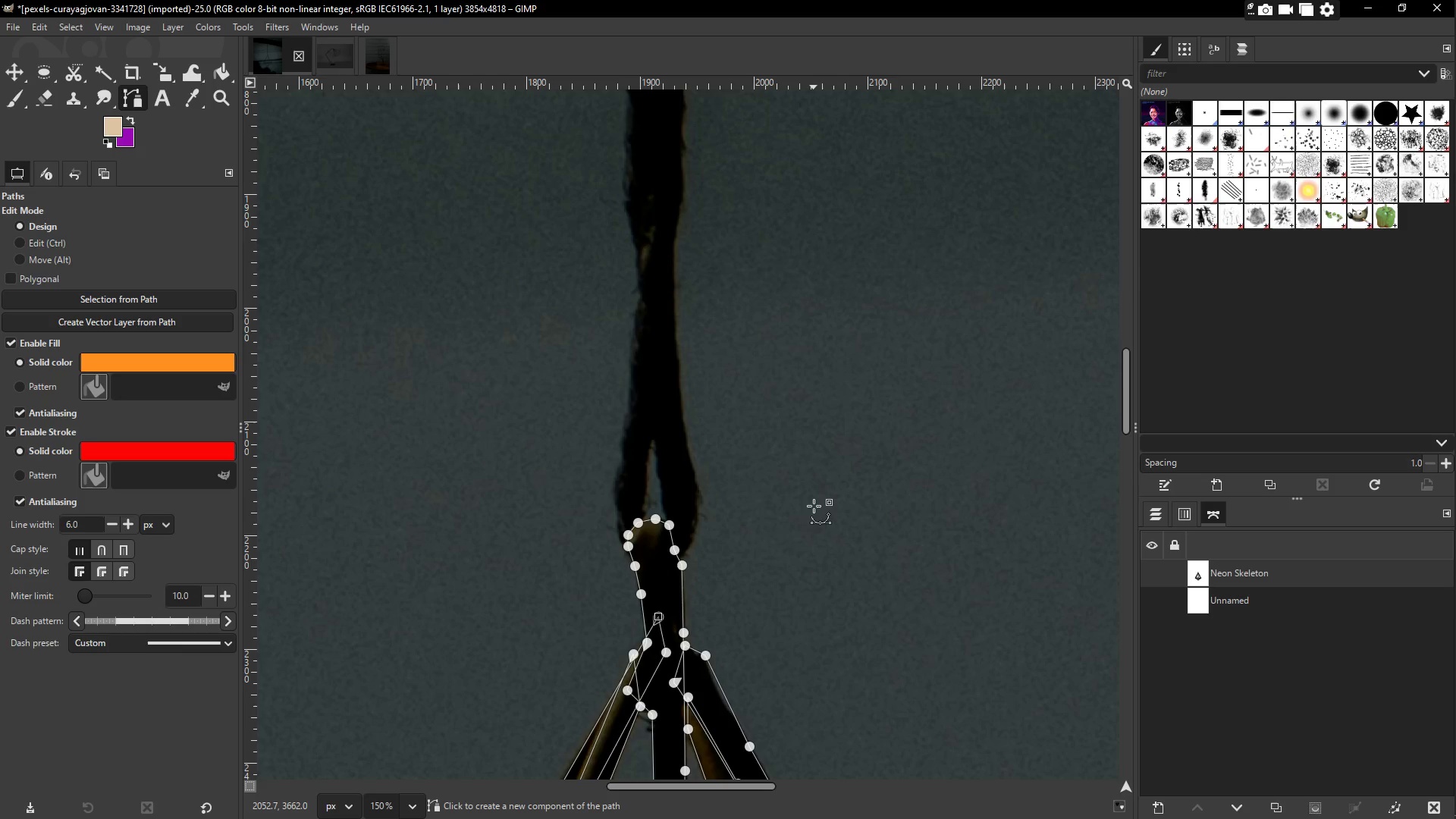 
wait(10.26)
 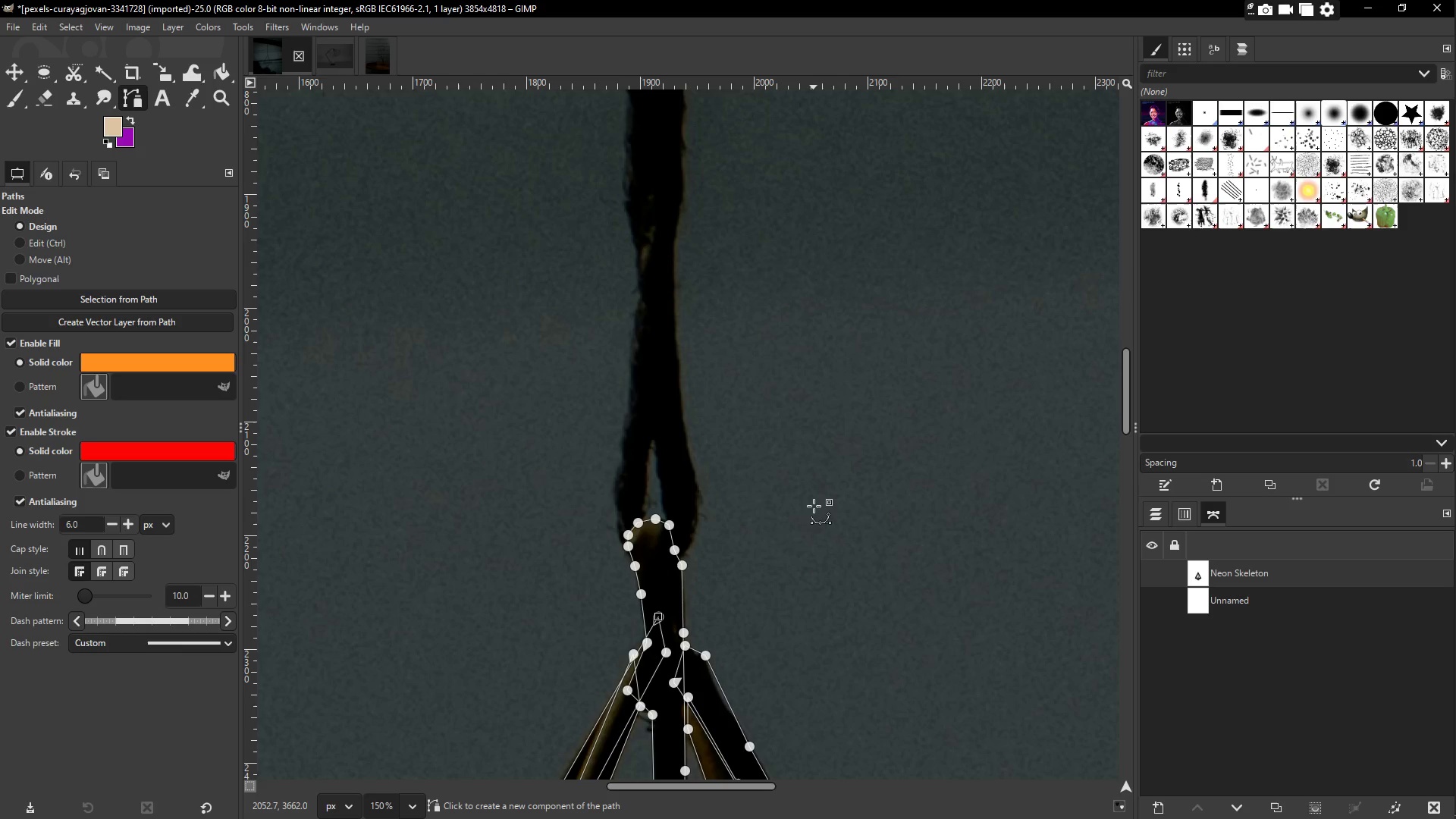 
right_click([1224, 580])
 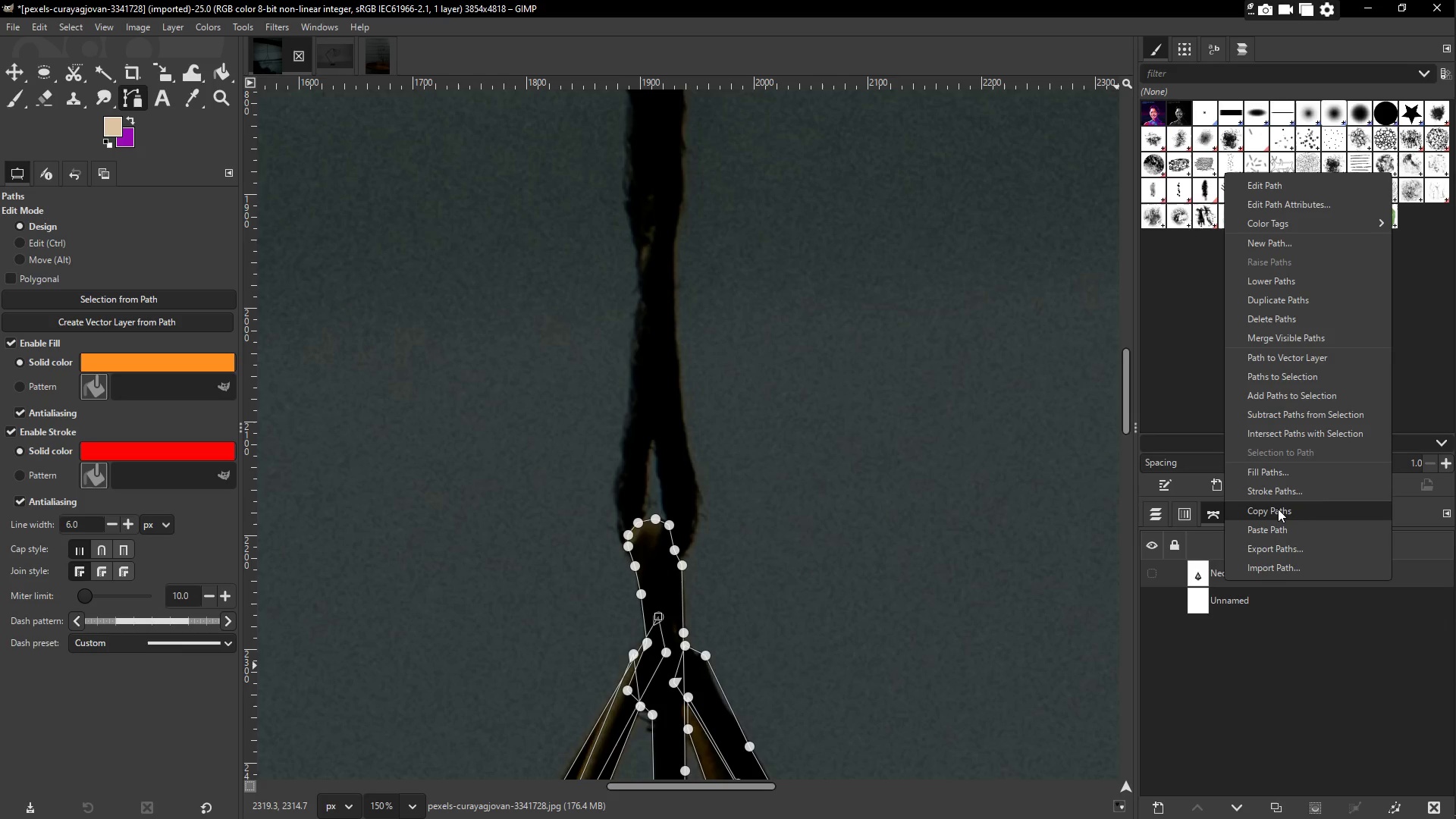 
left_click([1279, 497])
 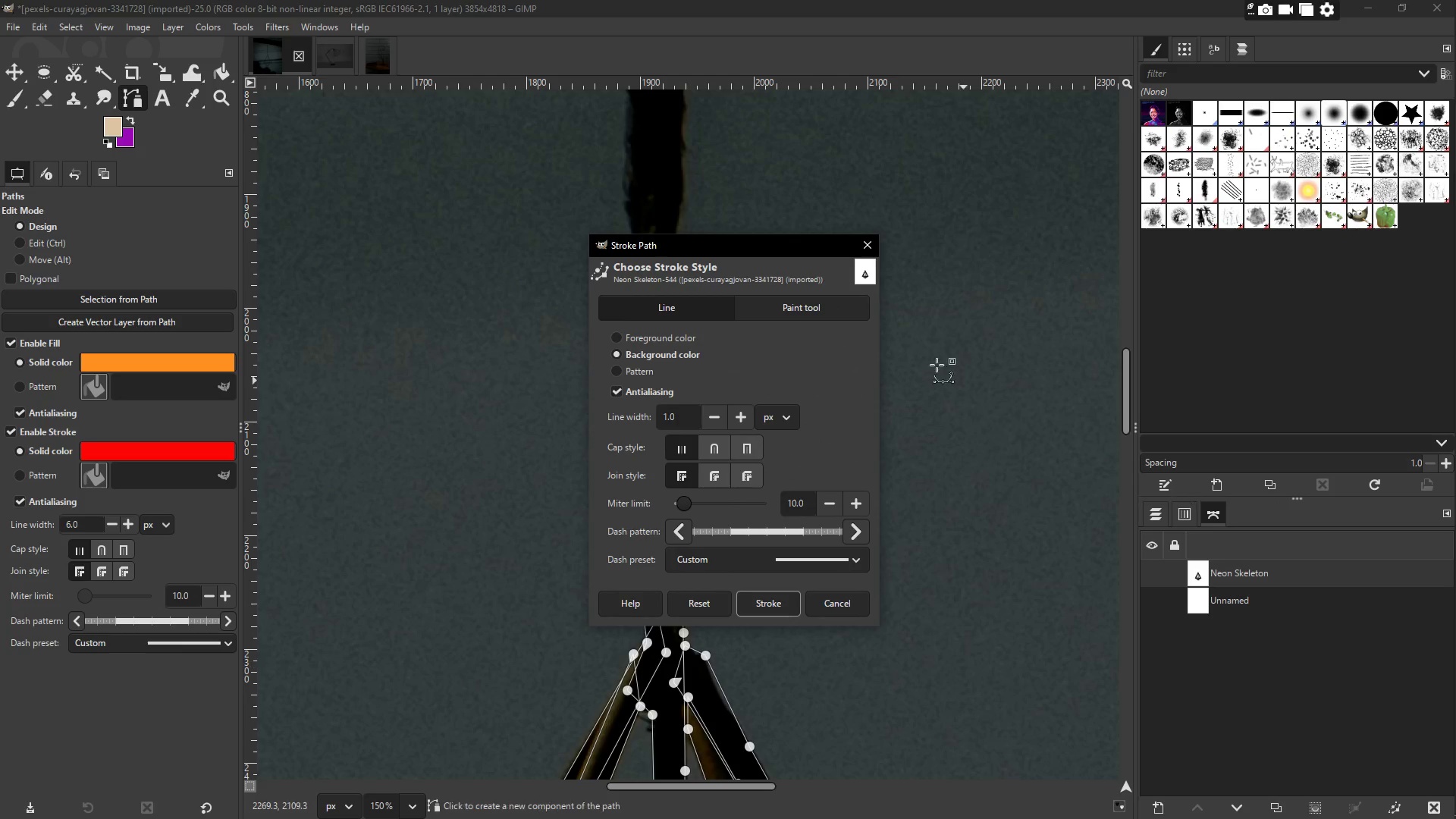 
left_click_drag(start_coordinate=[686, 412], to_coordinate=[638, 414])
 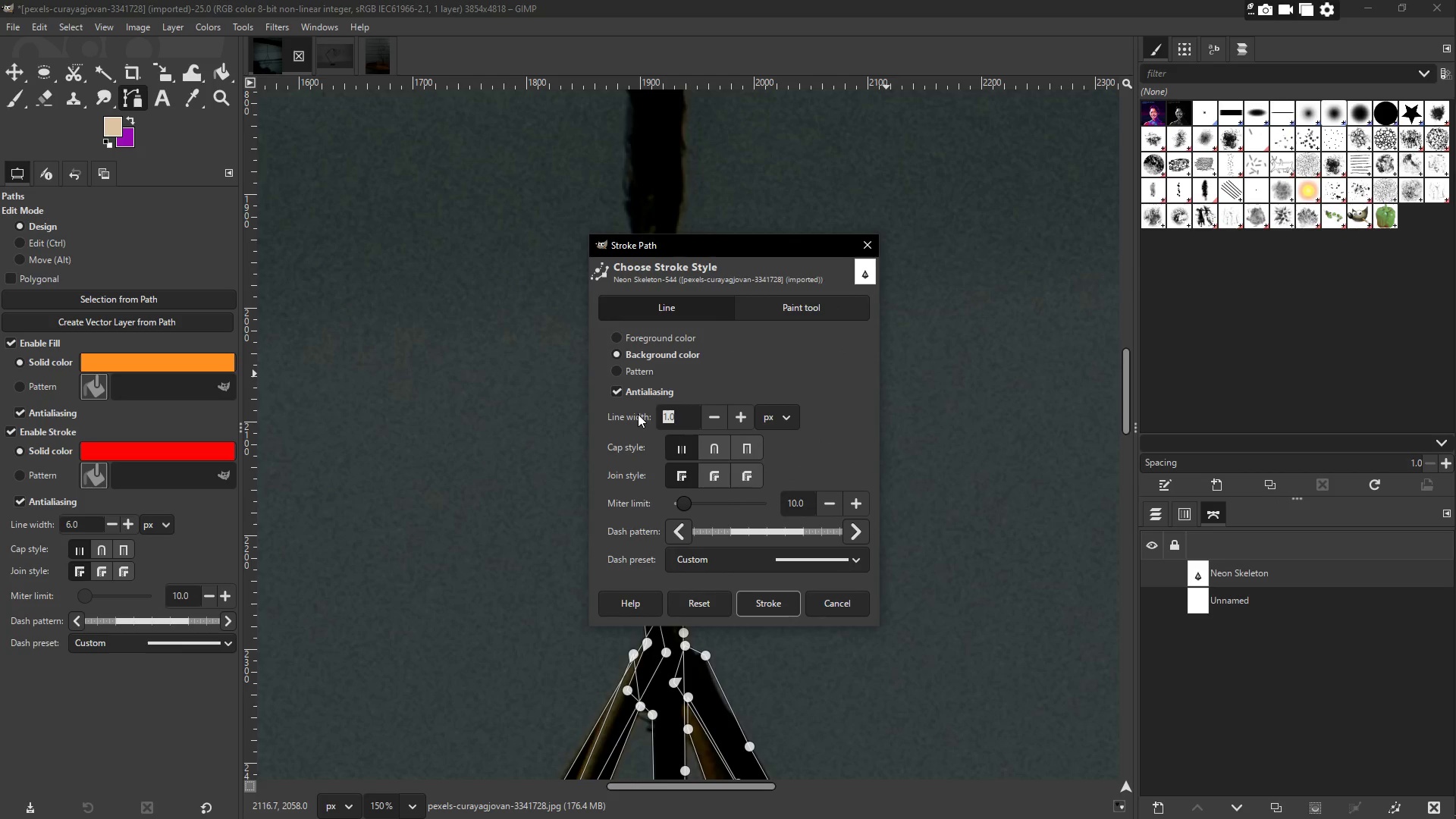 
key(Numpad3)
 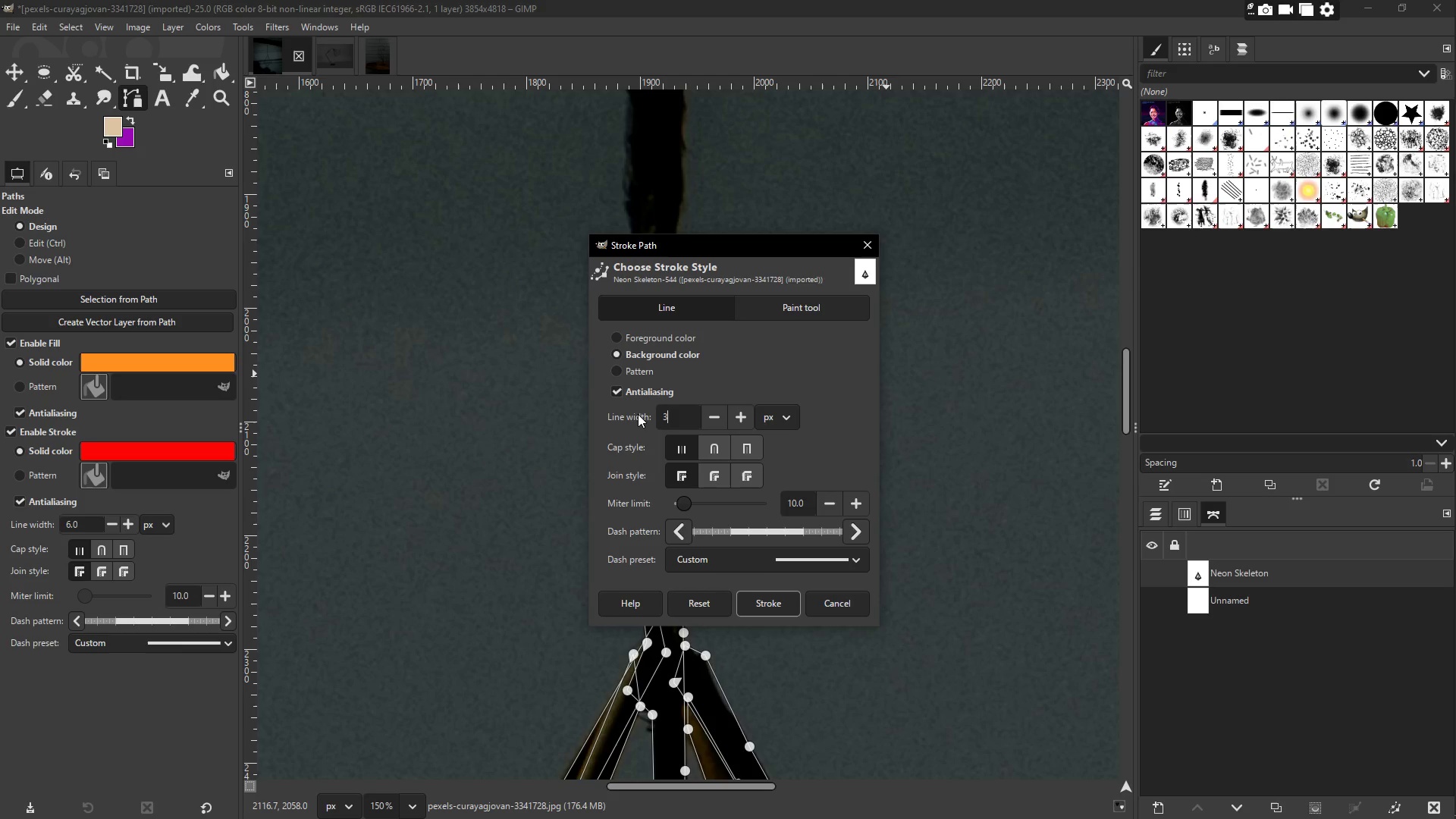 
wait(43.01)
 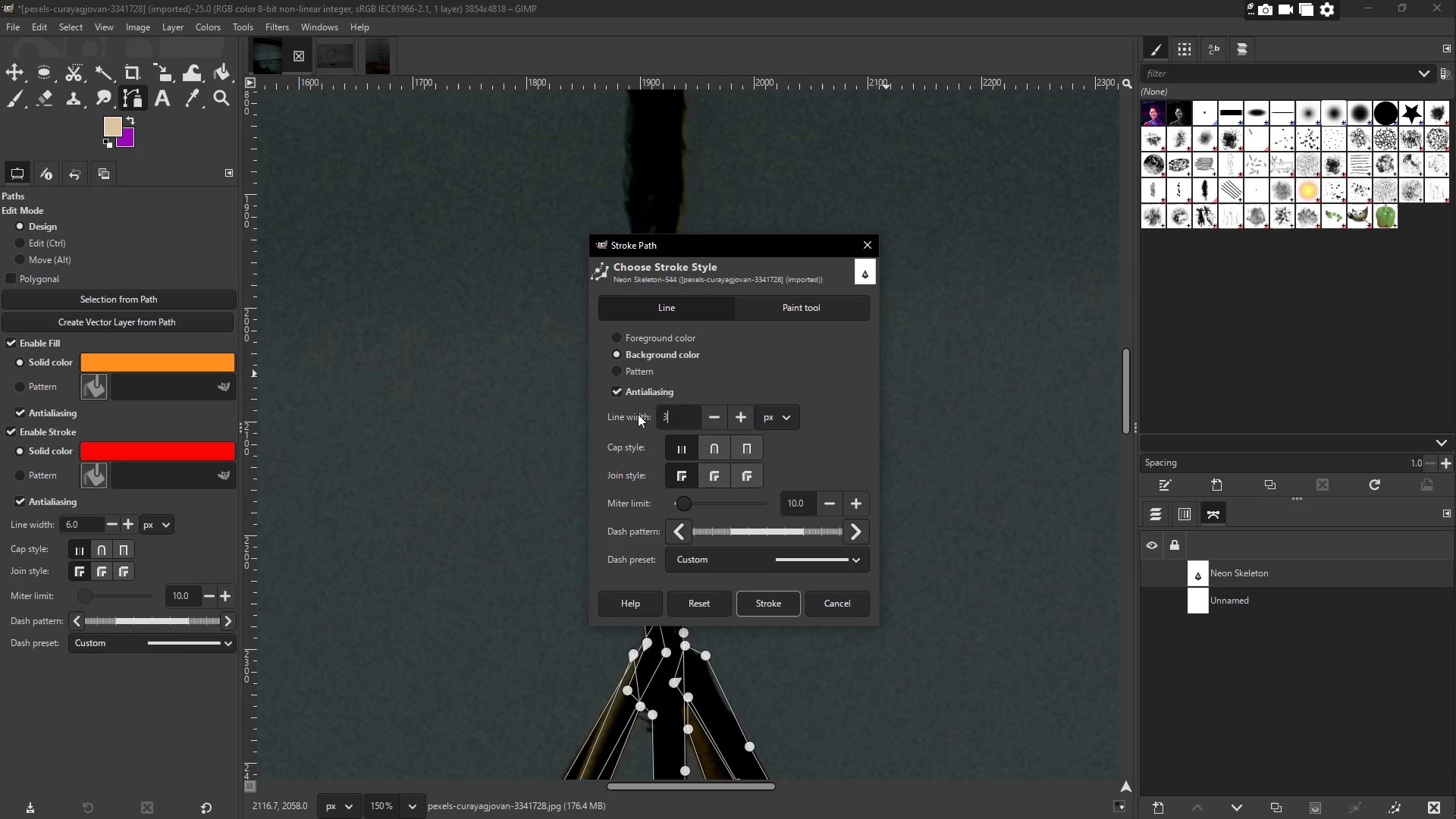 
left_click([129, 132])
 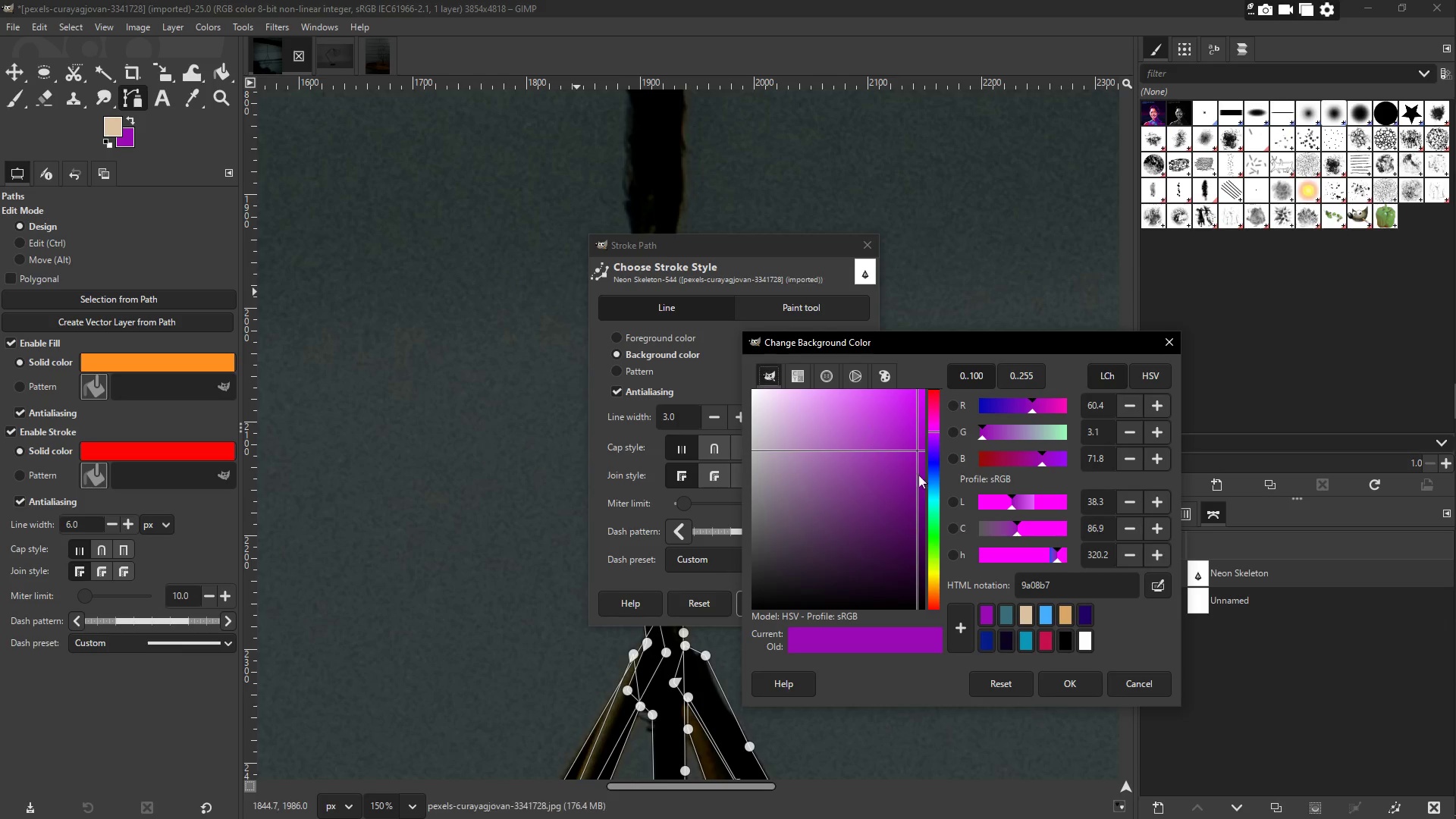 
left_click_drag(start_coordinate=[805, 412], to_coordinate=[650, 351])
 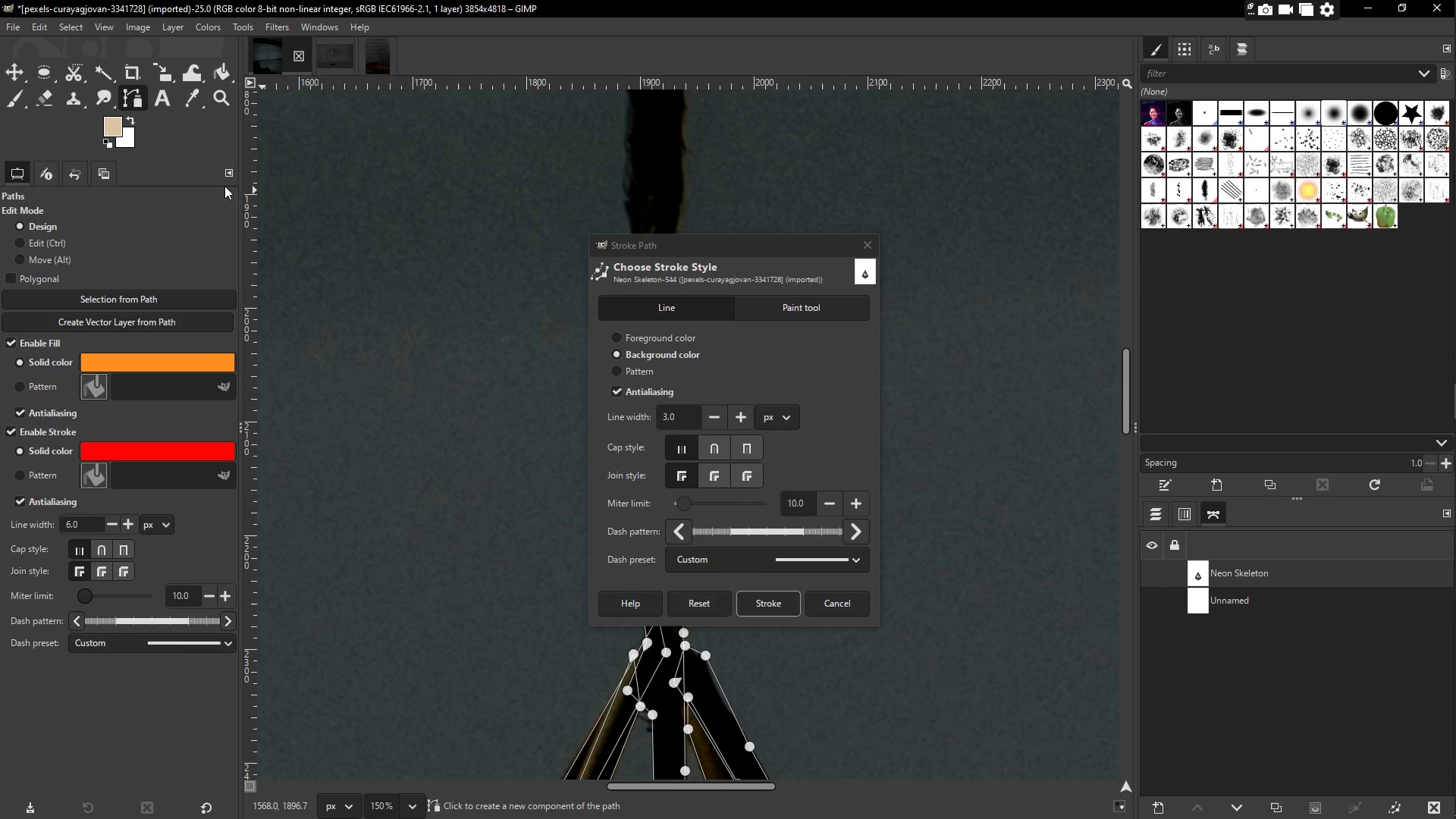 
left_click([113, 124])
 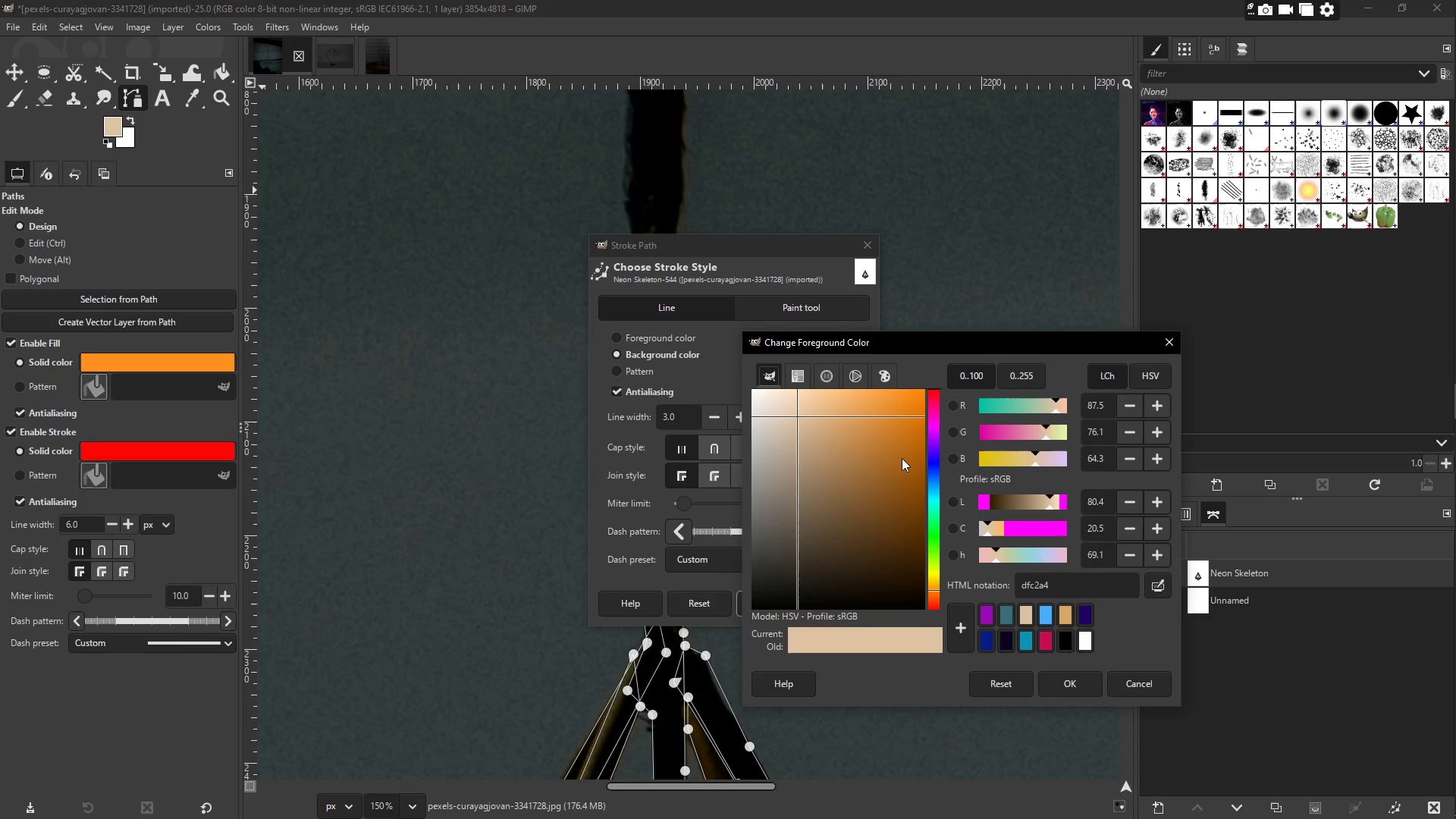 
left_click_drag(start_coordinate=[837, 473], to_coordinate=[604, 664])
 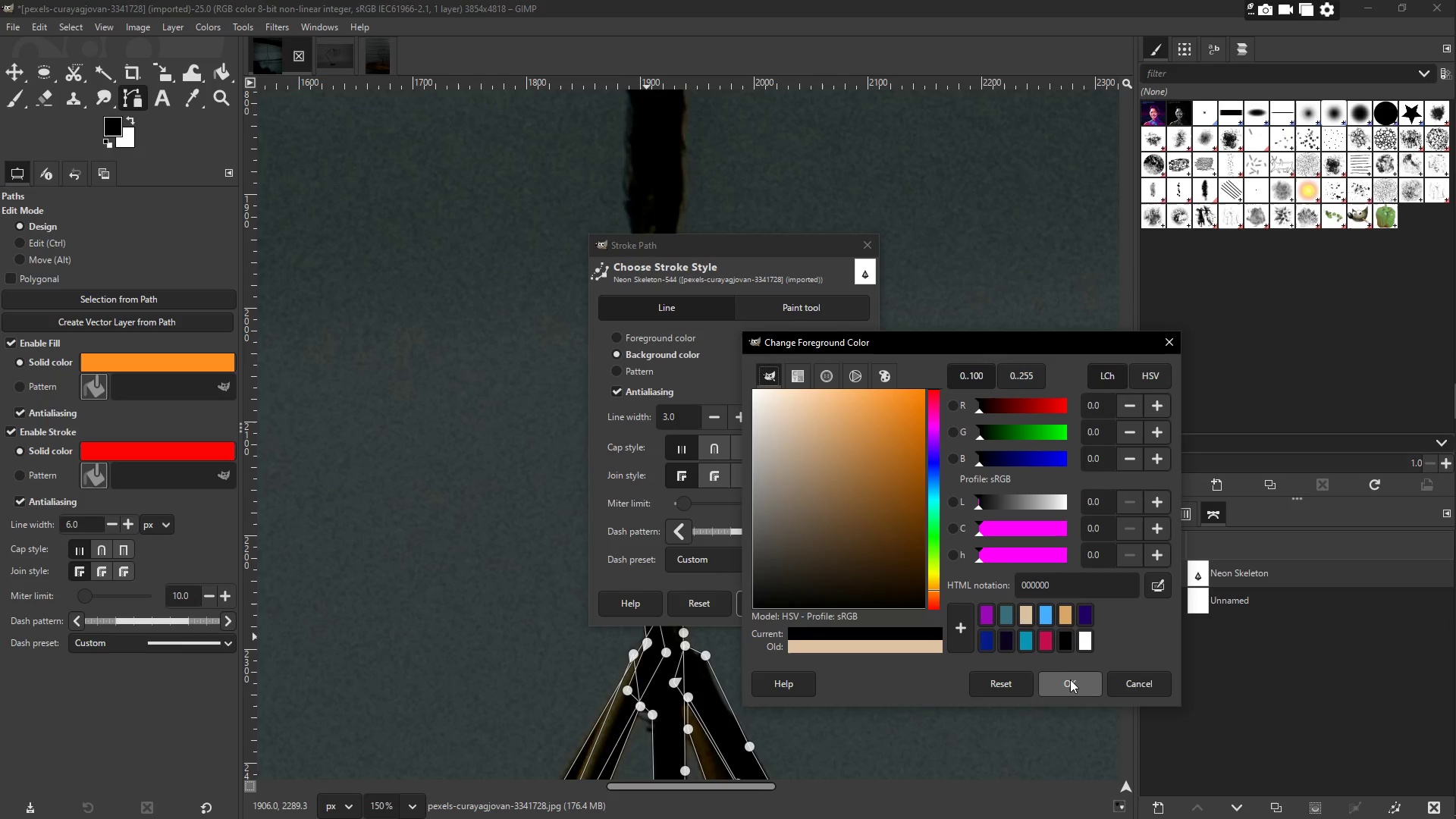 
left_click([1070, 680])
 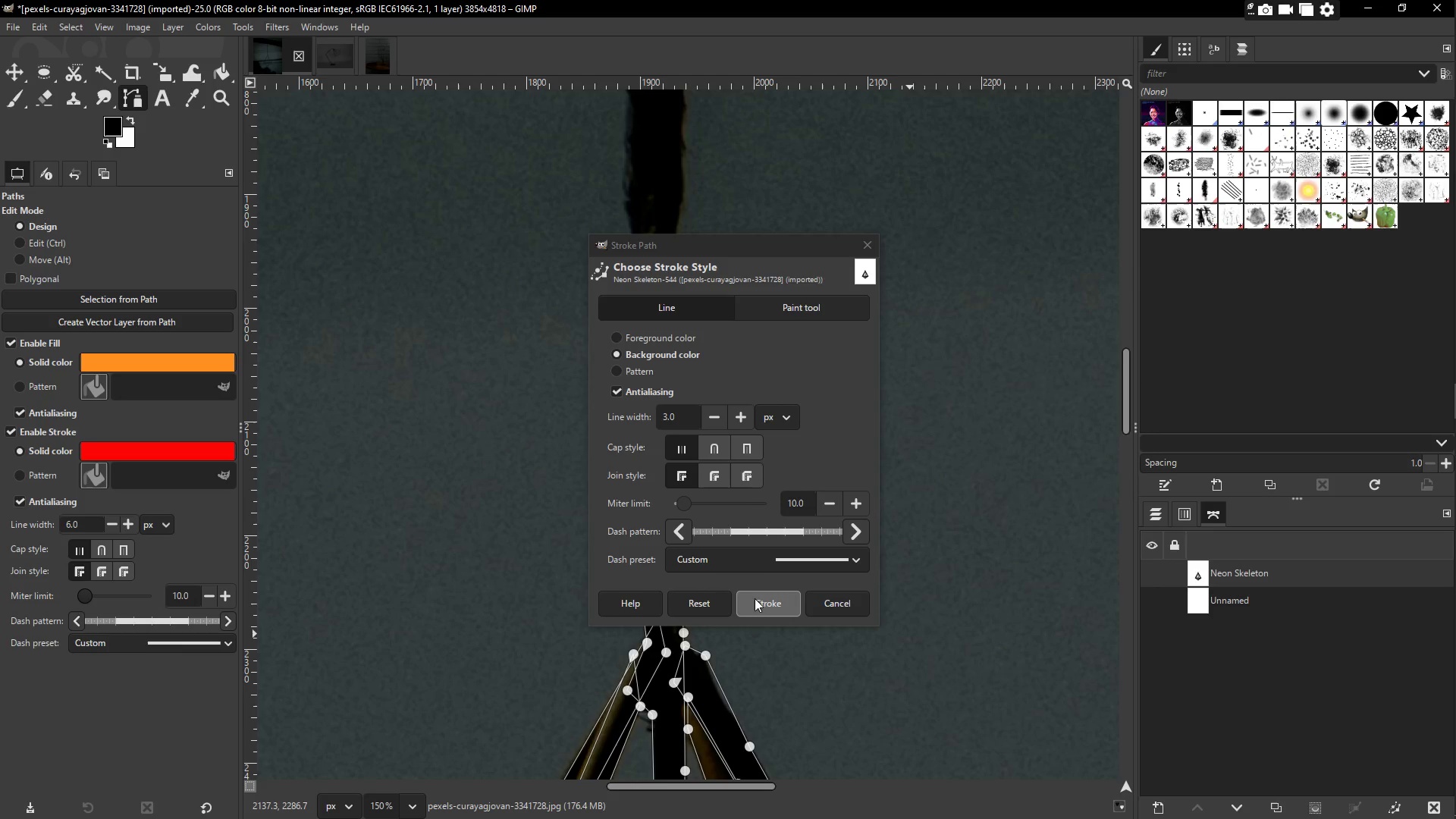 
left_click([761, 603])
 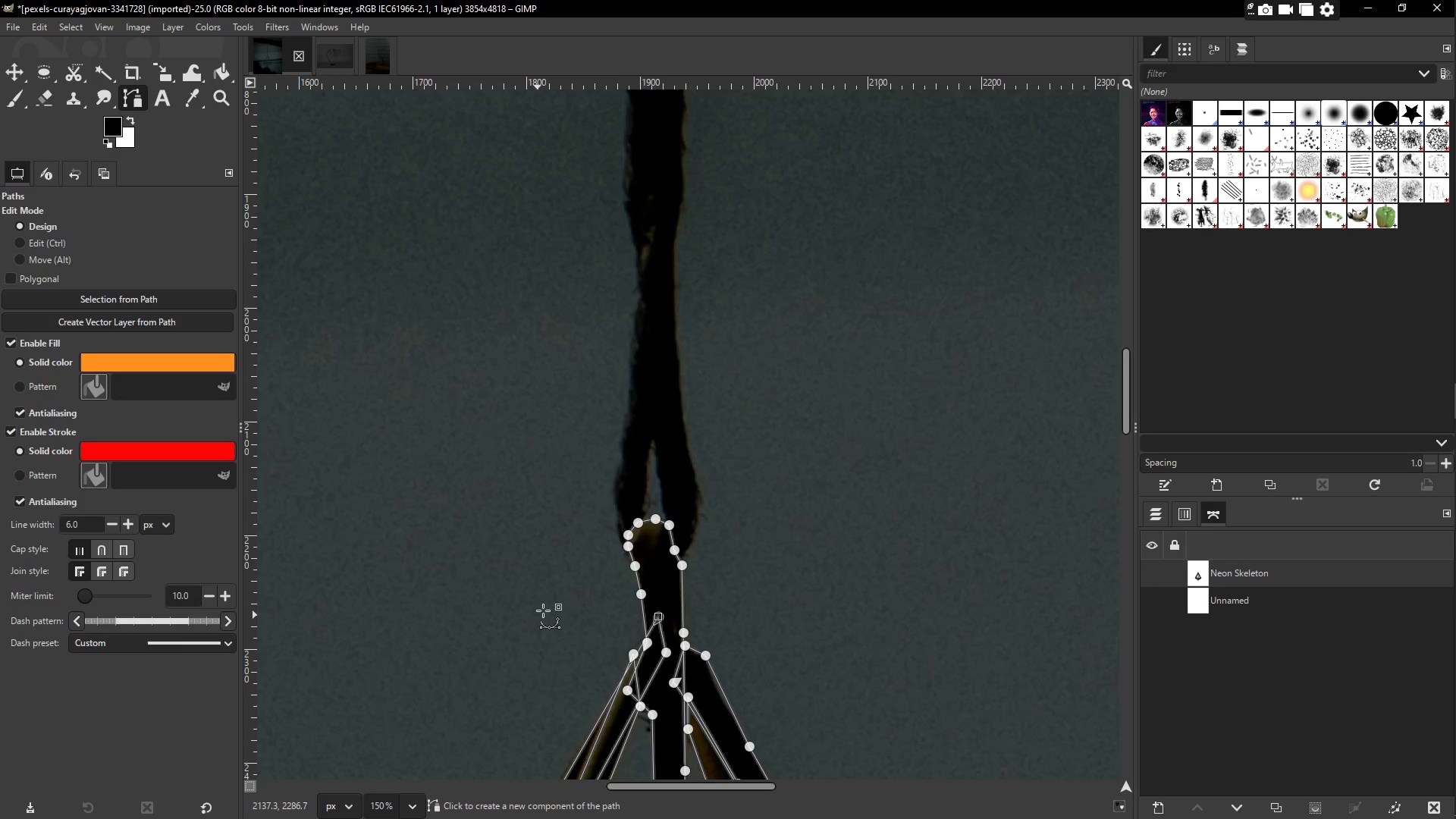 
scroll: coordinate [560, 607], scroll_direction: down, amount: 7.0
 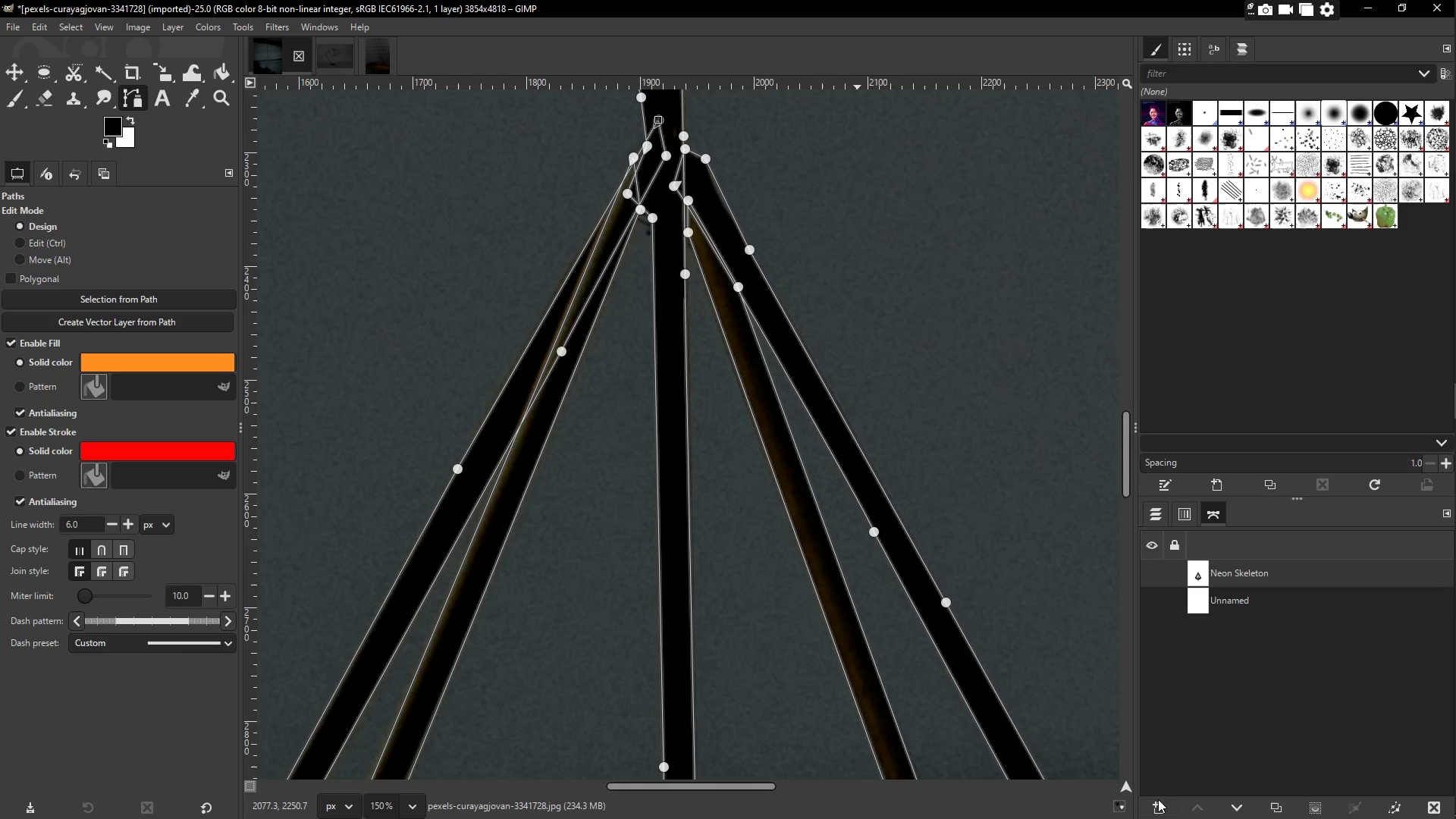 
wait(66.81)
 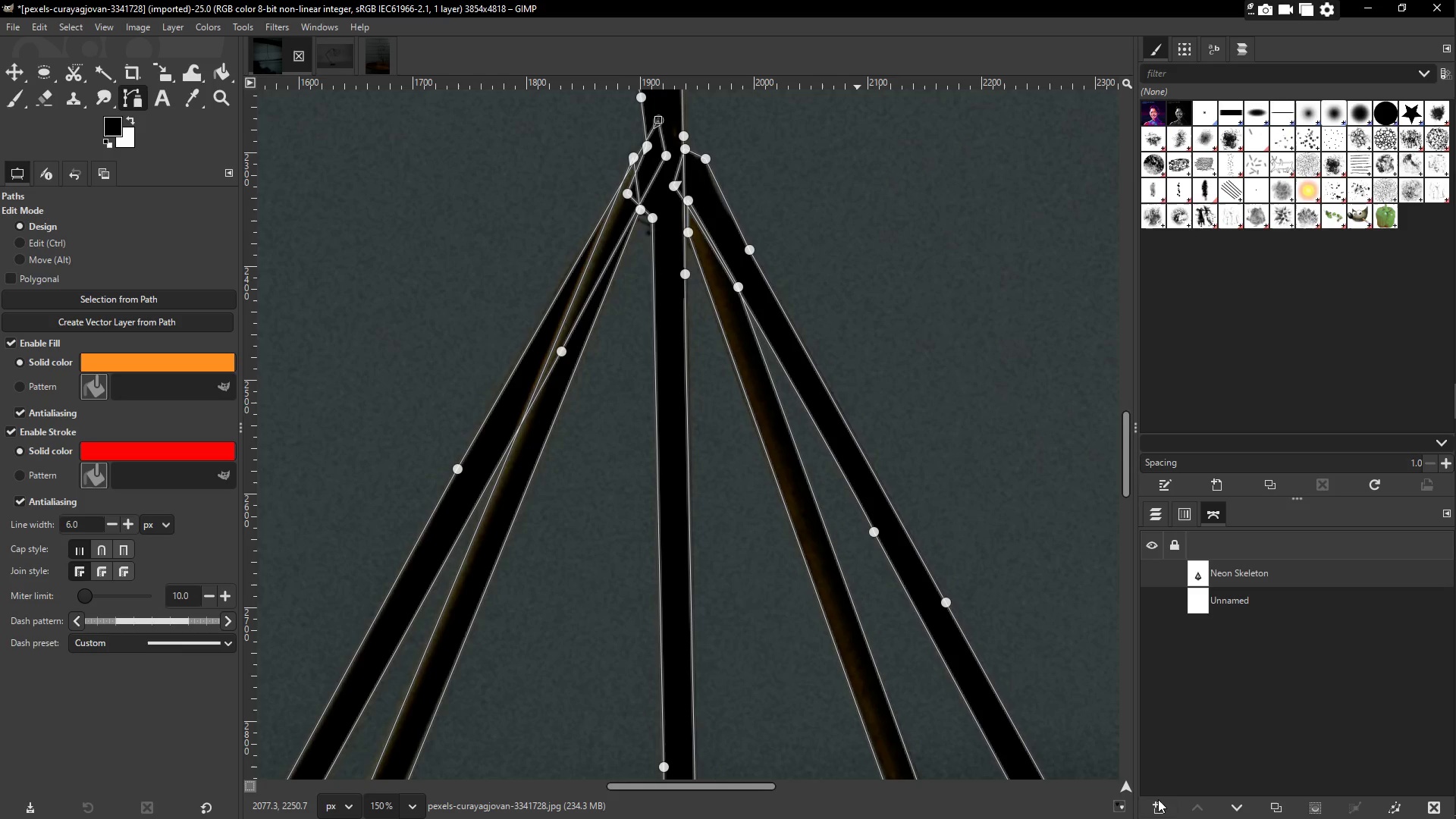 
left_click([1158, 521])
 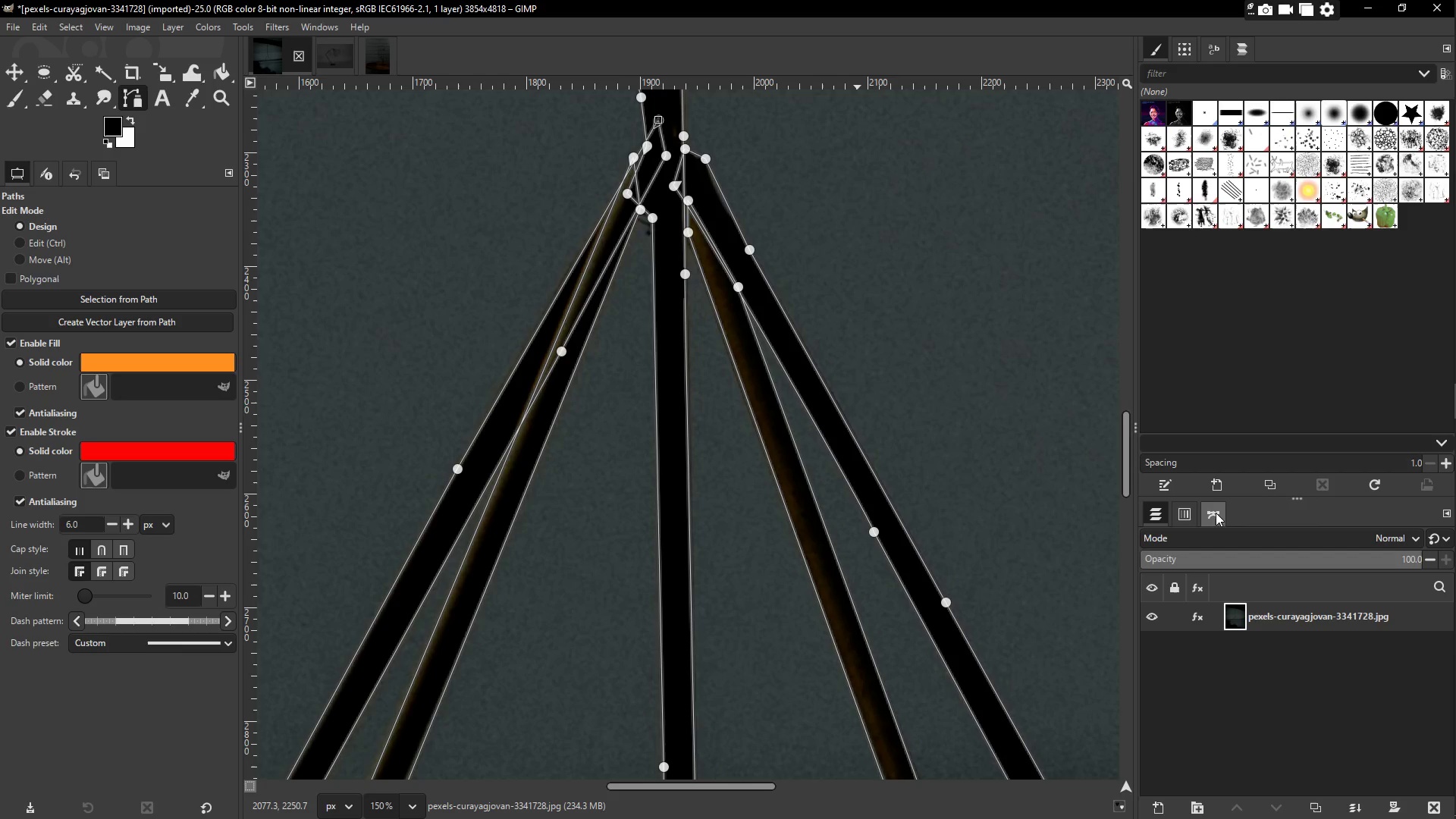 
left_click([1216, 513])
 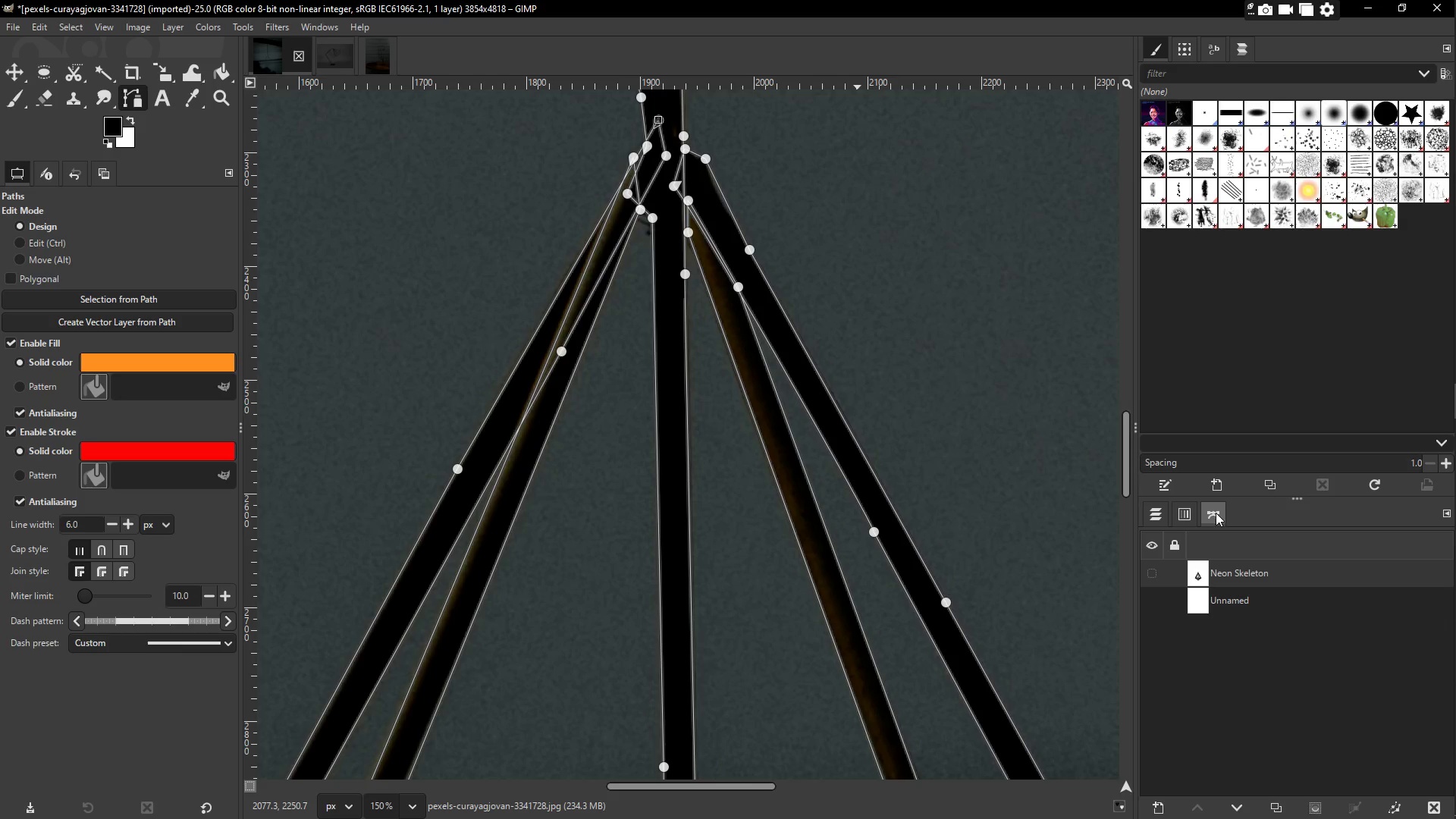 
wait(20.17)
 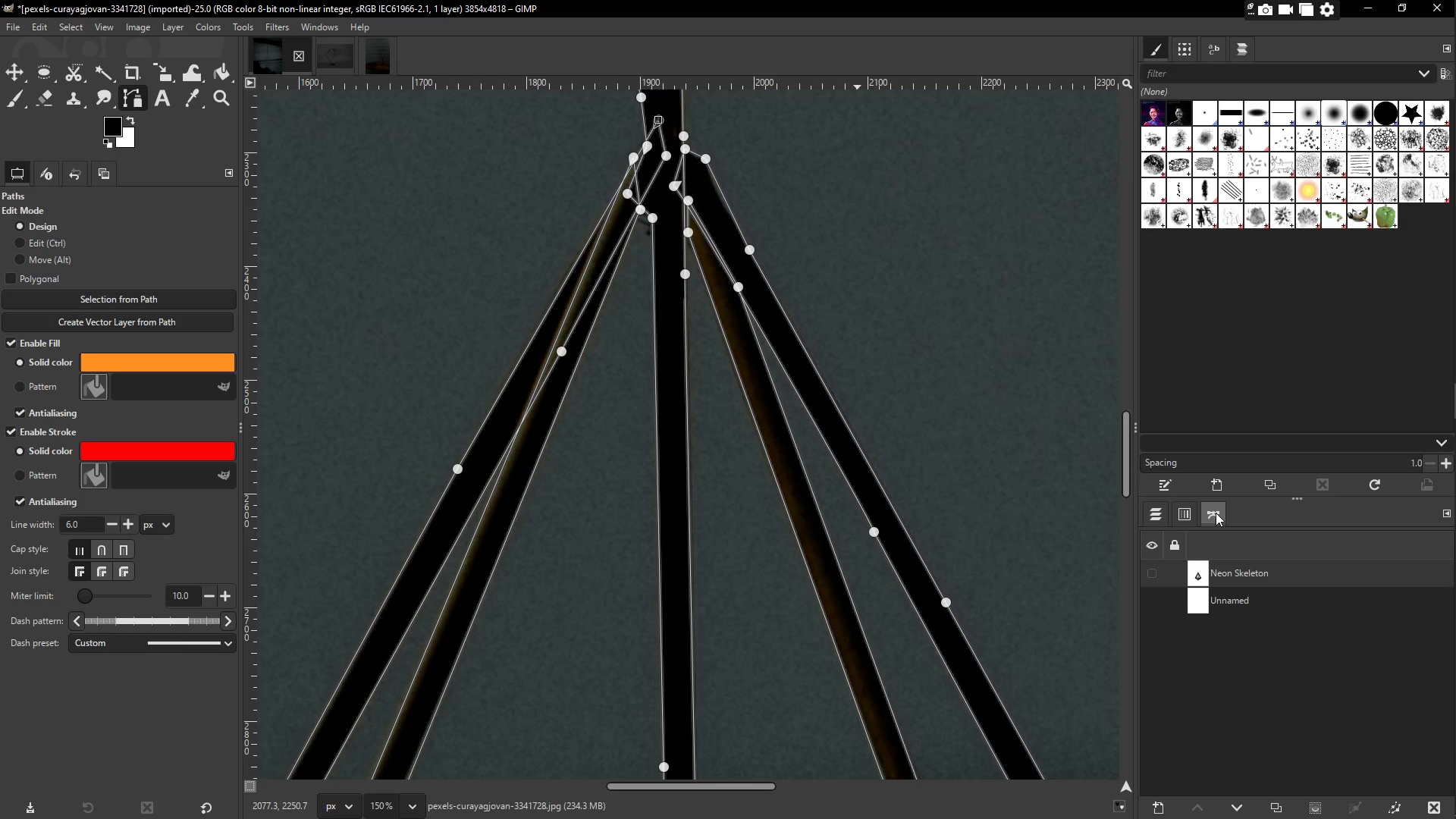 
left_click([1160, 809])
 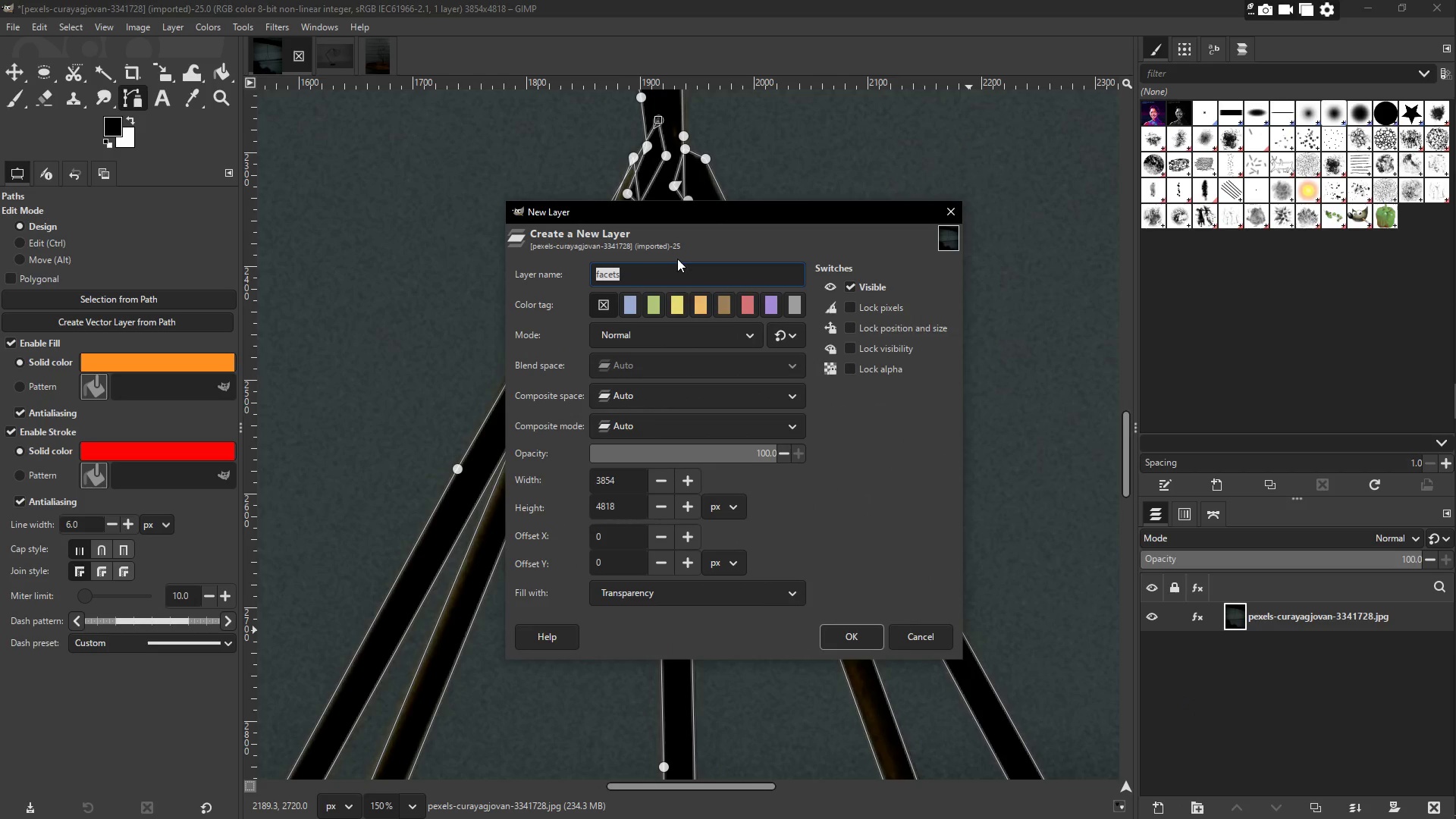 
left_click([679, 273])
 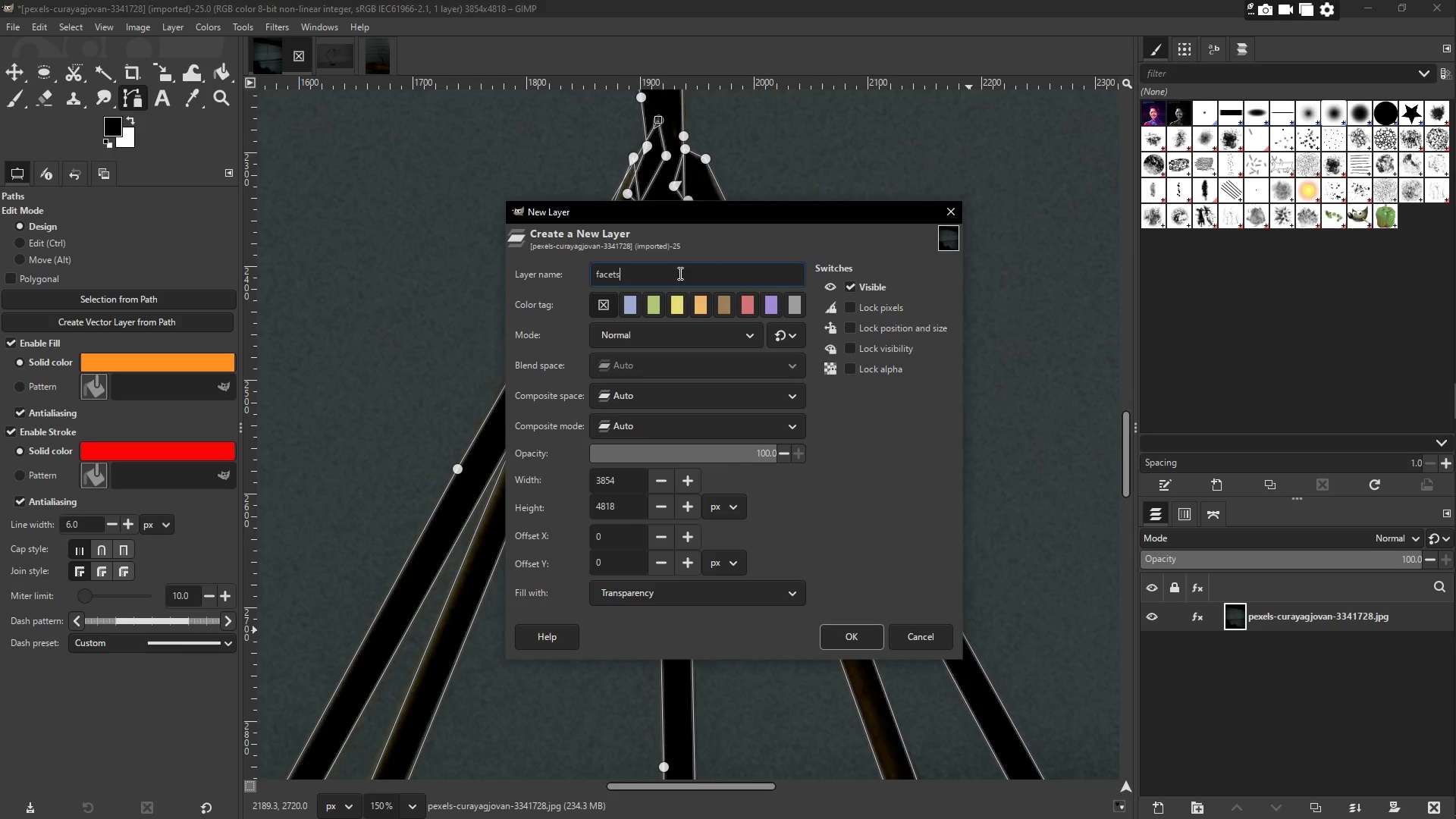 
left_click_drag(start_coordinate=[687, 270], to_coordinate=[550, 255])
 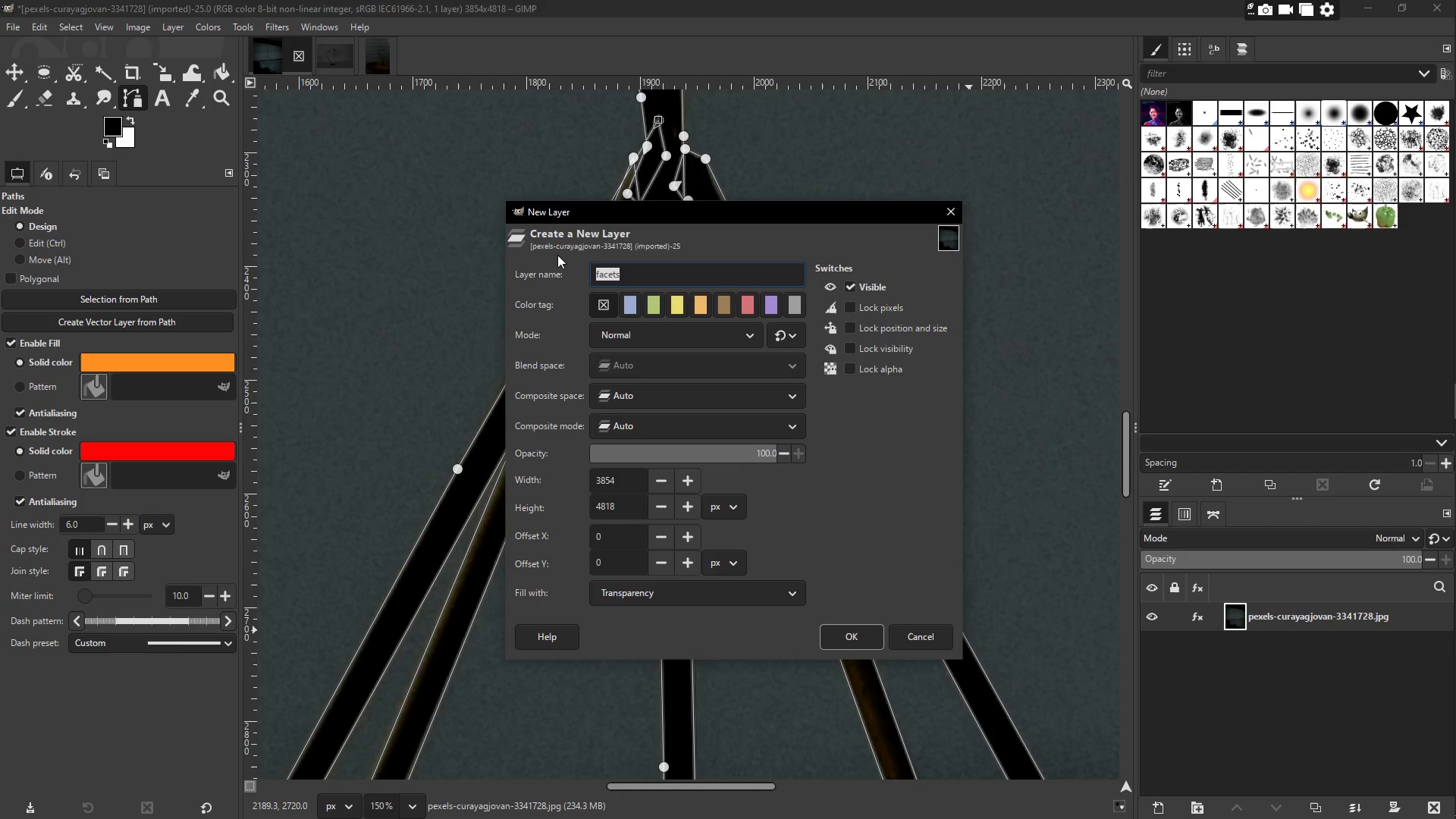 
type(Core)
 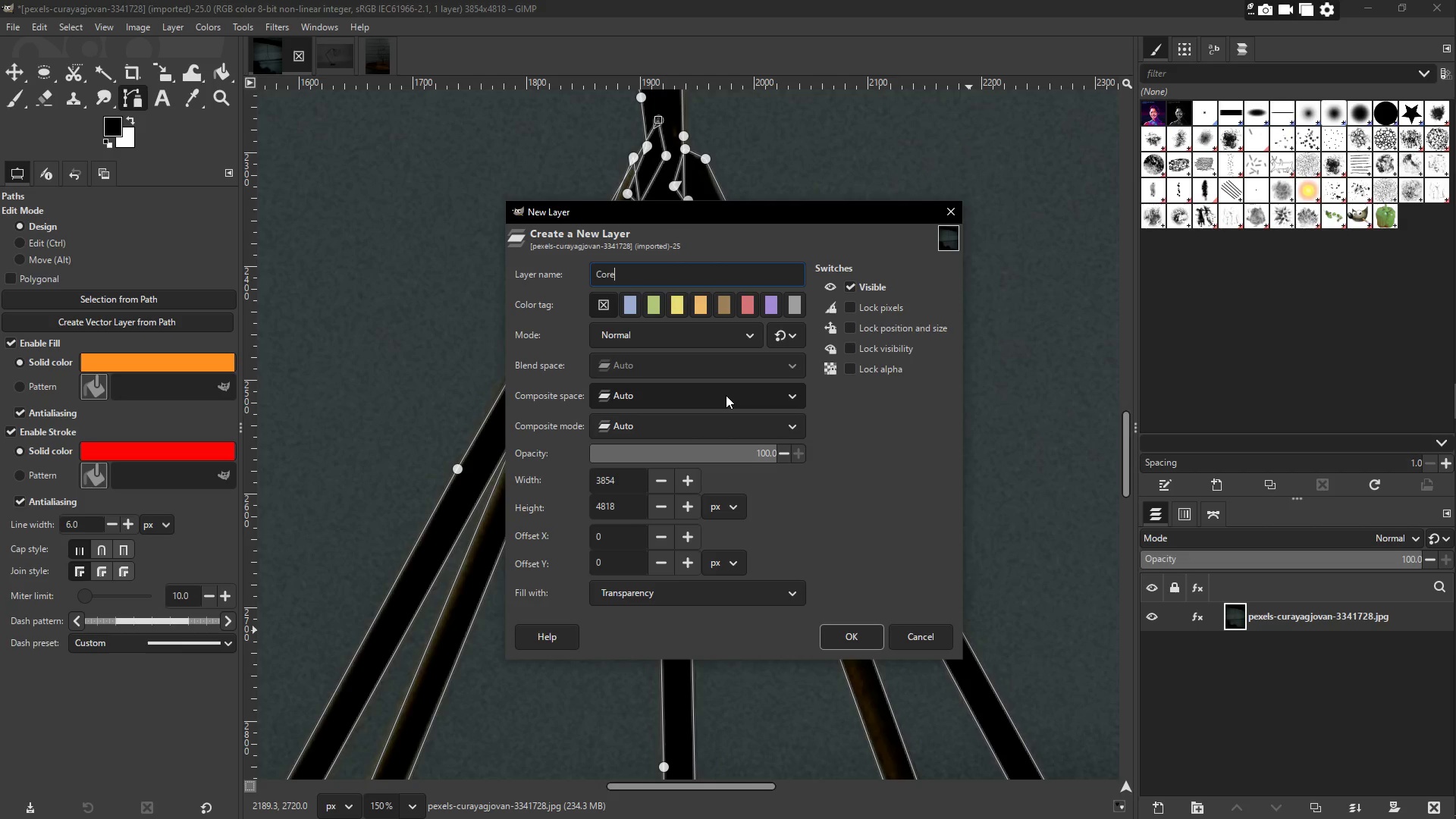 
wait(9.42)
 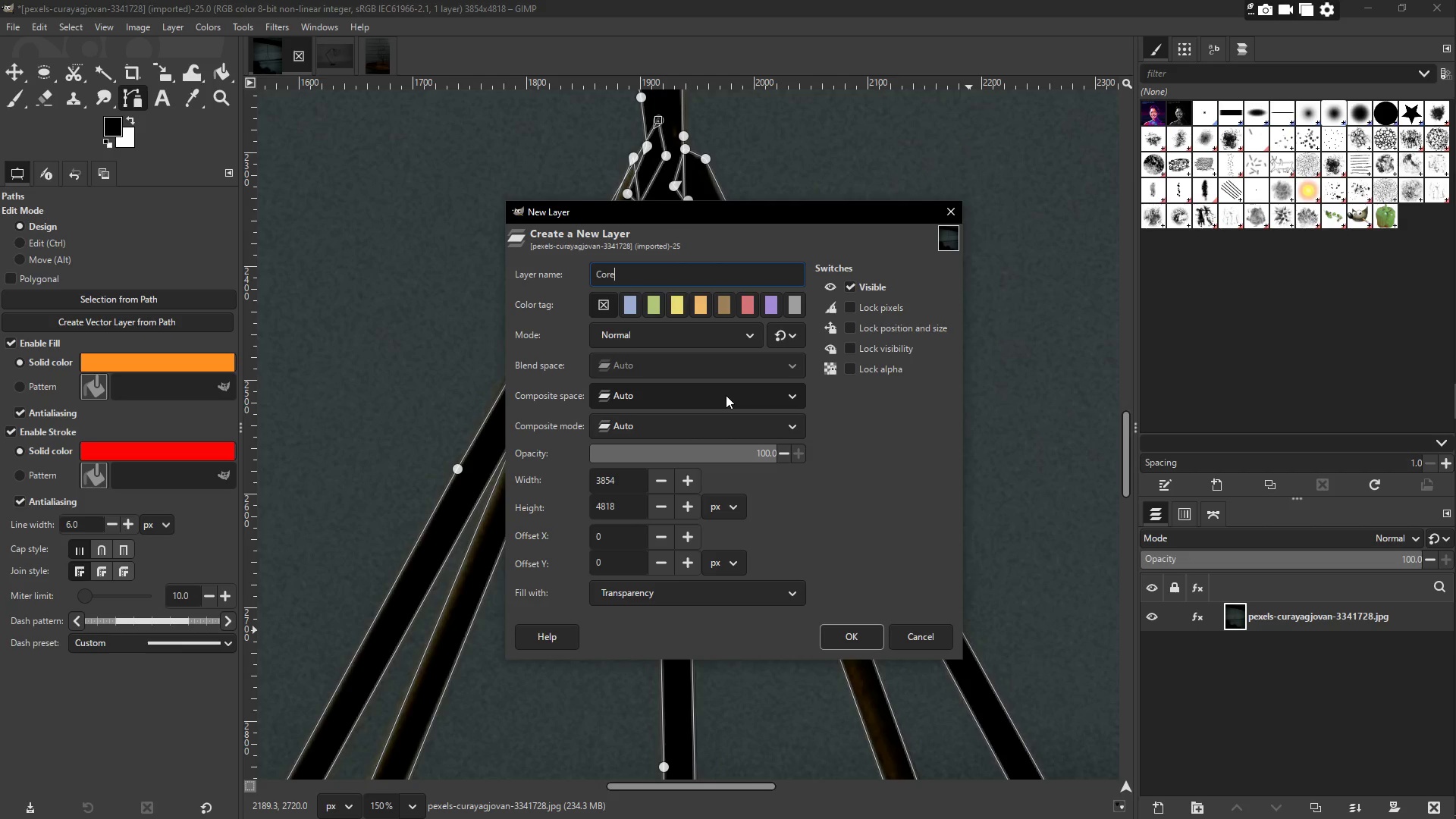 
left_click([1238, 623])
 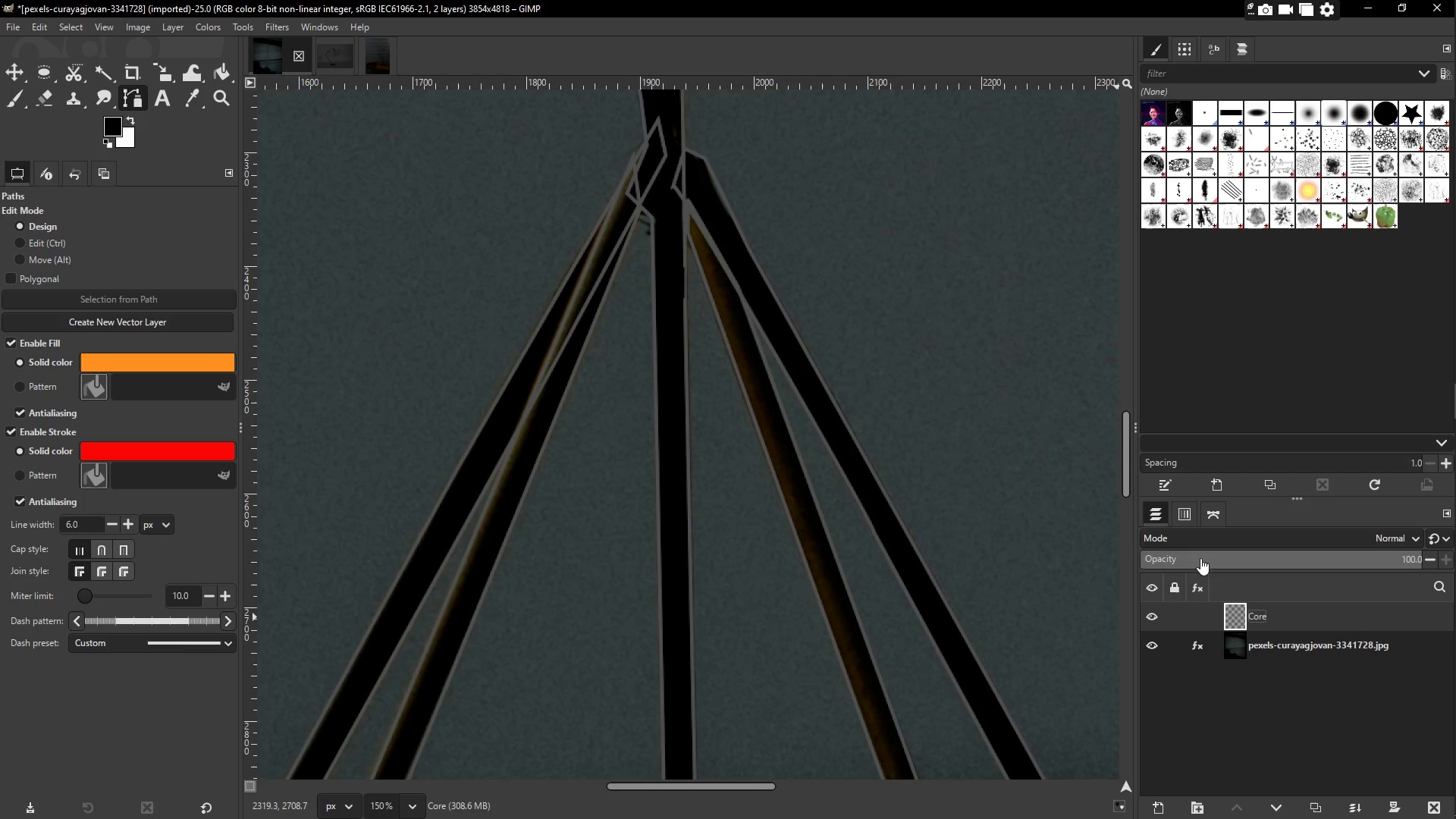 
left_click([1215, 522])
 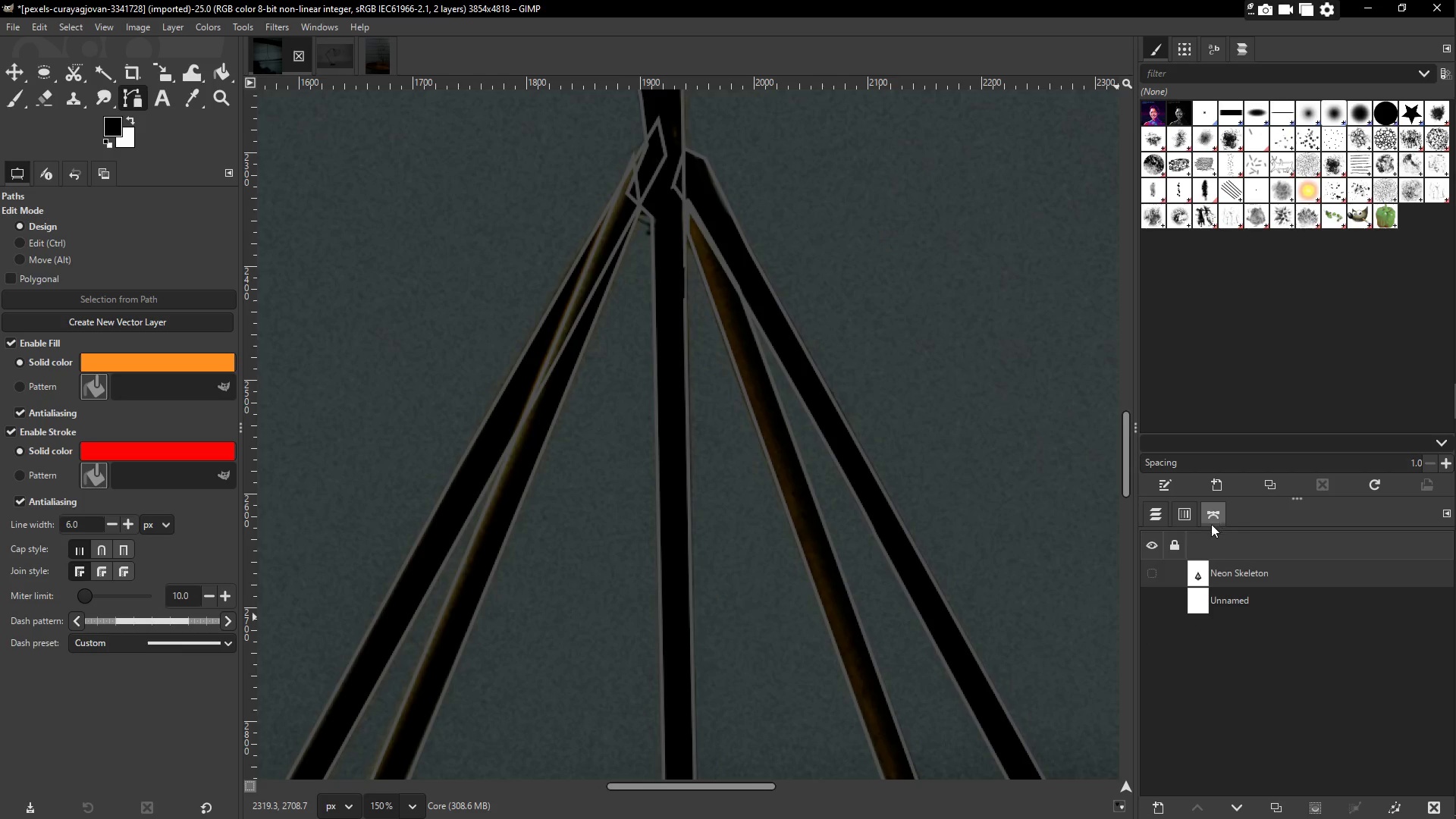 
right_click([1226, 579])
 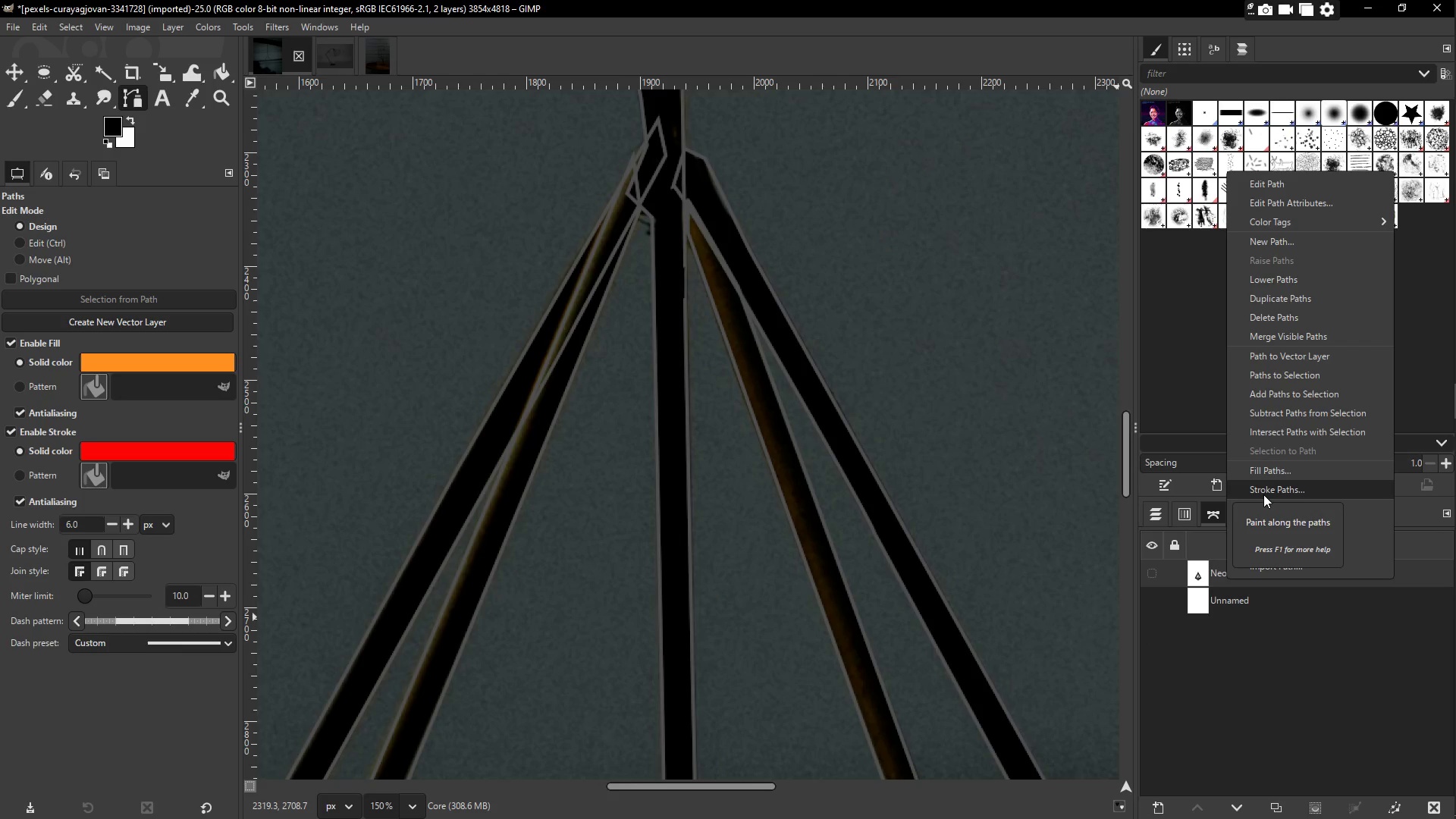 
wait(6.99)
 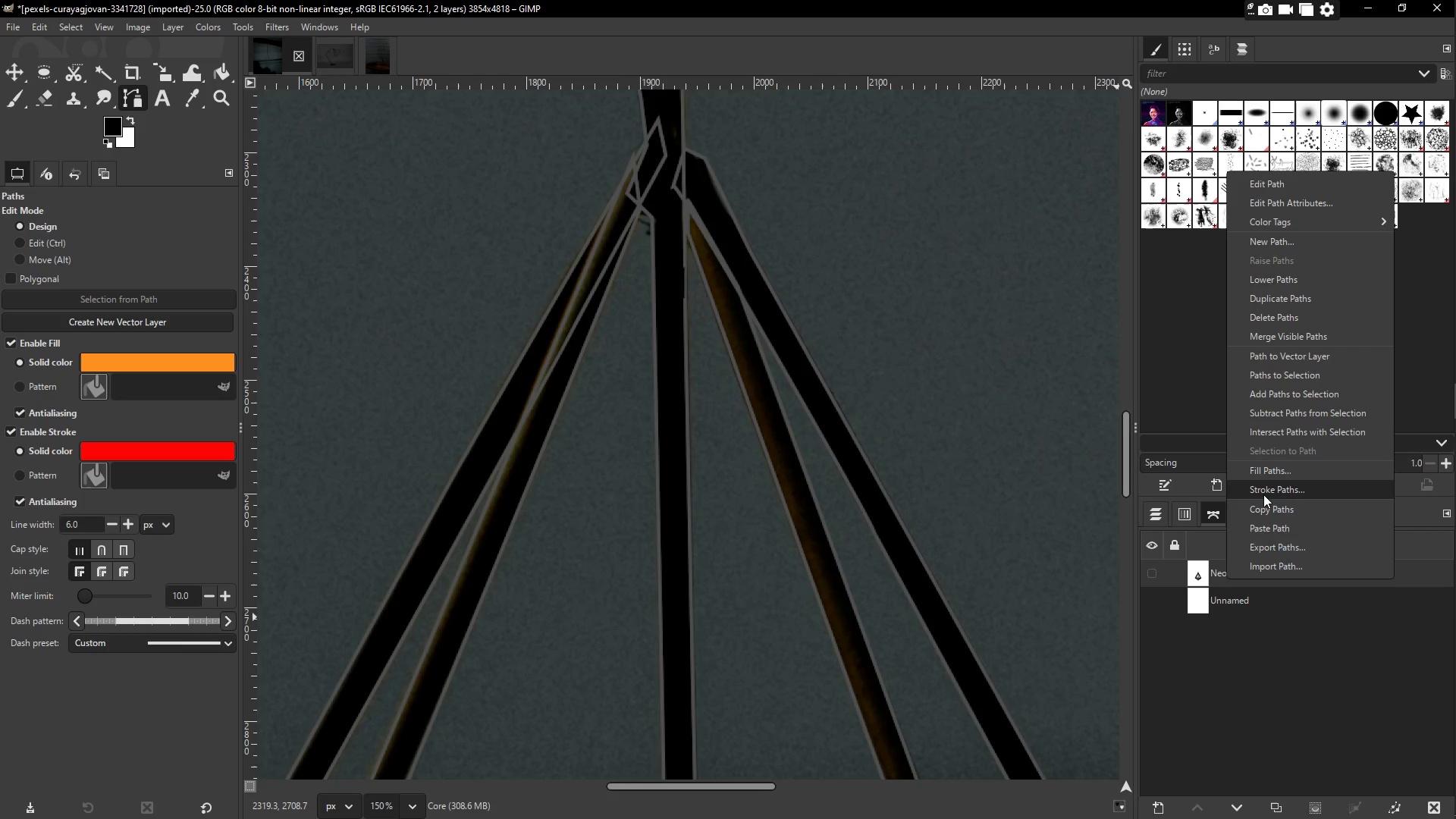 
left_click([1263, 496])
 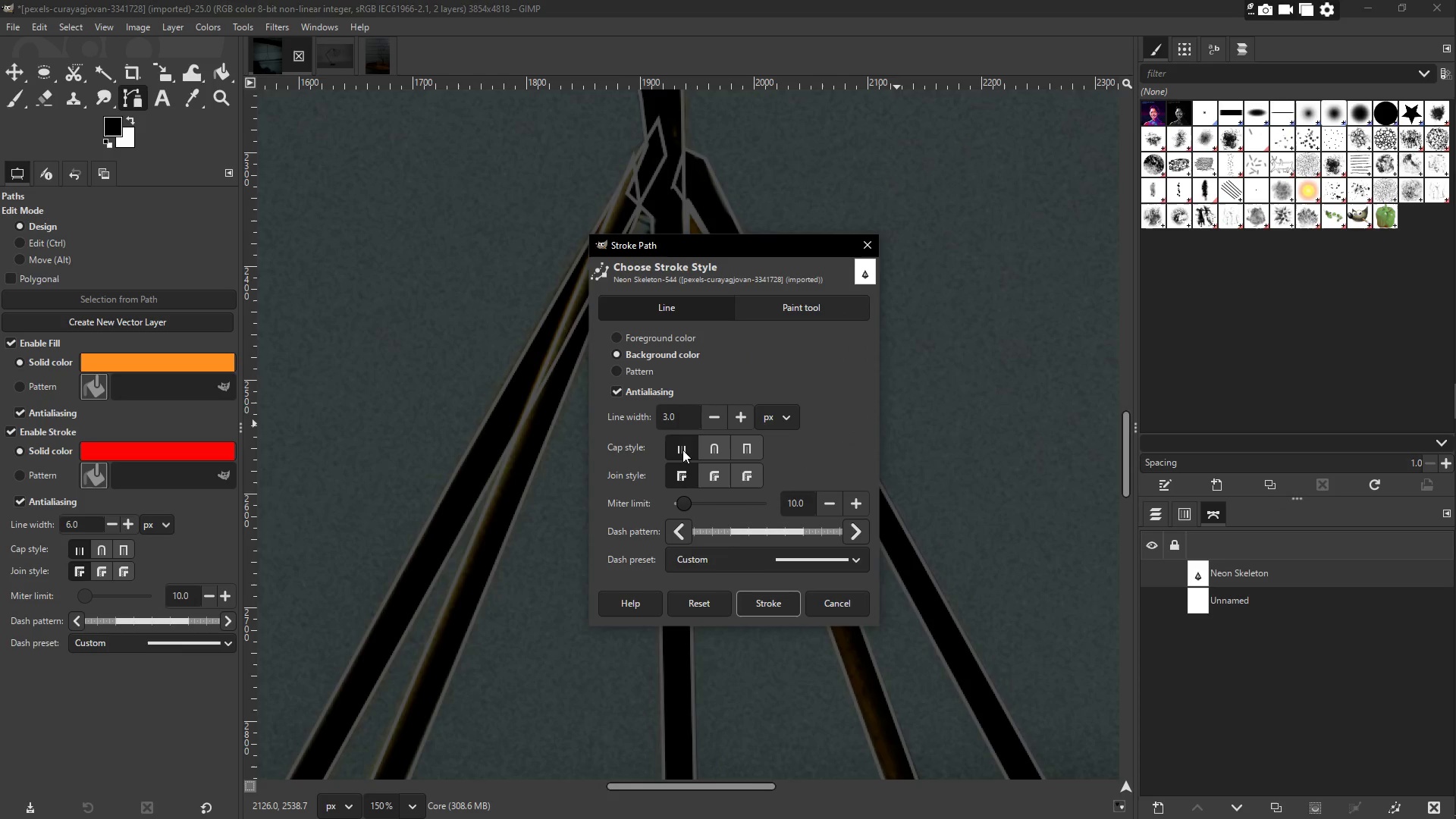 
double_click([737, 419])
 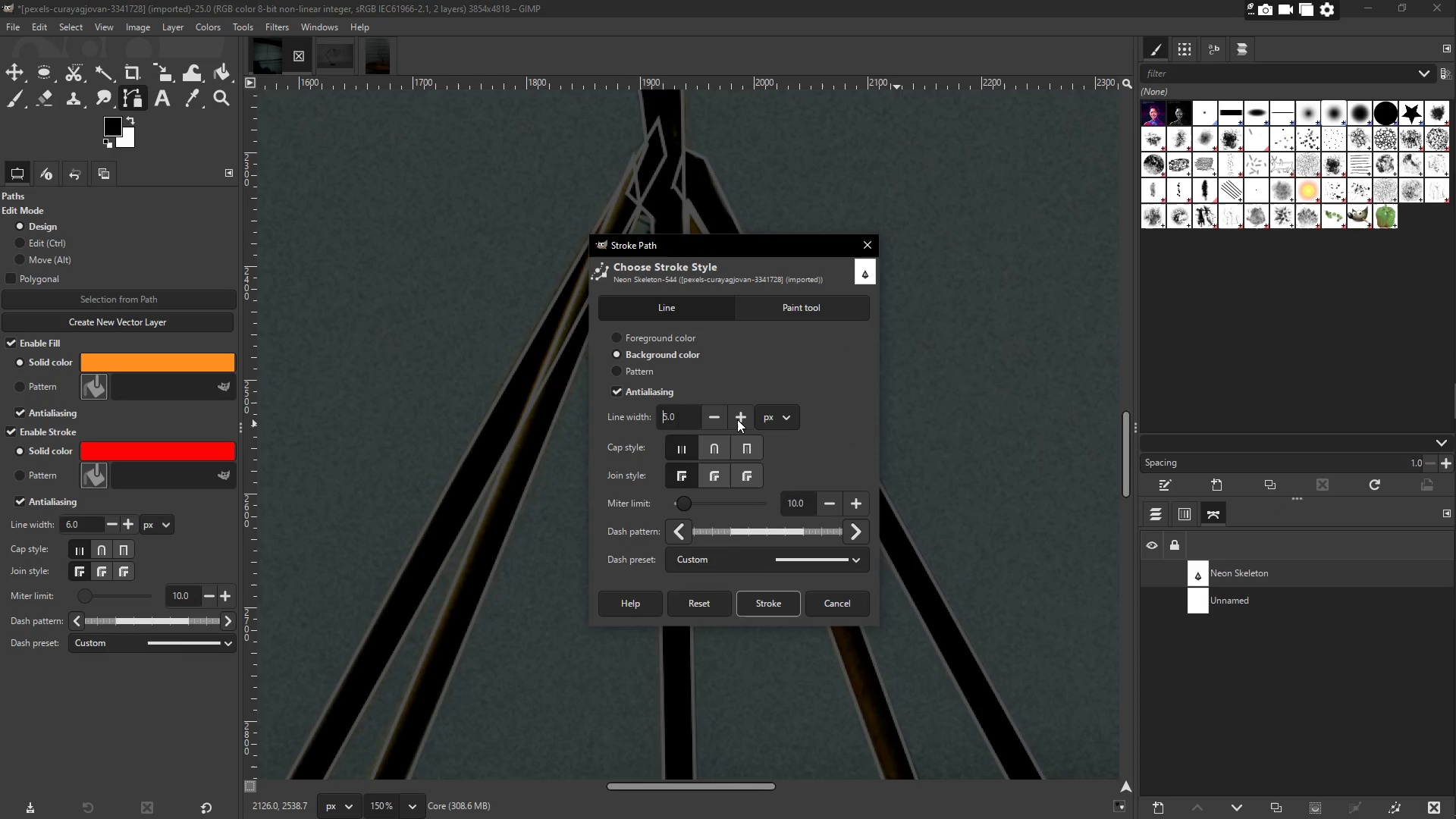 
triple_click([737, 419])
 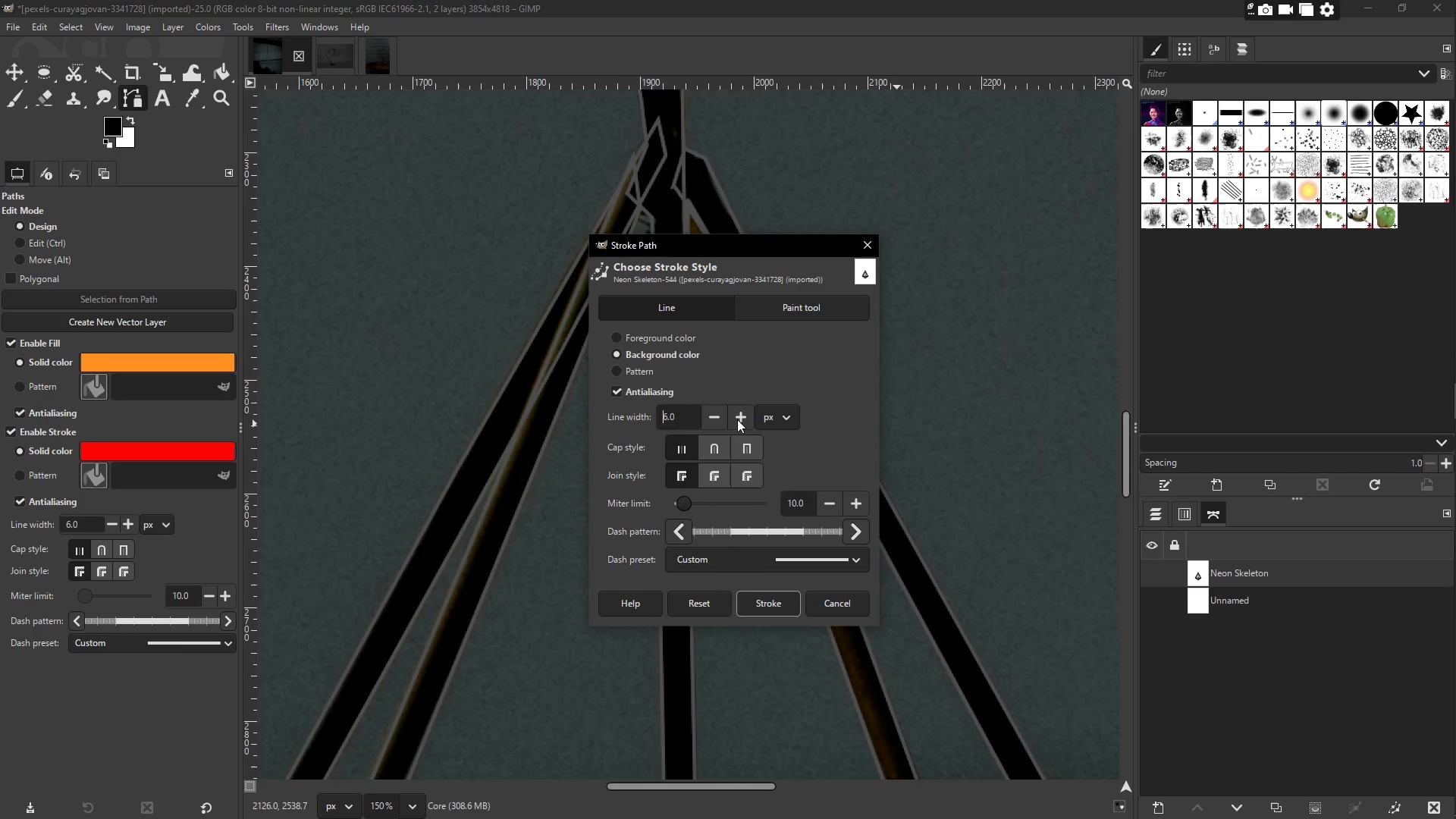 
triple_click([737, 419])
 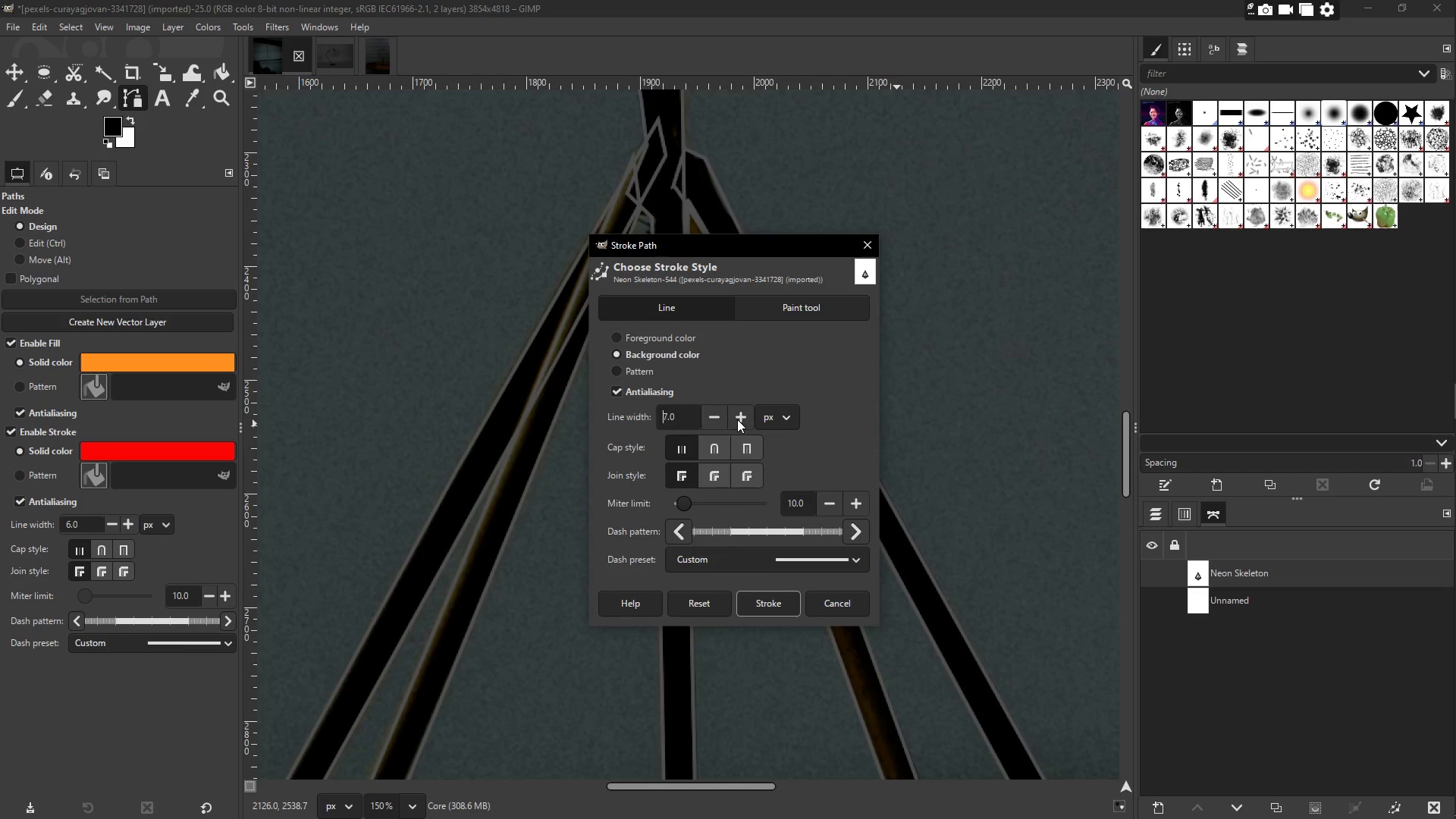 
triple_click([737, 419])
 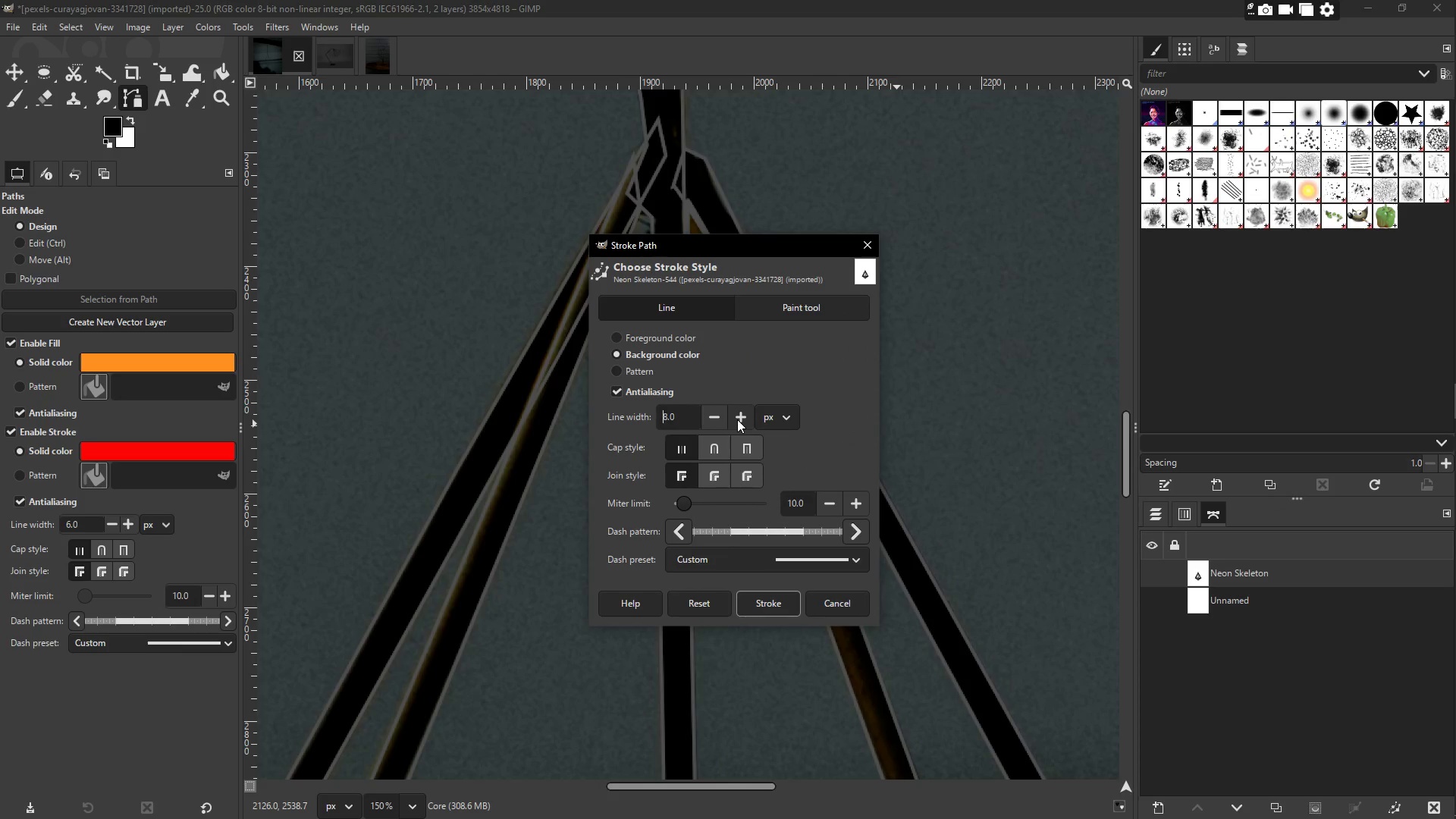 
triple_click([737, 419])
 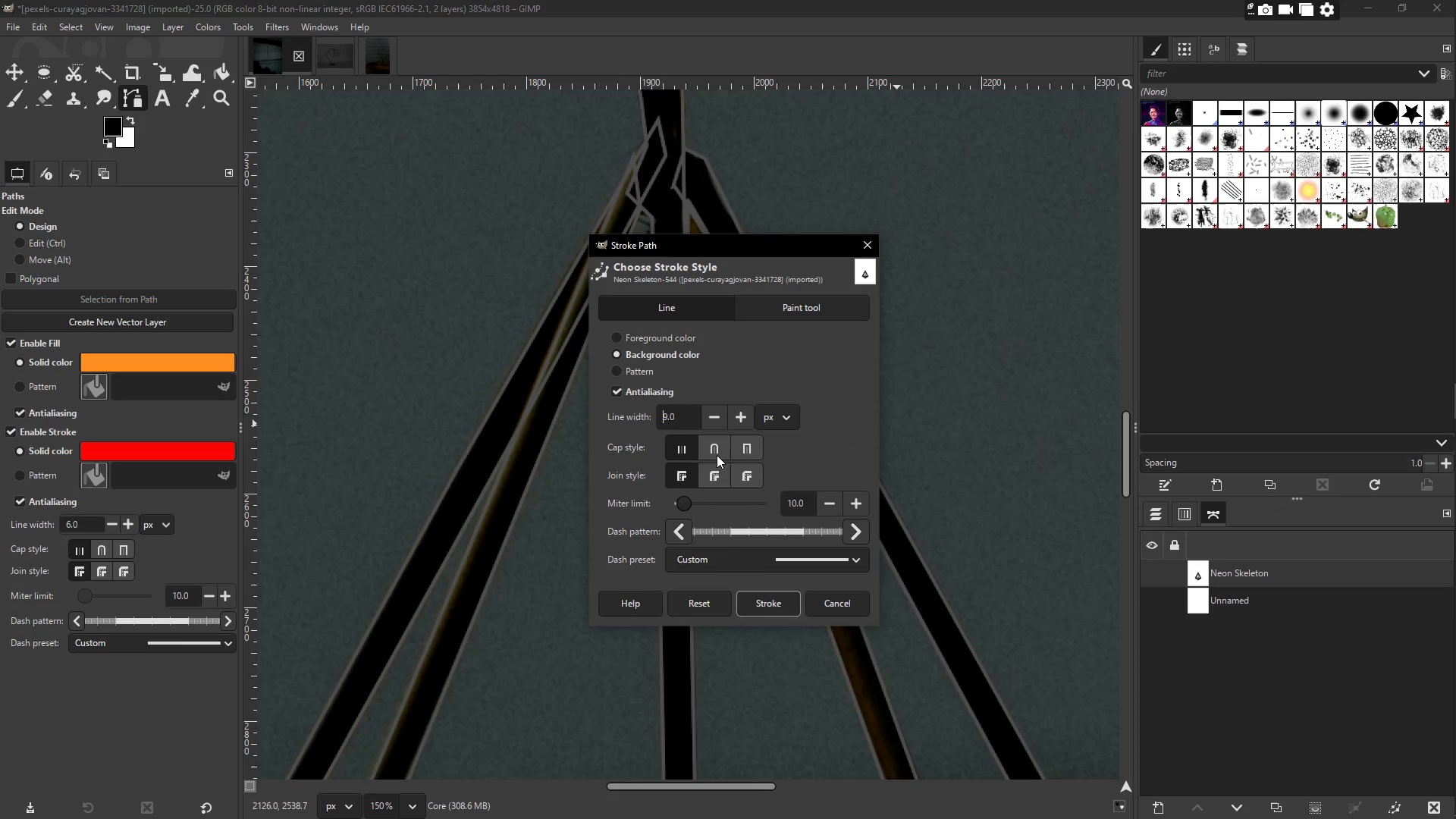 
left_click([704, 418])
 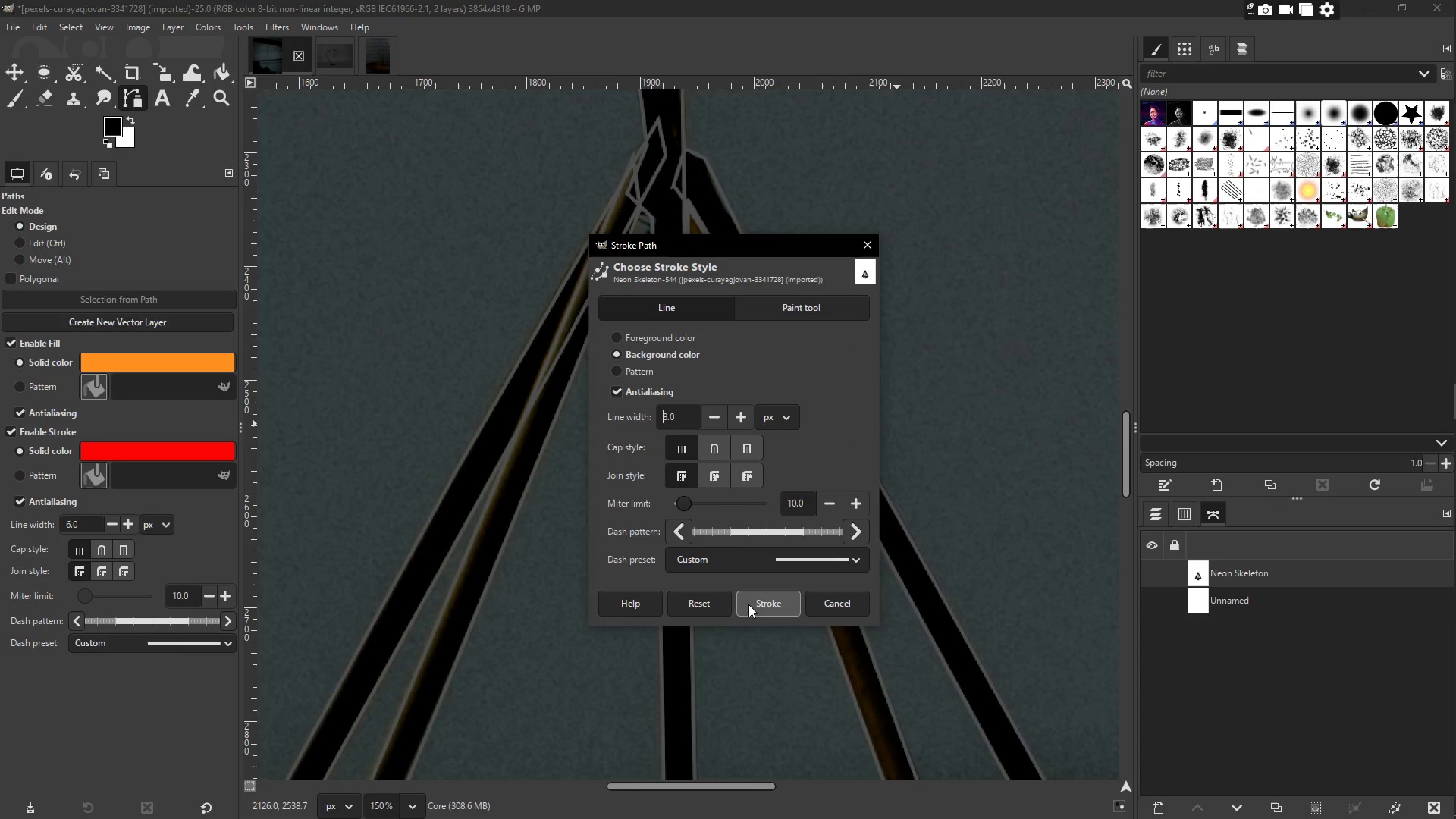 
left_click([748, 604])
 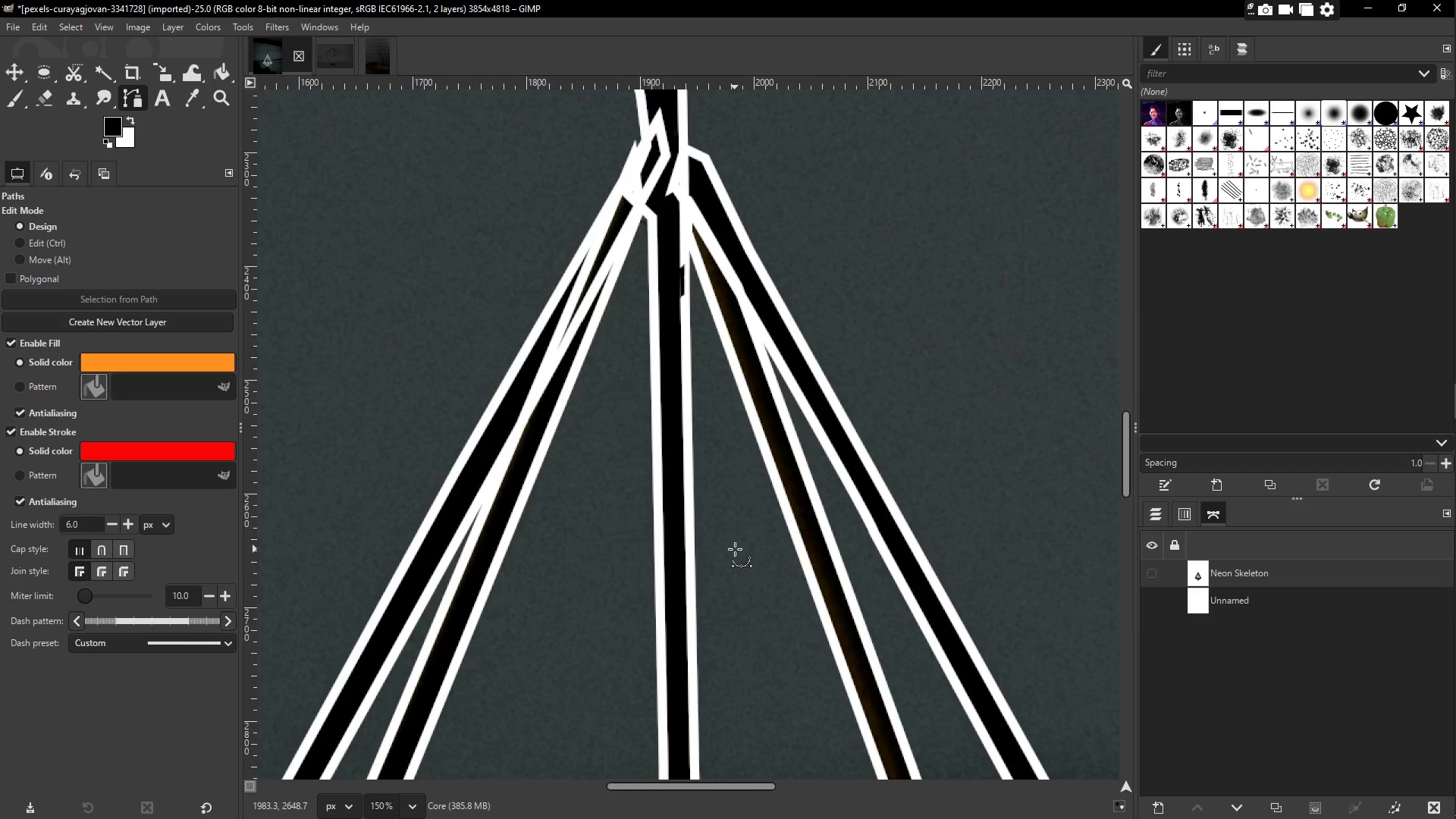 
wait(6.62)
 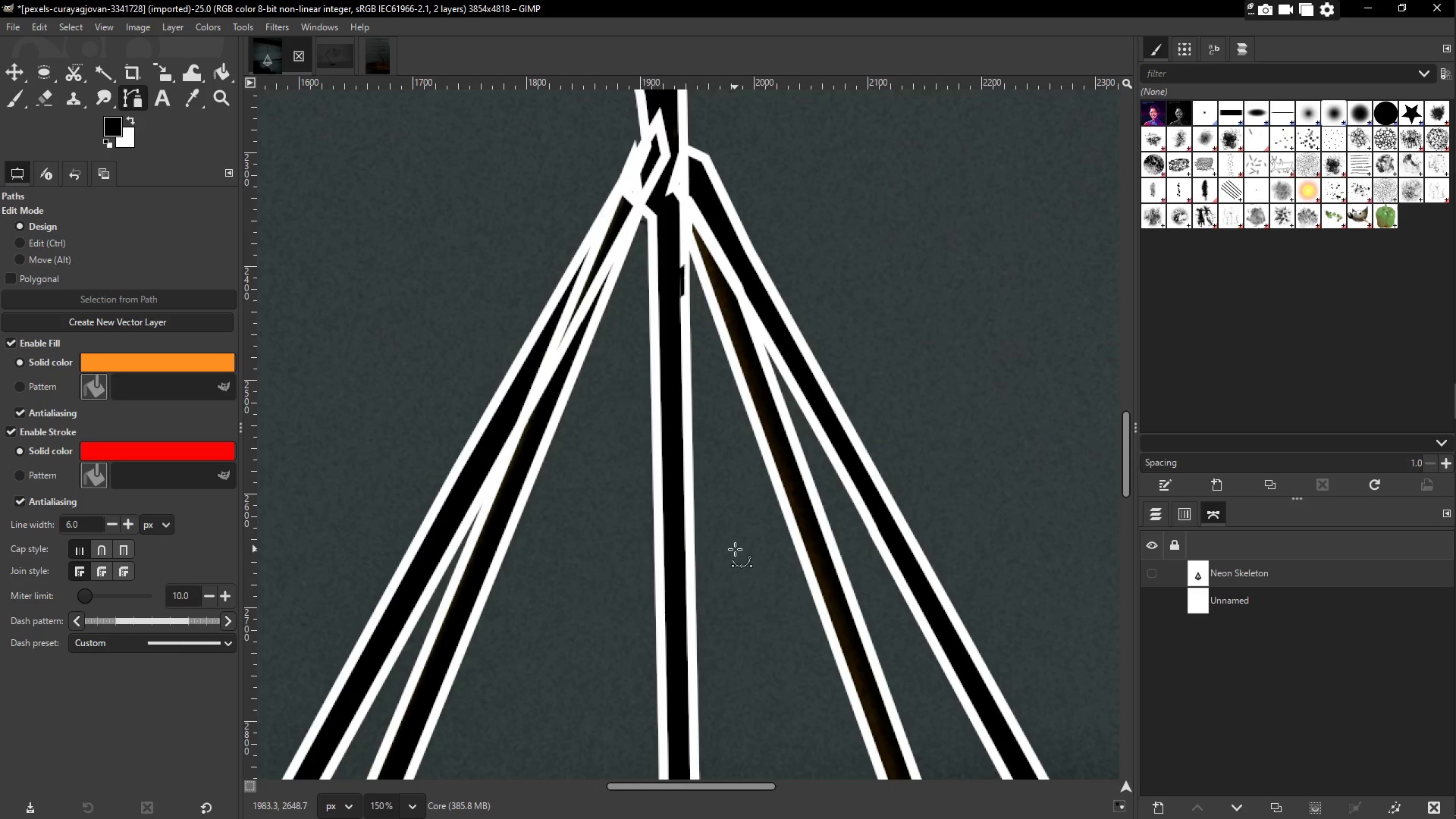 
key(Control+Z)
 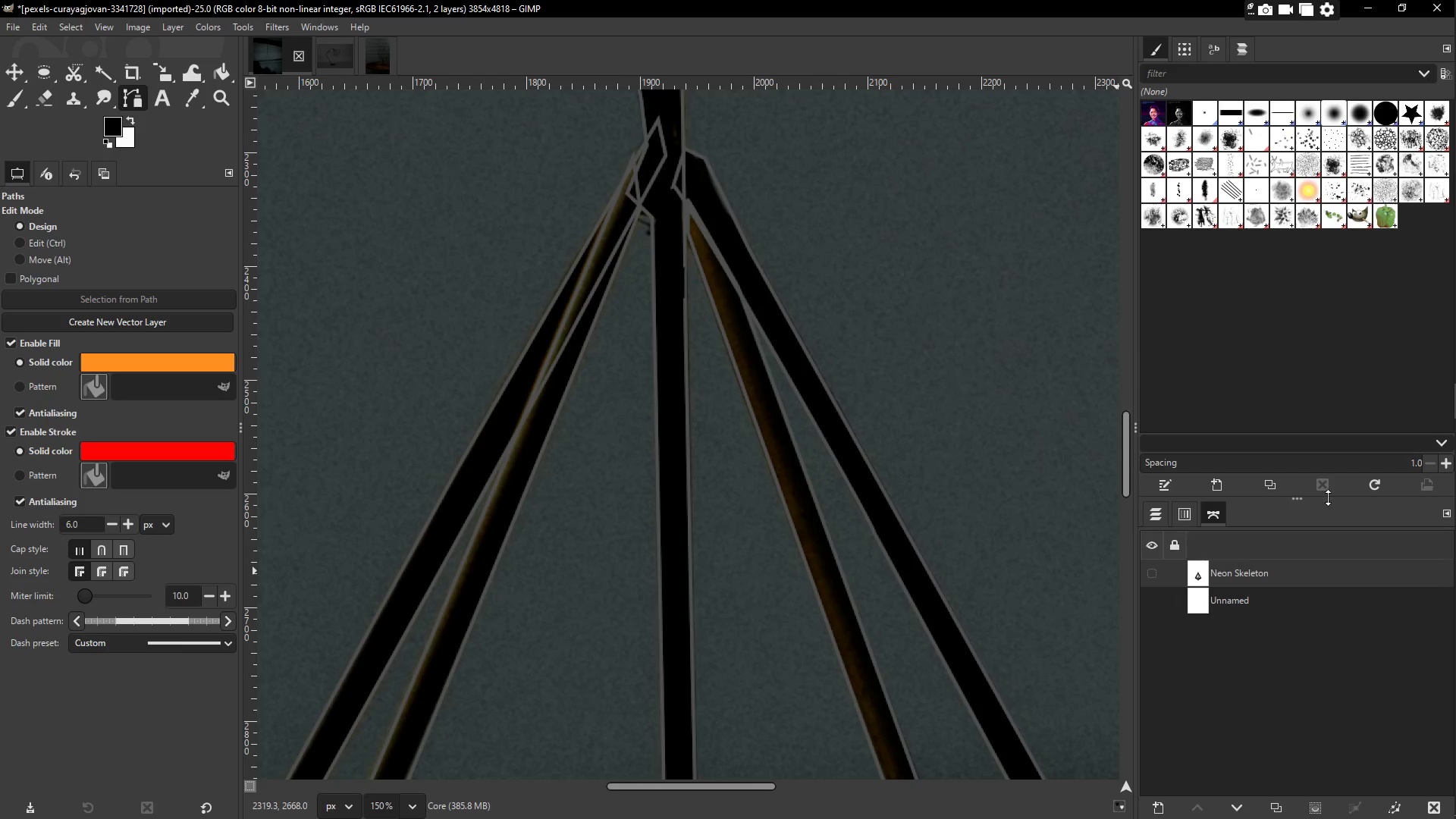 
double_click([1223, 572])
 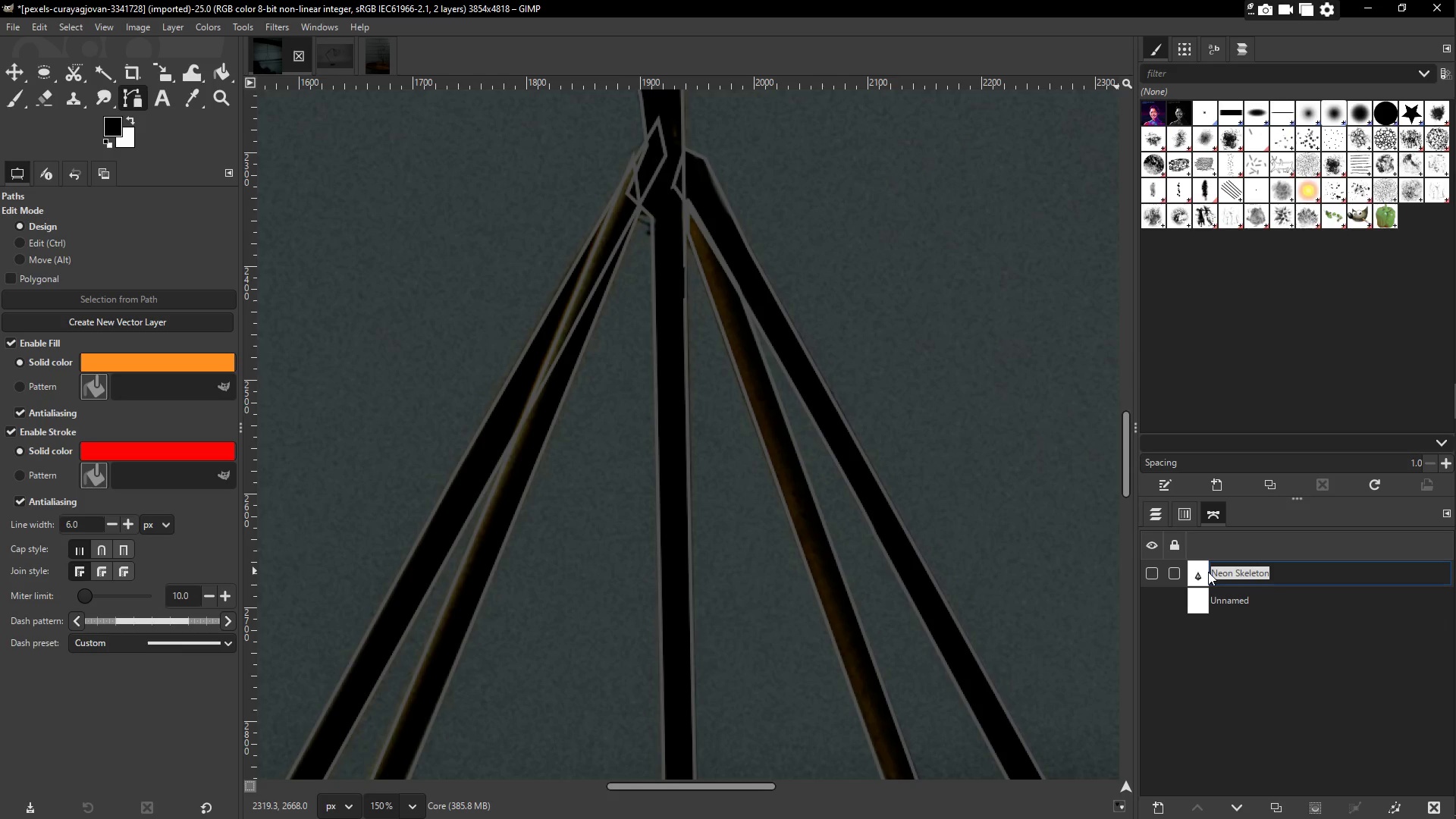 
double_click([1198, 579])
 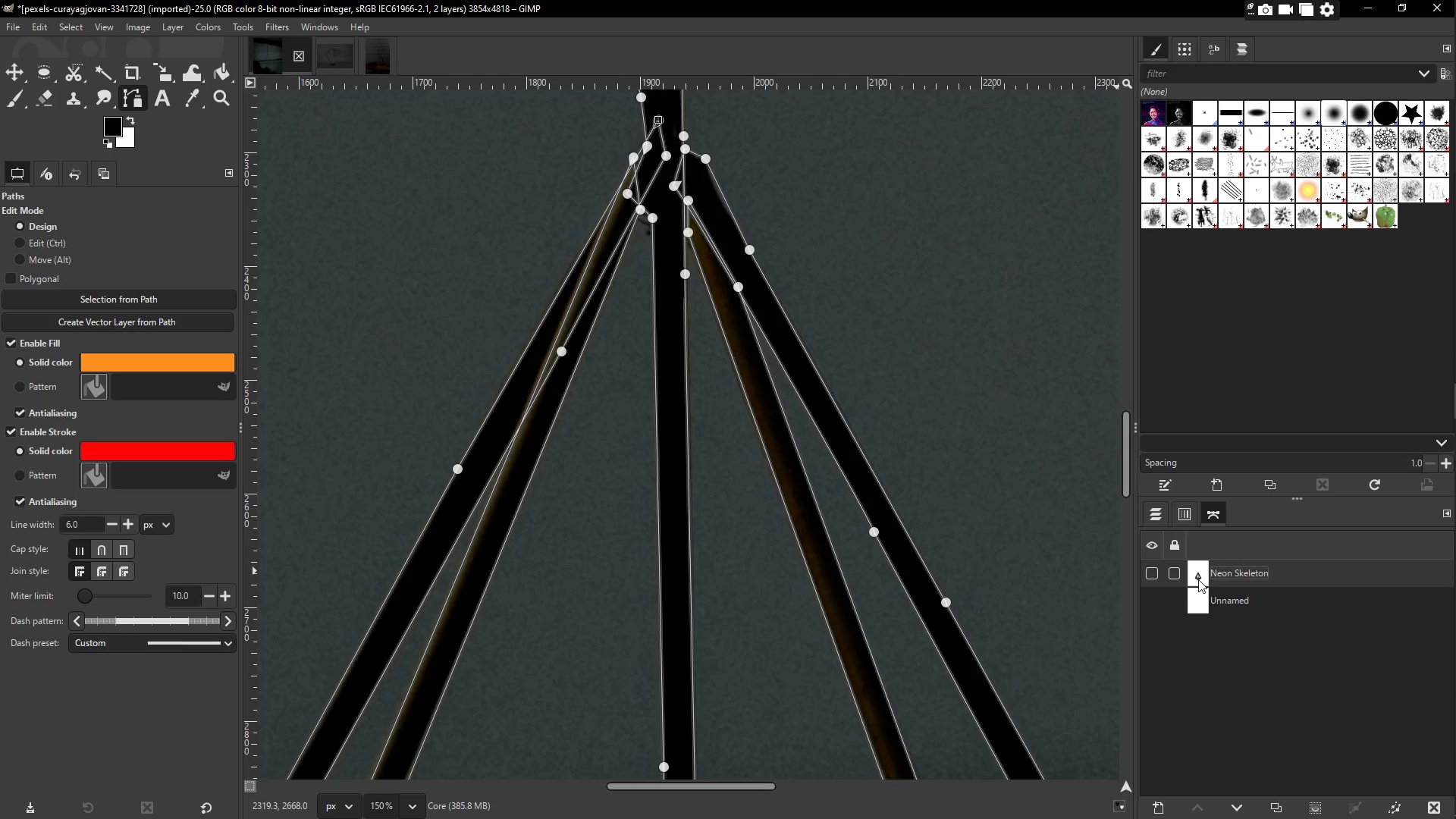 
right_click([1269, 566])
 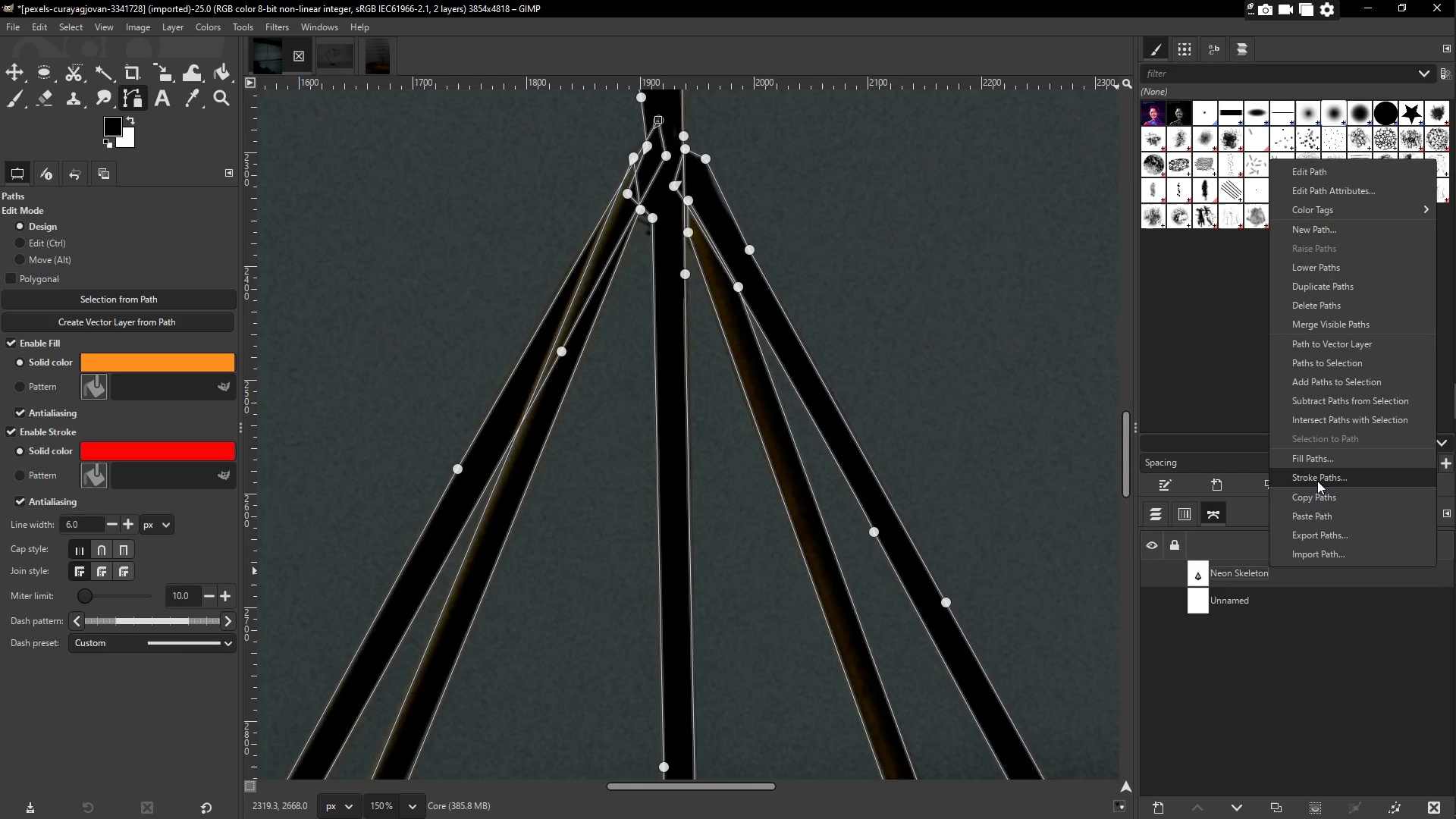 
left_click([1317, 481])
 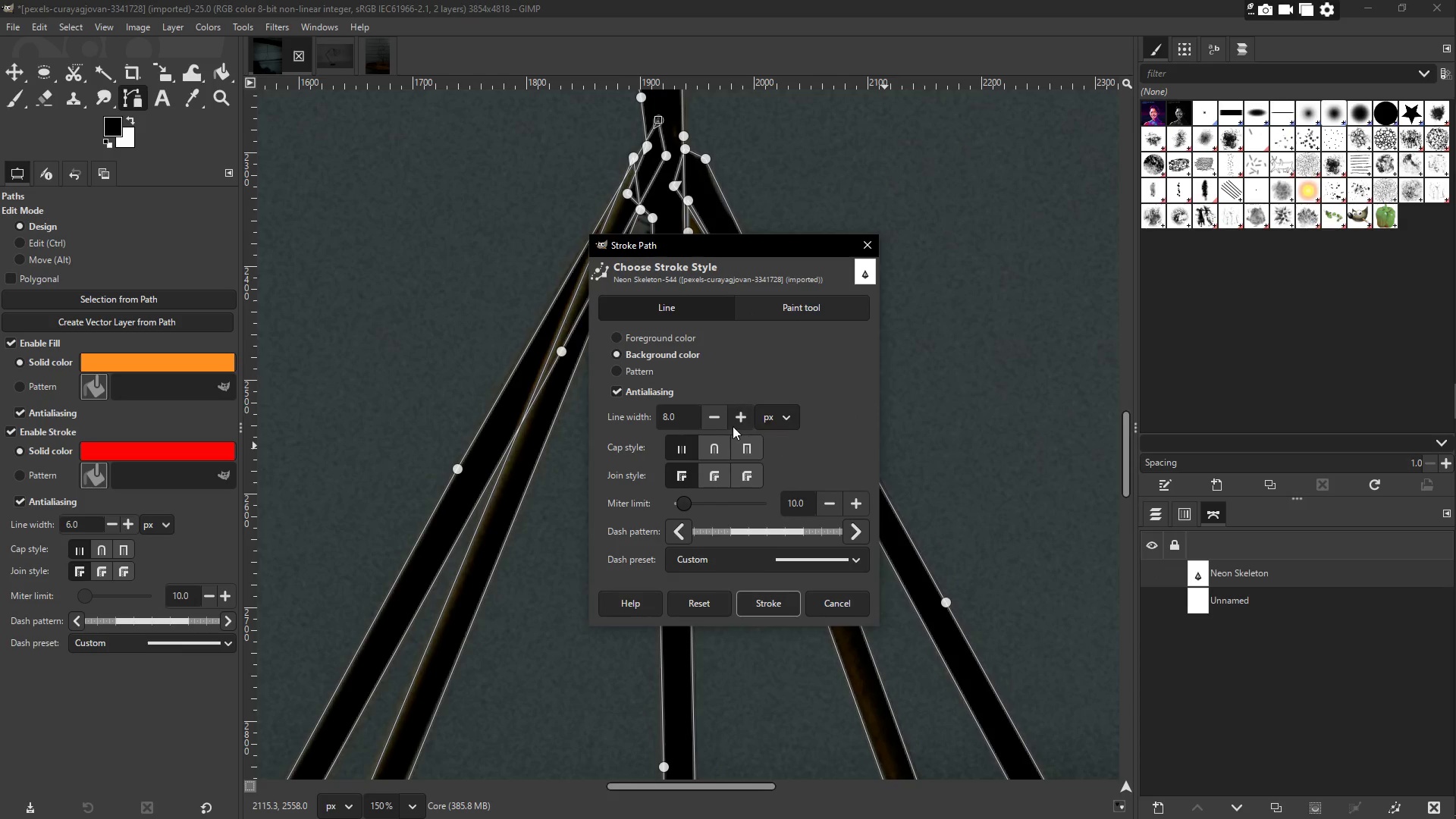 
double_click([711, 424])
 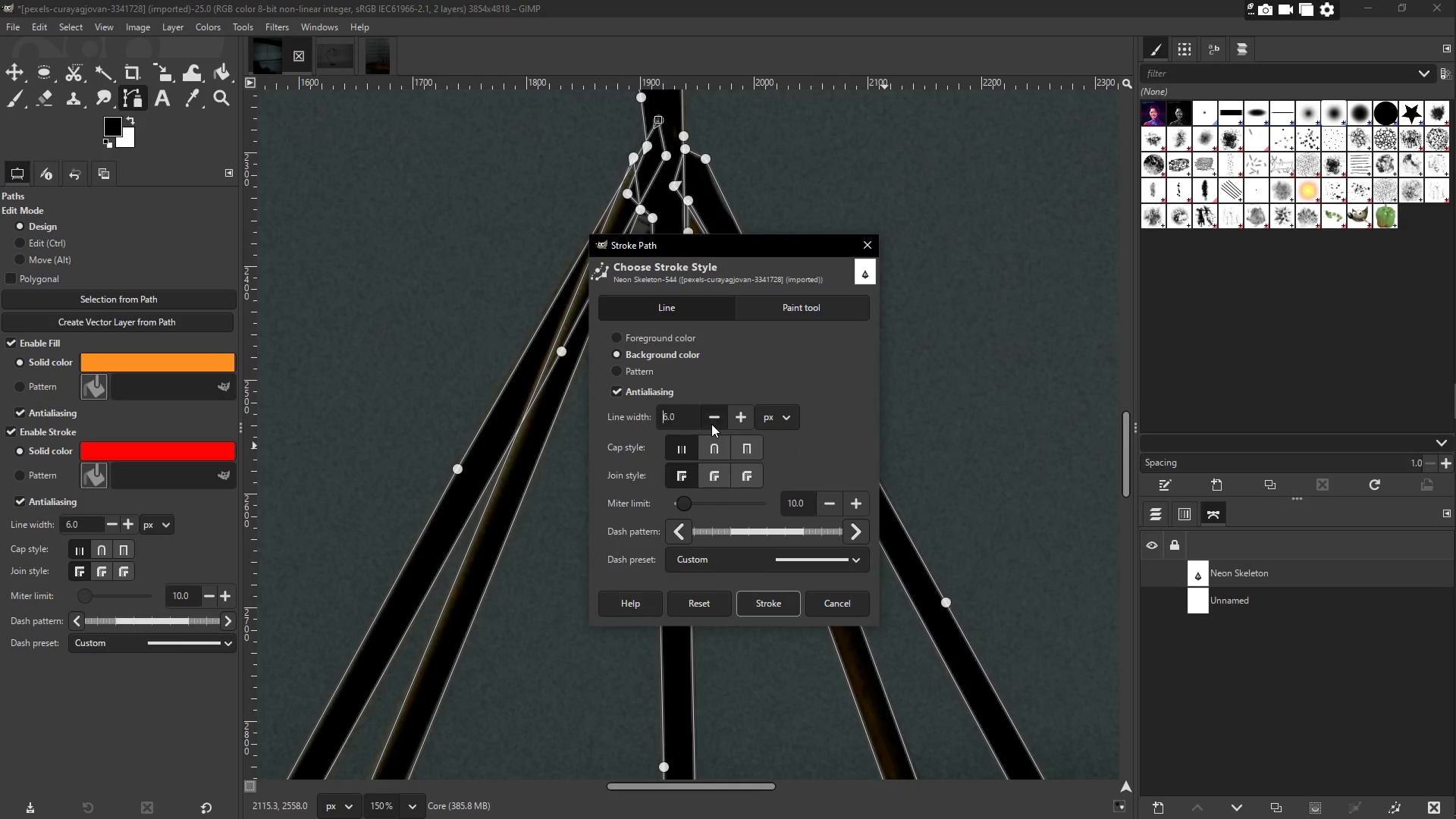 
triple_click([711, 424])
 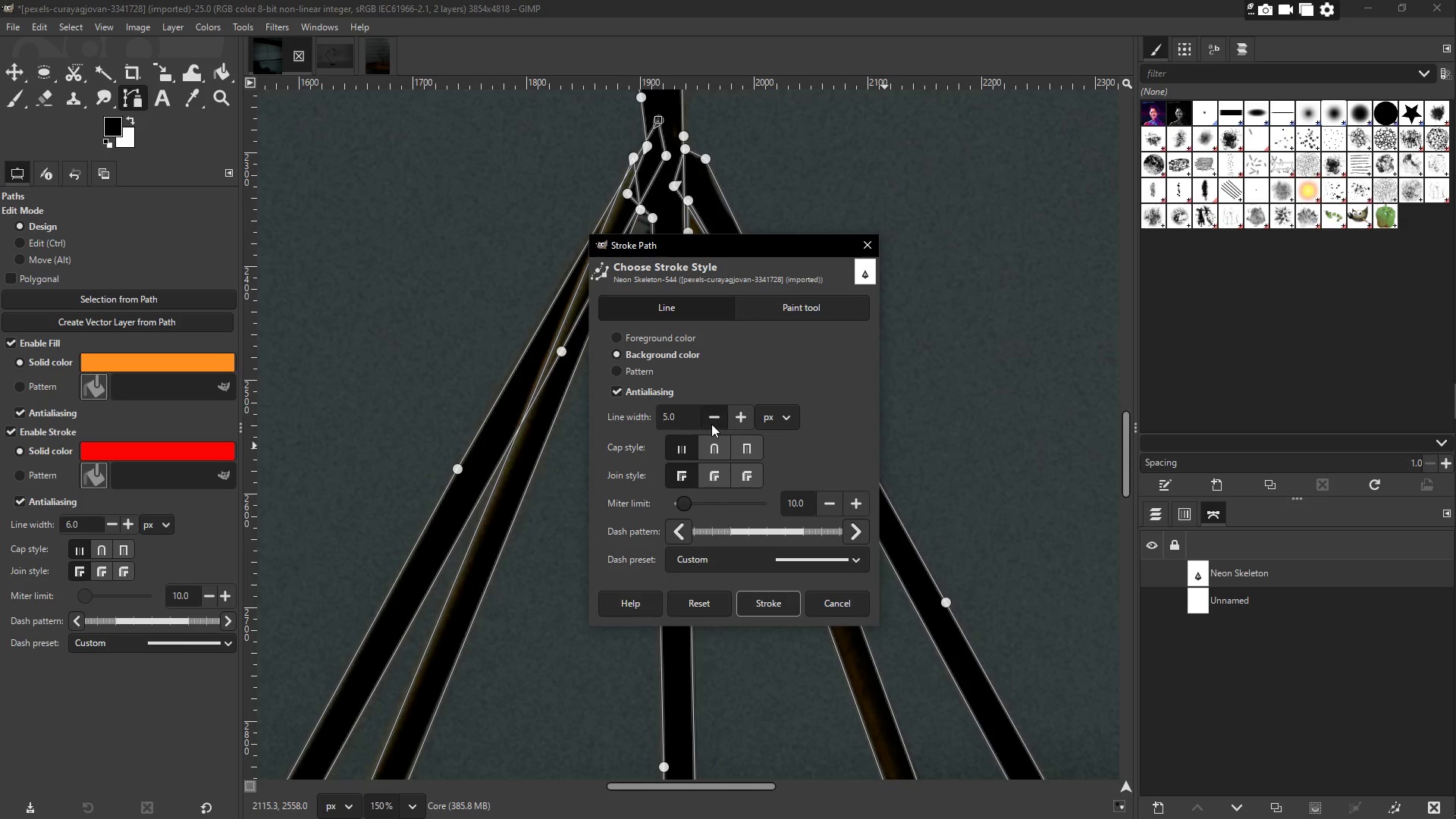 
triple_click([711, 424])
 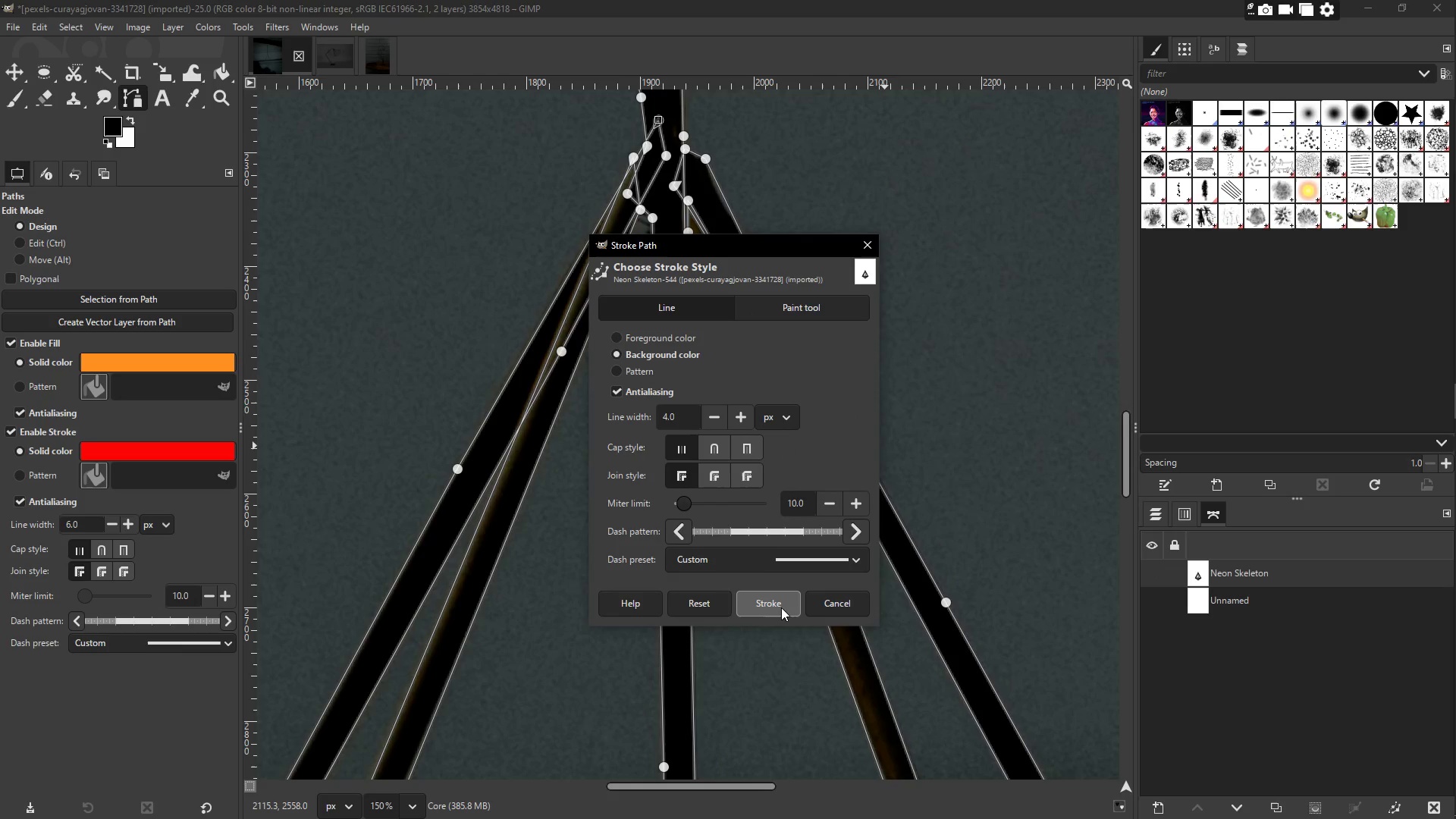 
left_click([783, 607])
 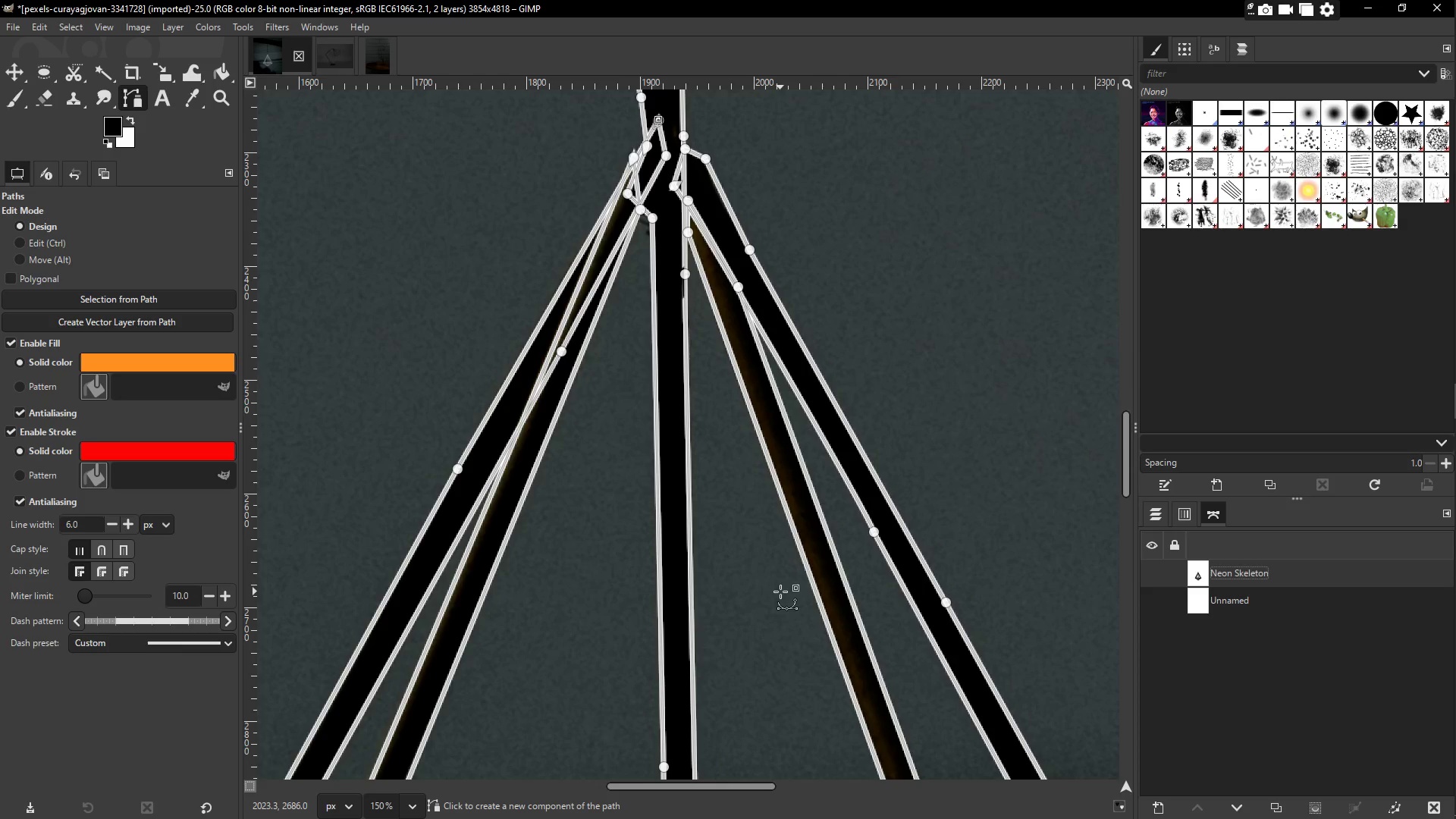 
wait(22.98)
 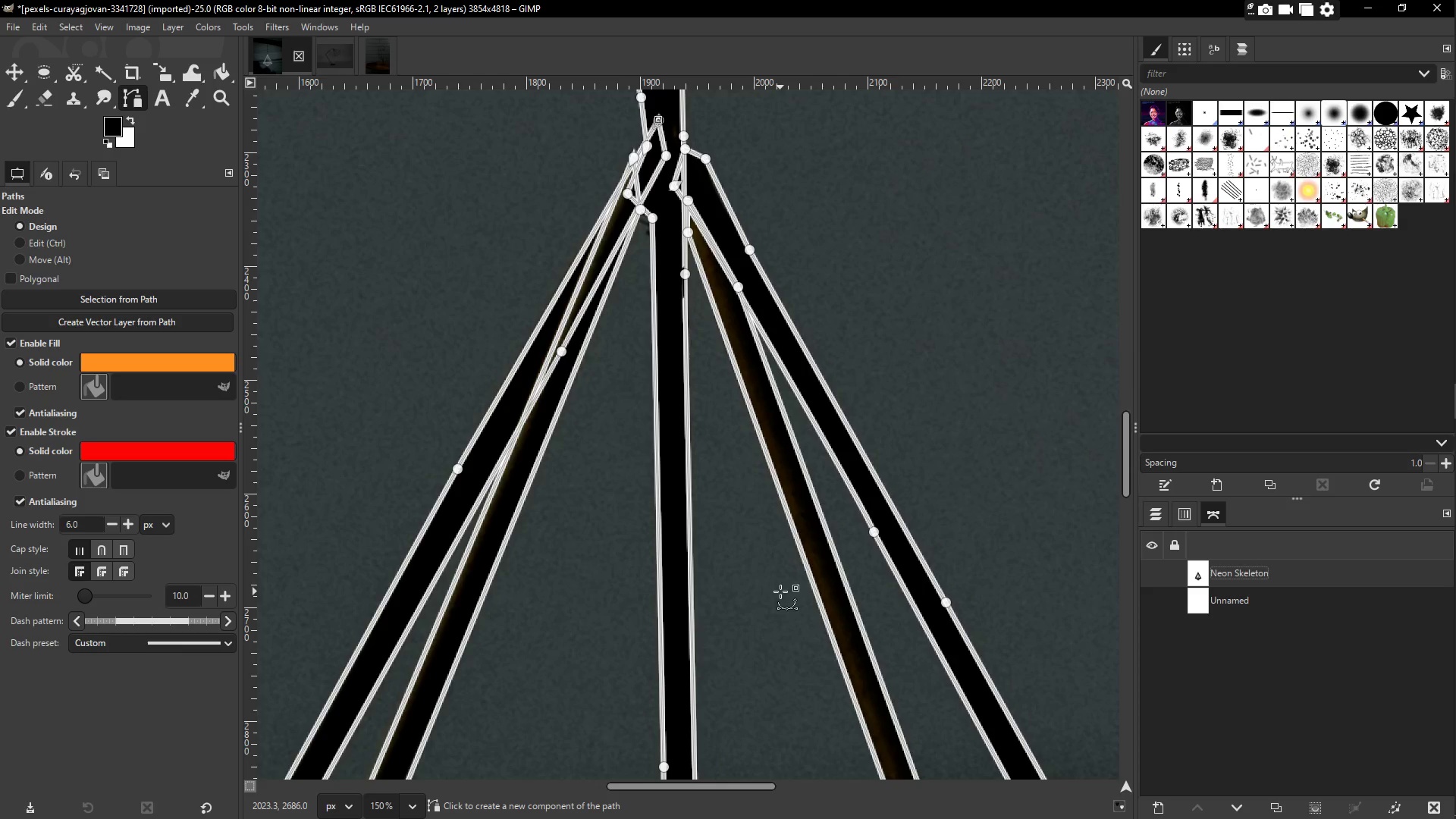 
left_click([1169, 485])
 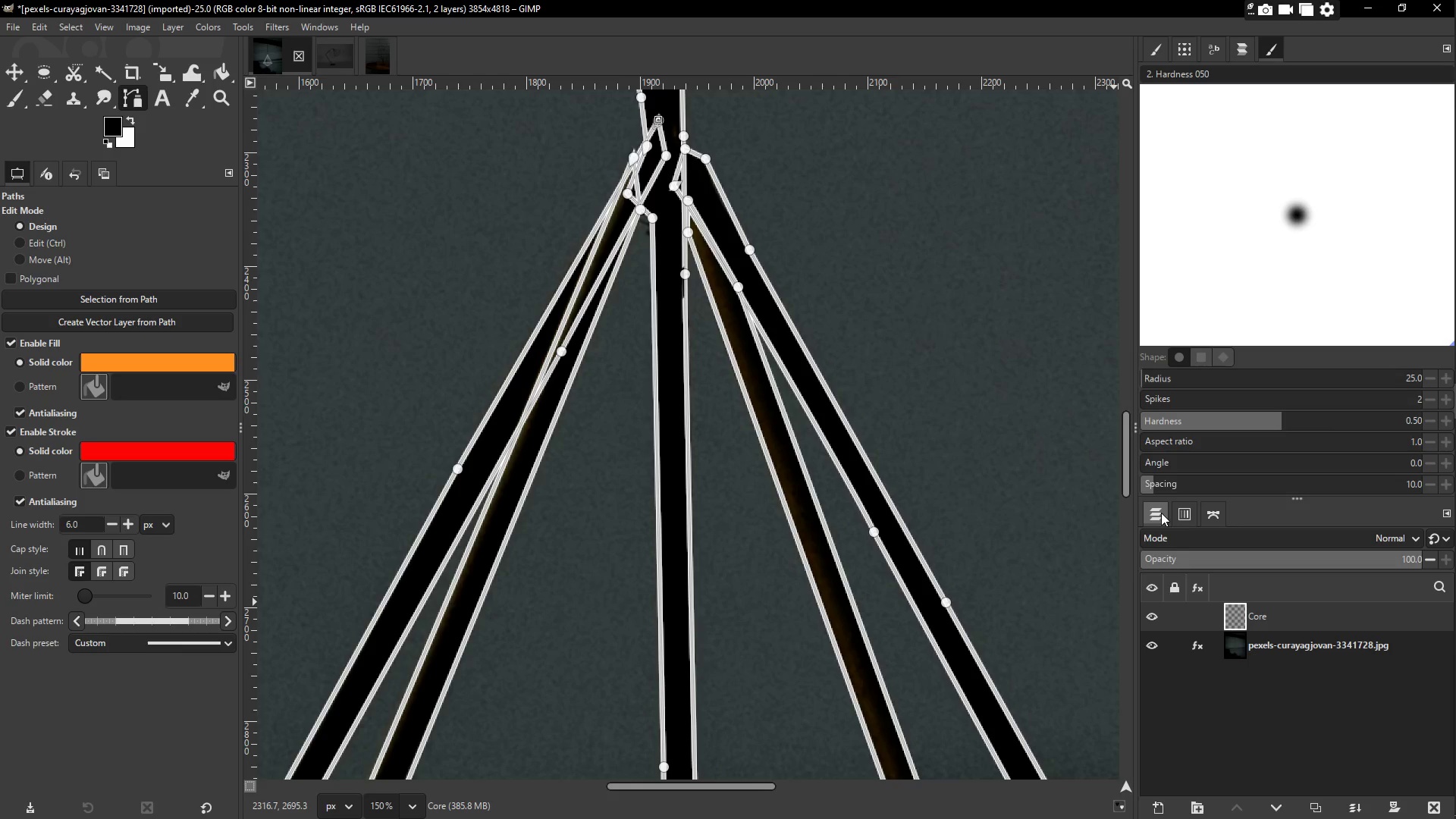 
left_click([1158, 617])
 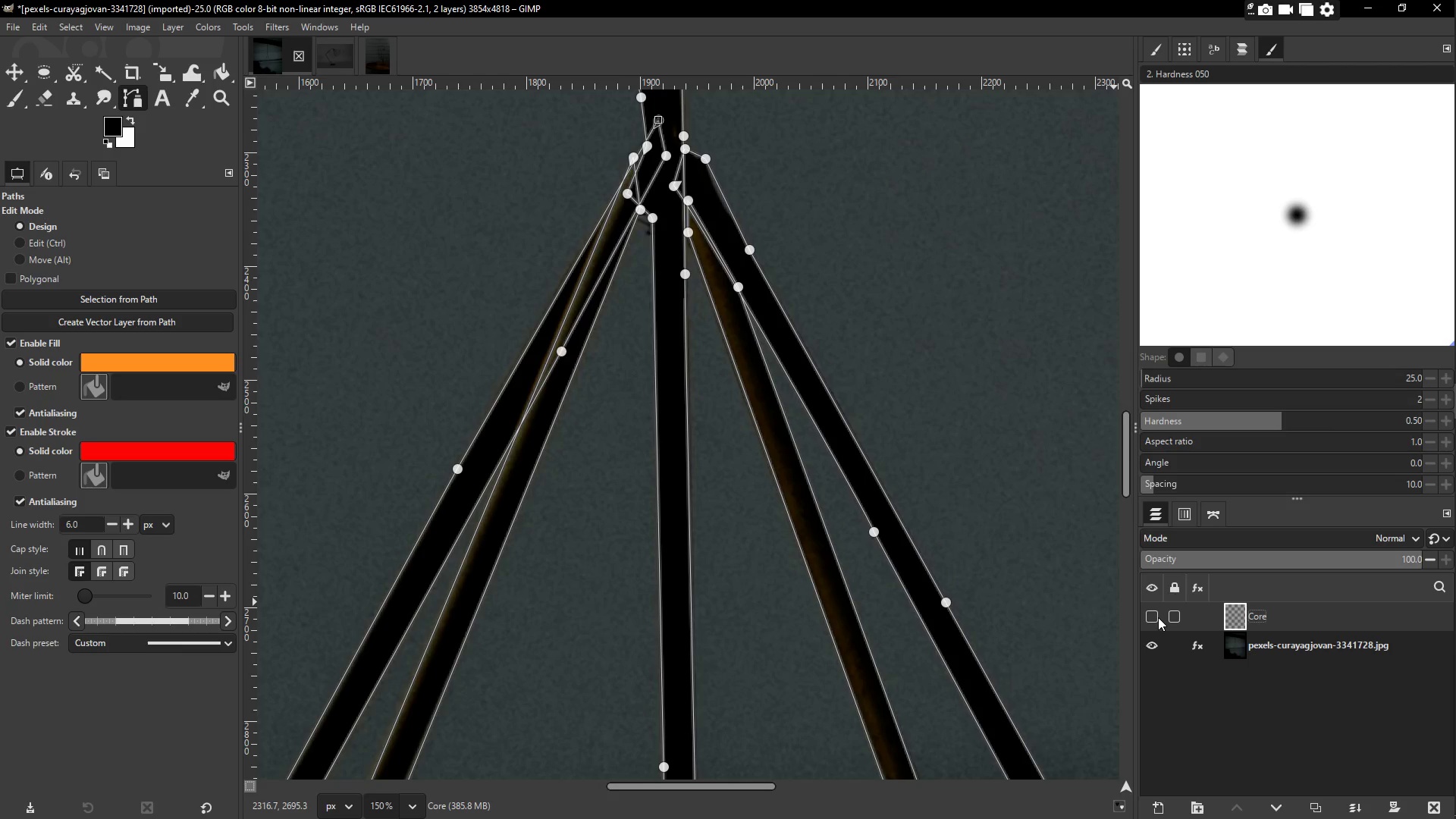 
left_click([1158, 617])
 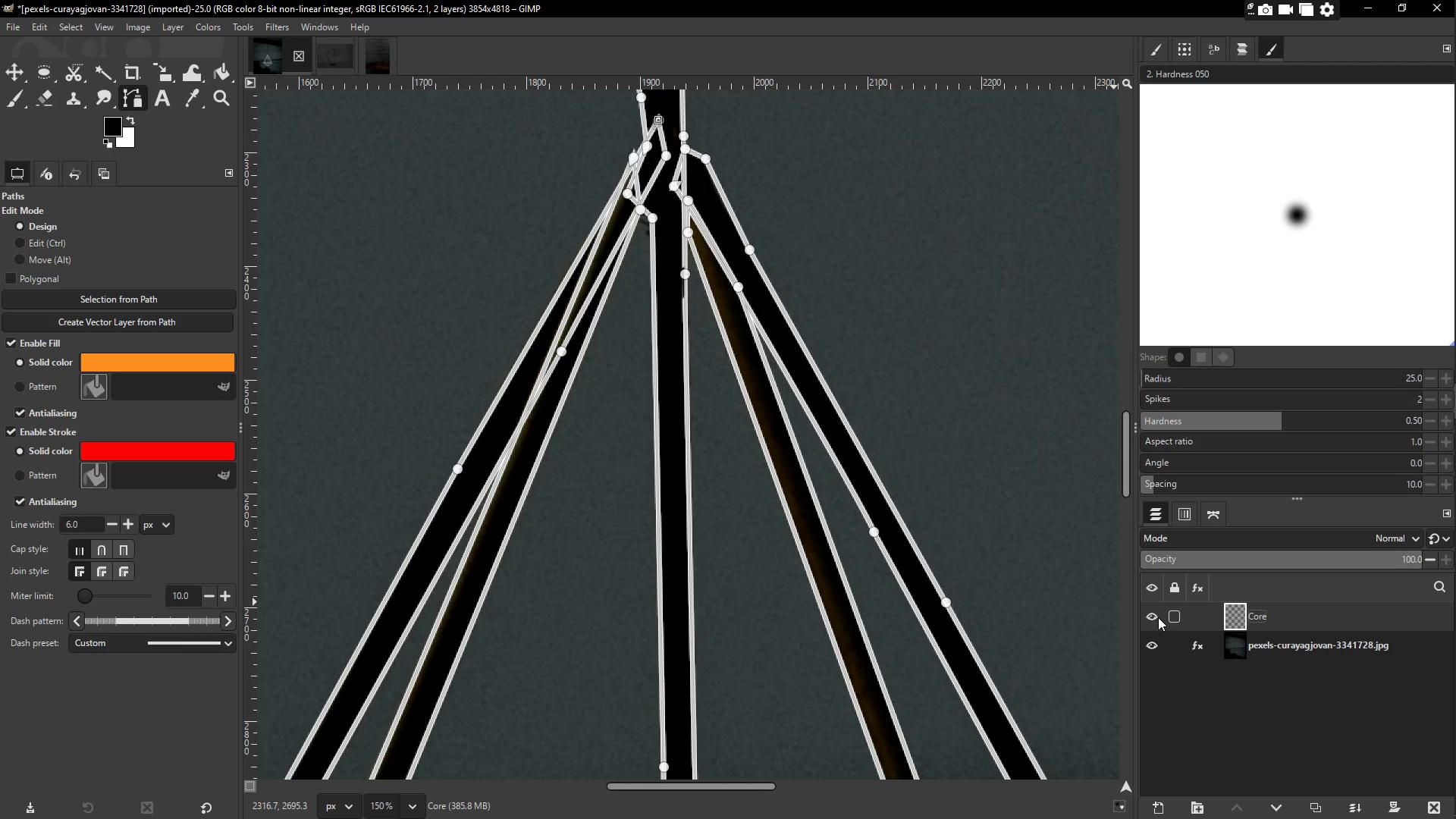 
wait(8.16)
 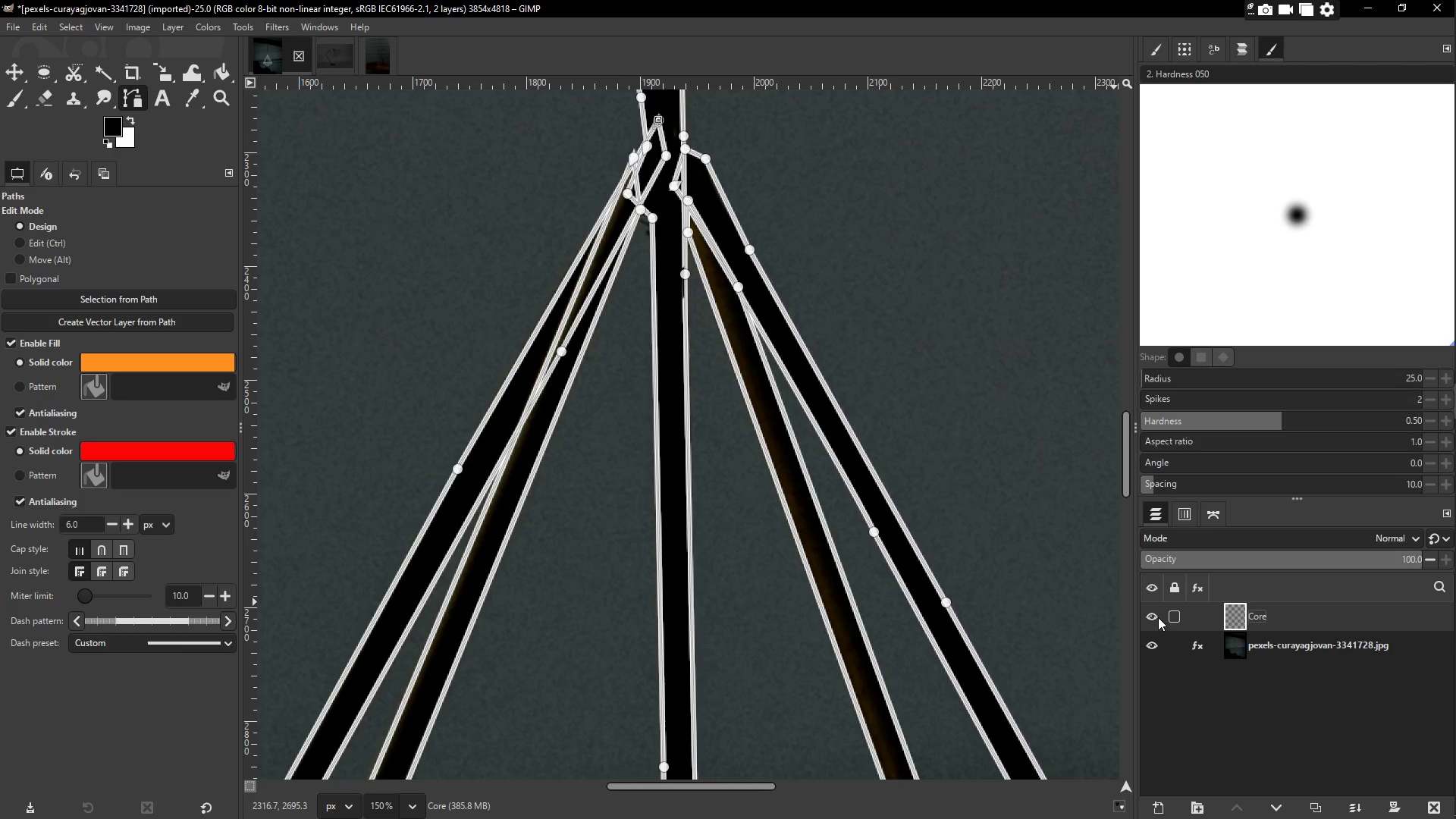 
key(Control+C)
 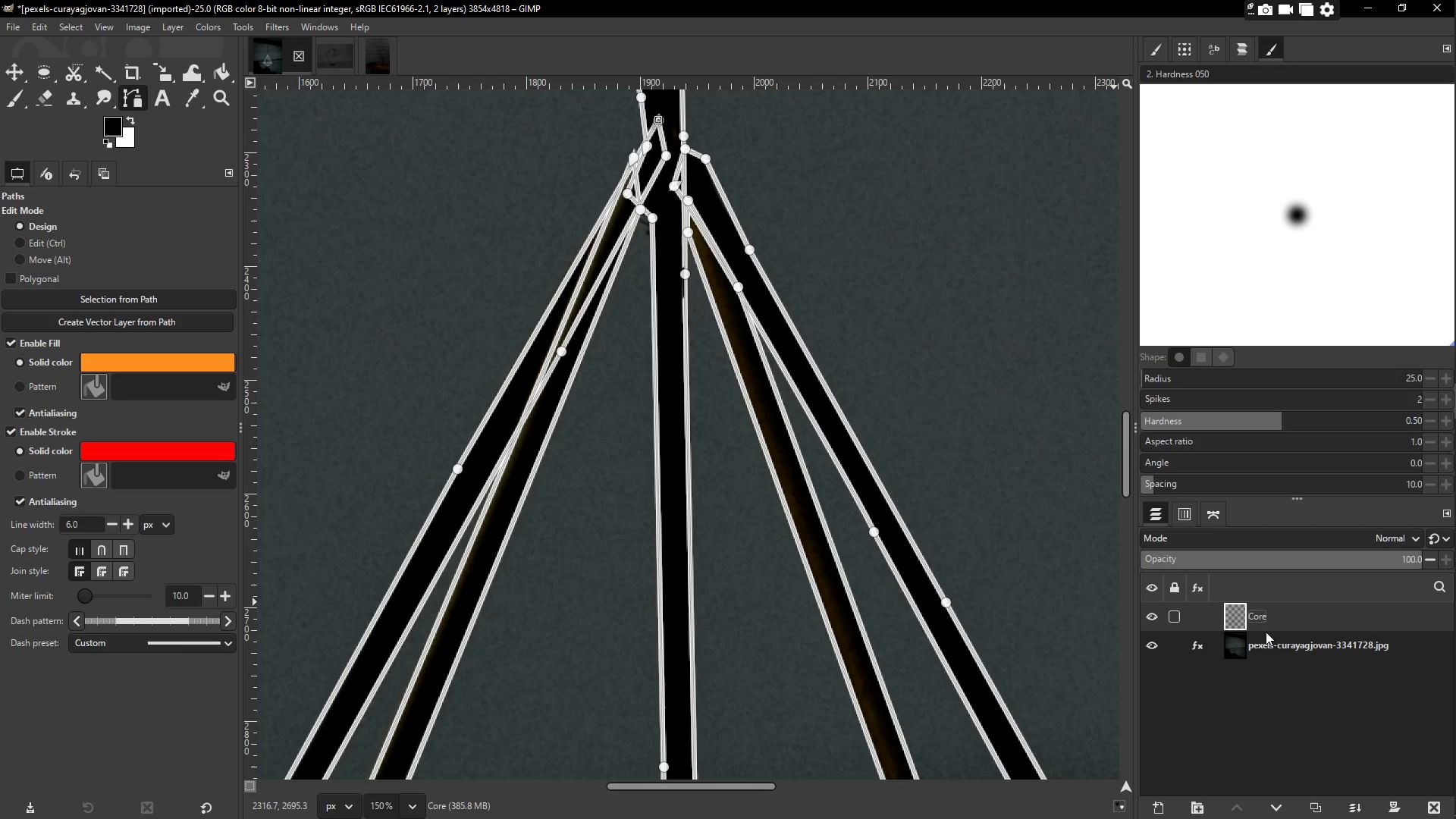 
right_click([1266, 632])
 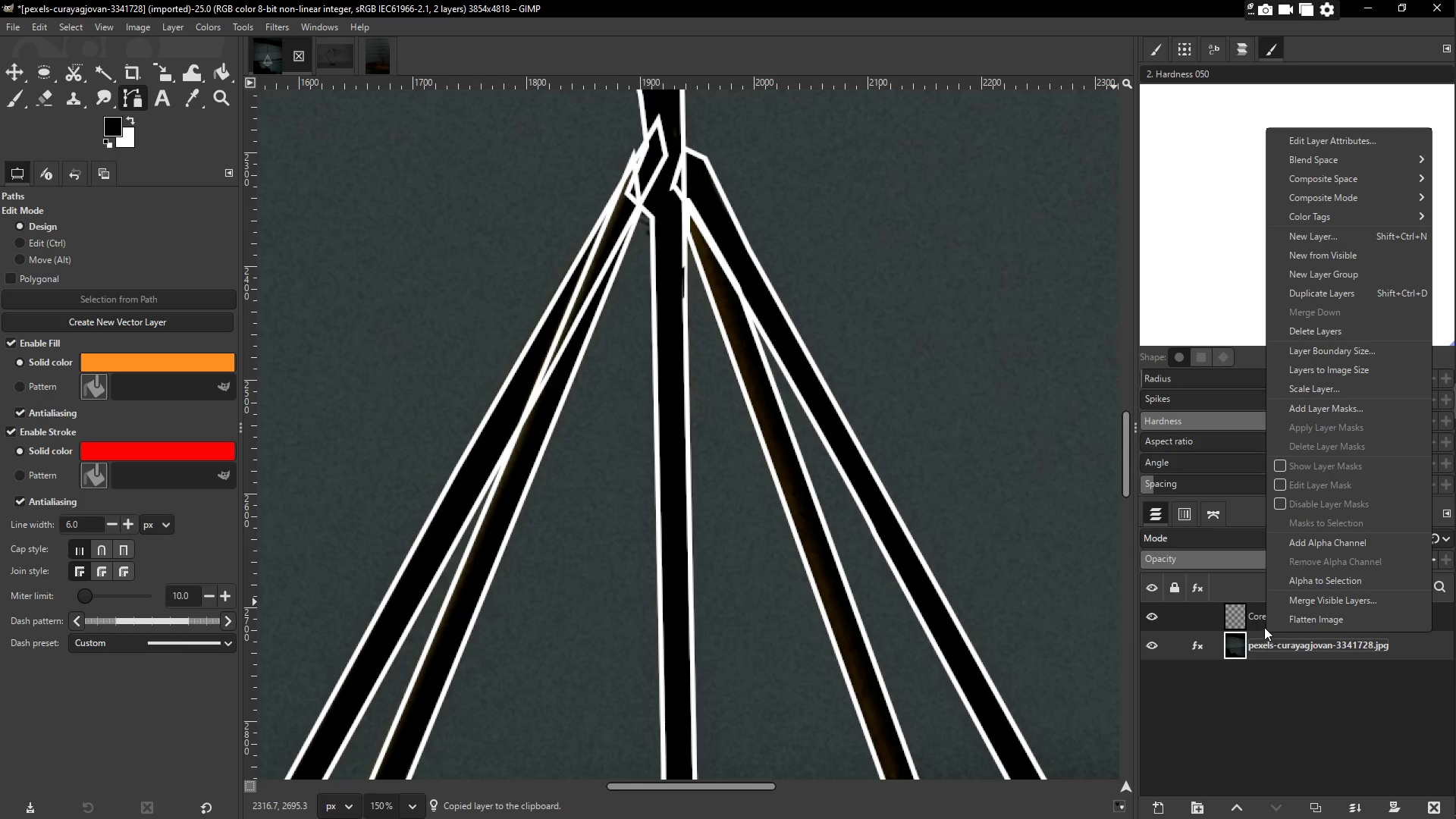 
left_click([1257, 622])
 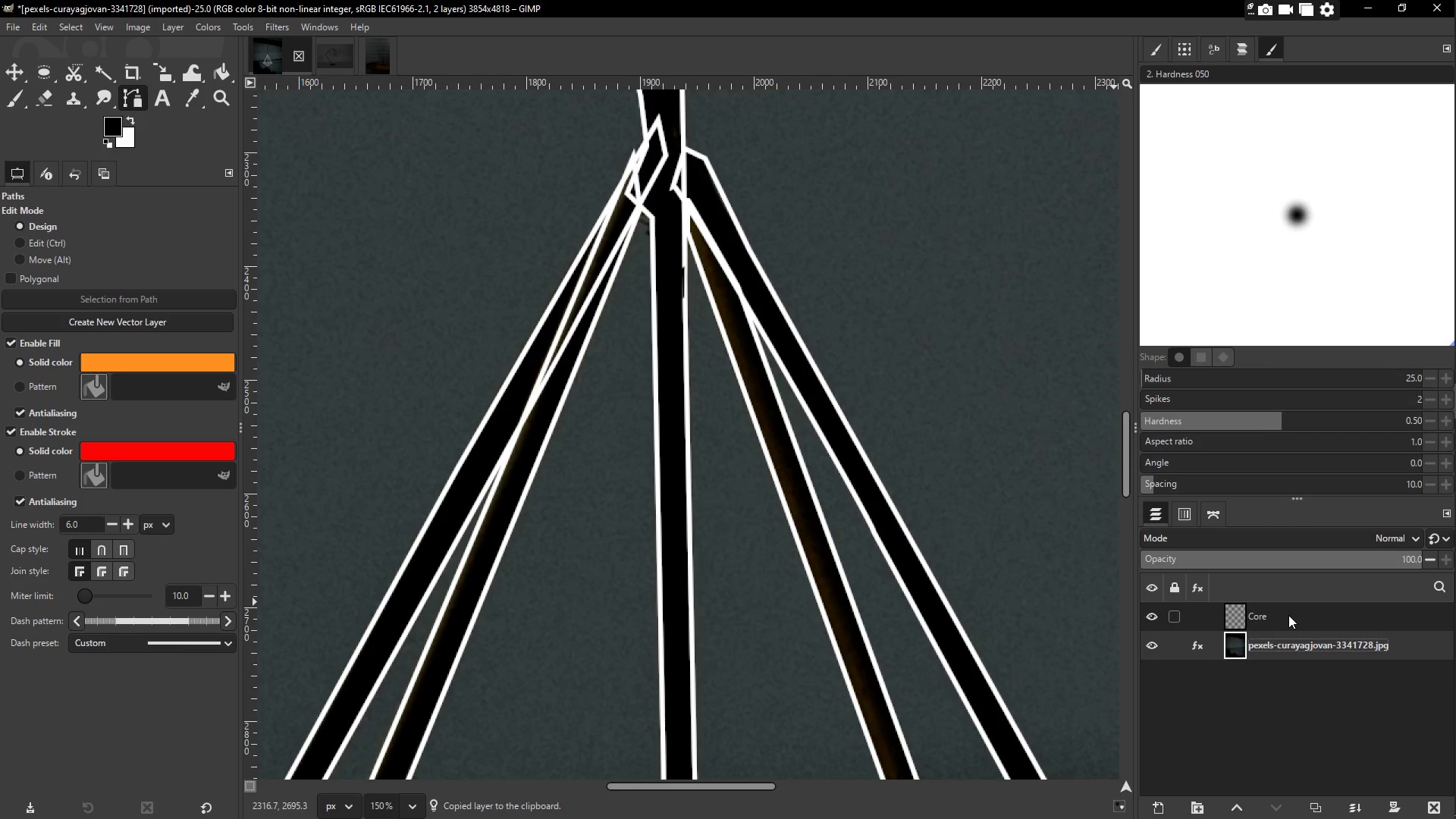 
right_click([1288, 614])
 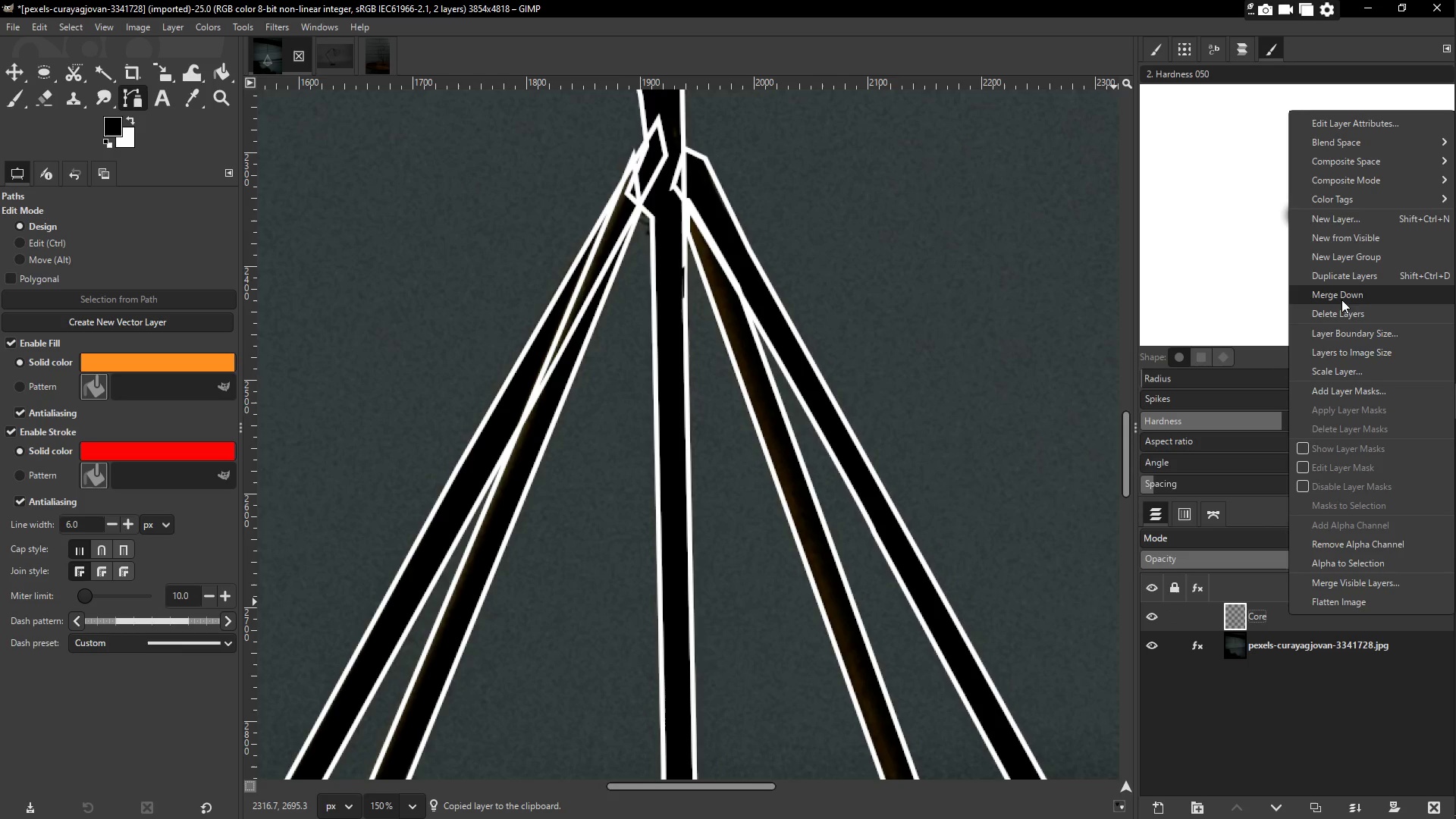 
left_click([1347, 282])
 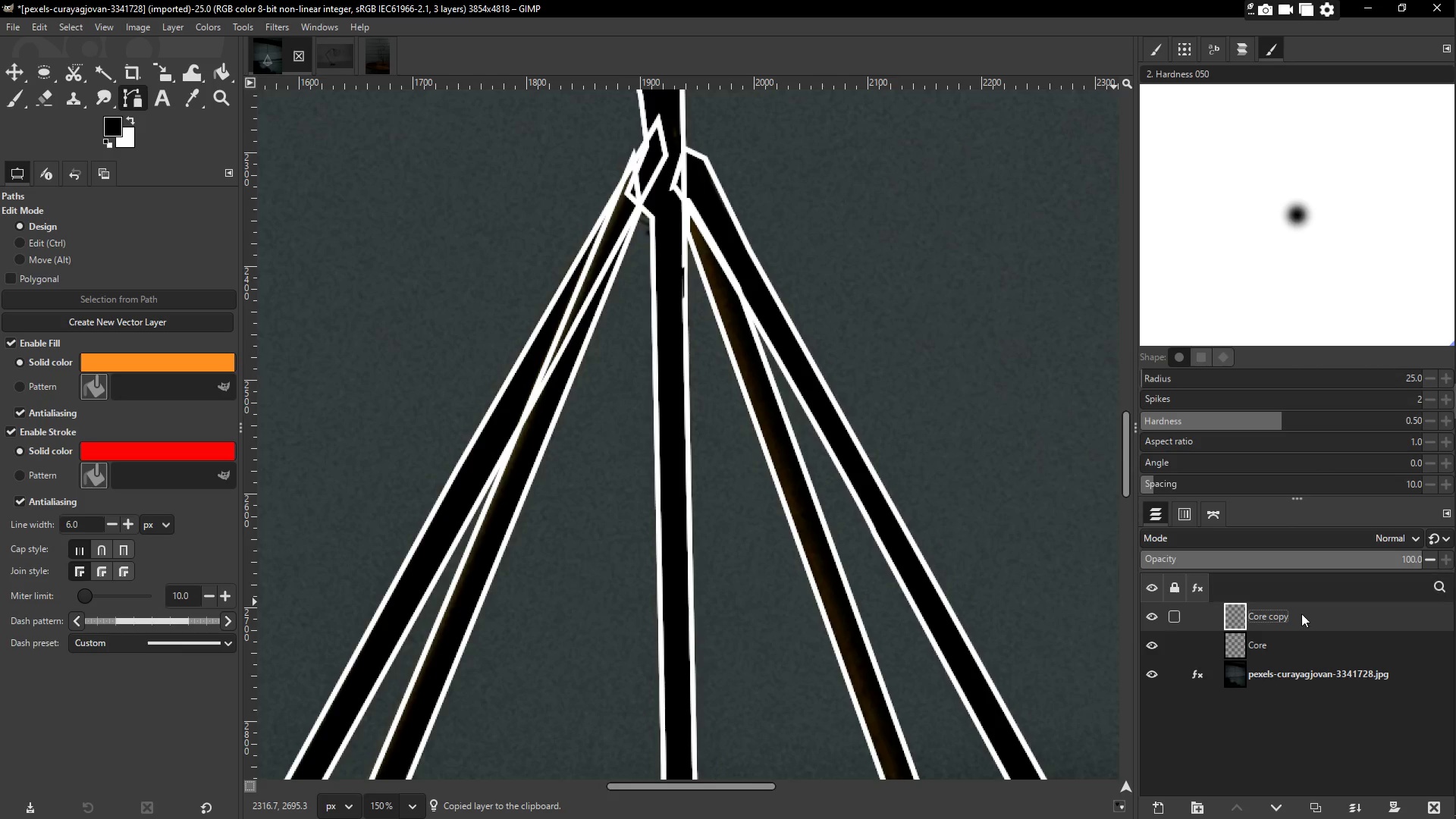 
double_click([1277, 618])
 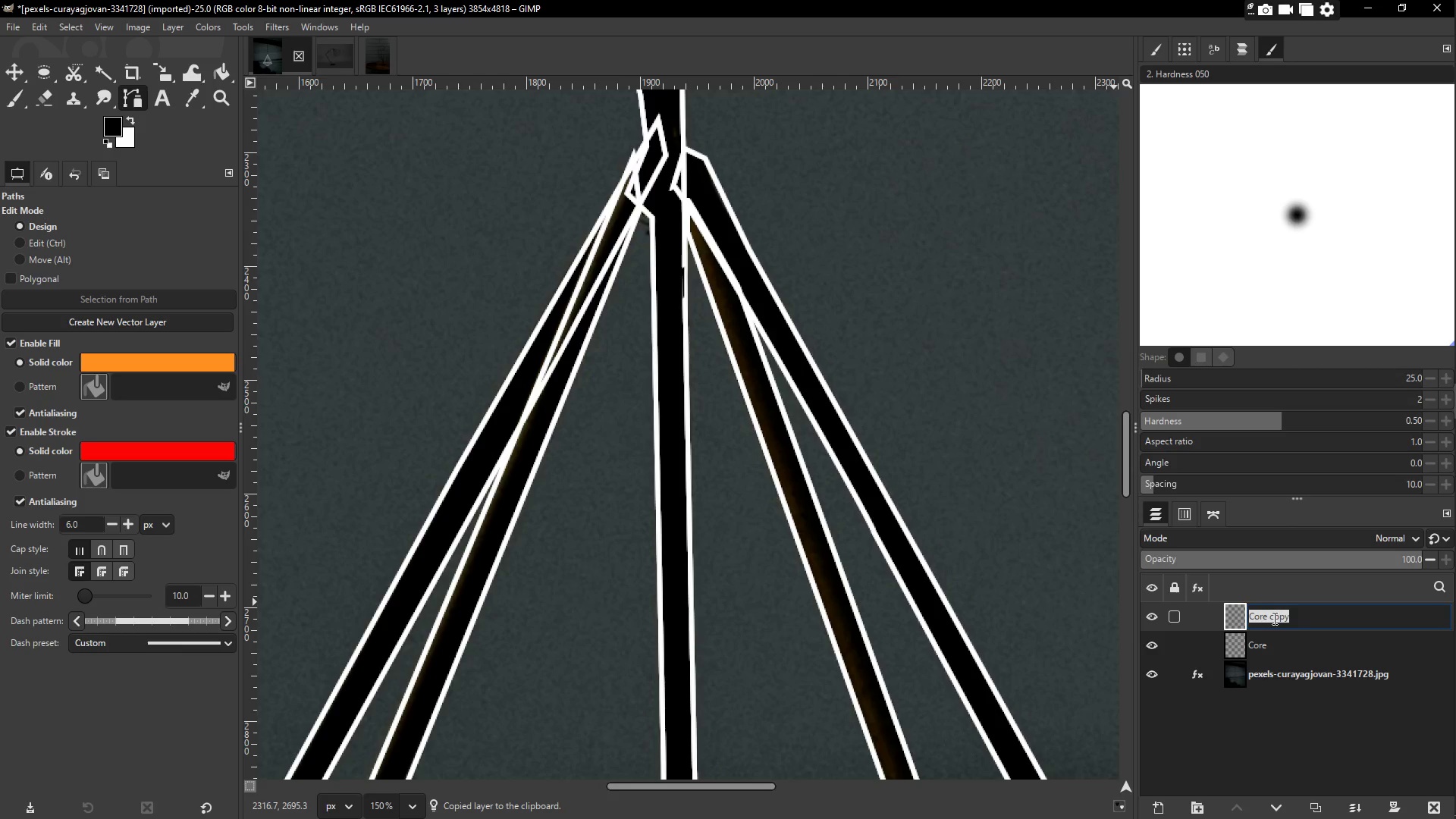 
type(Inner GLow)
 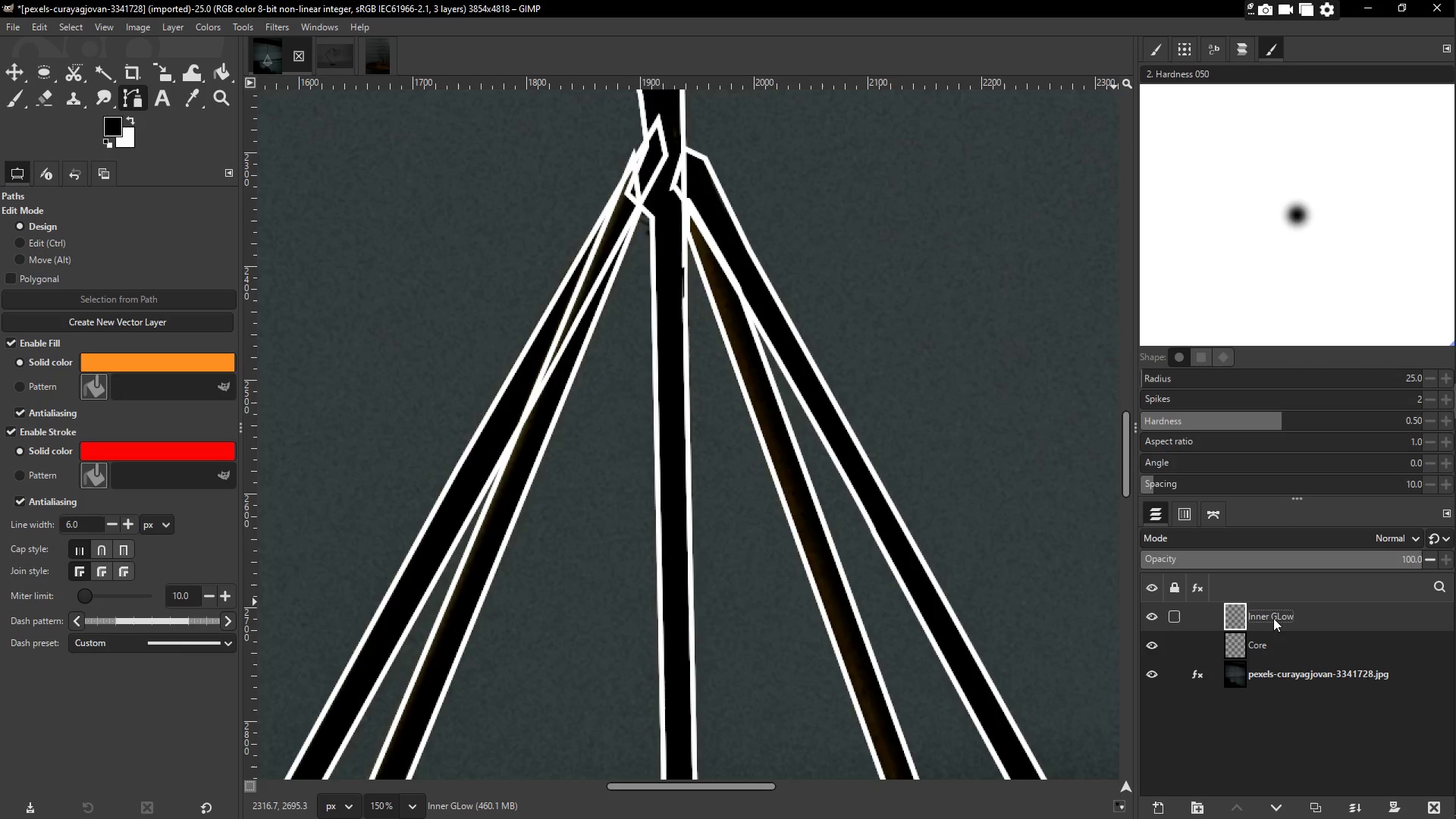 
 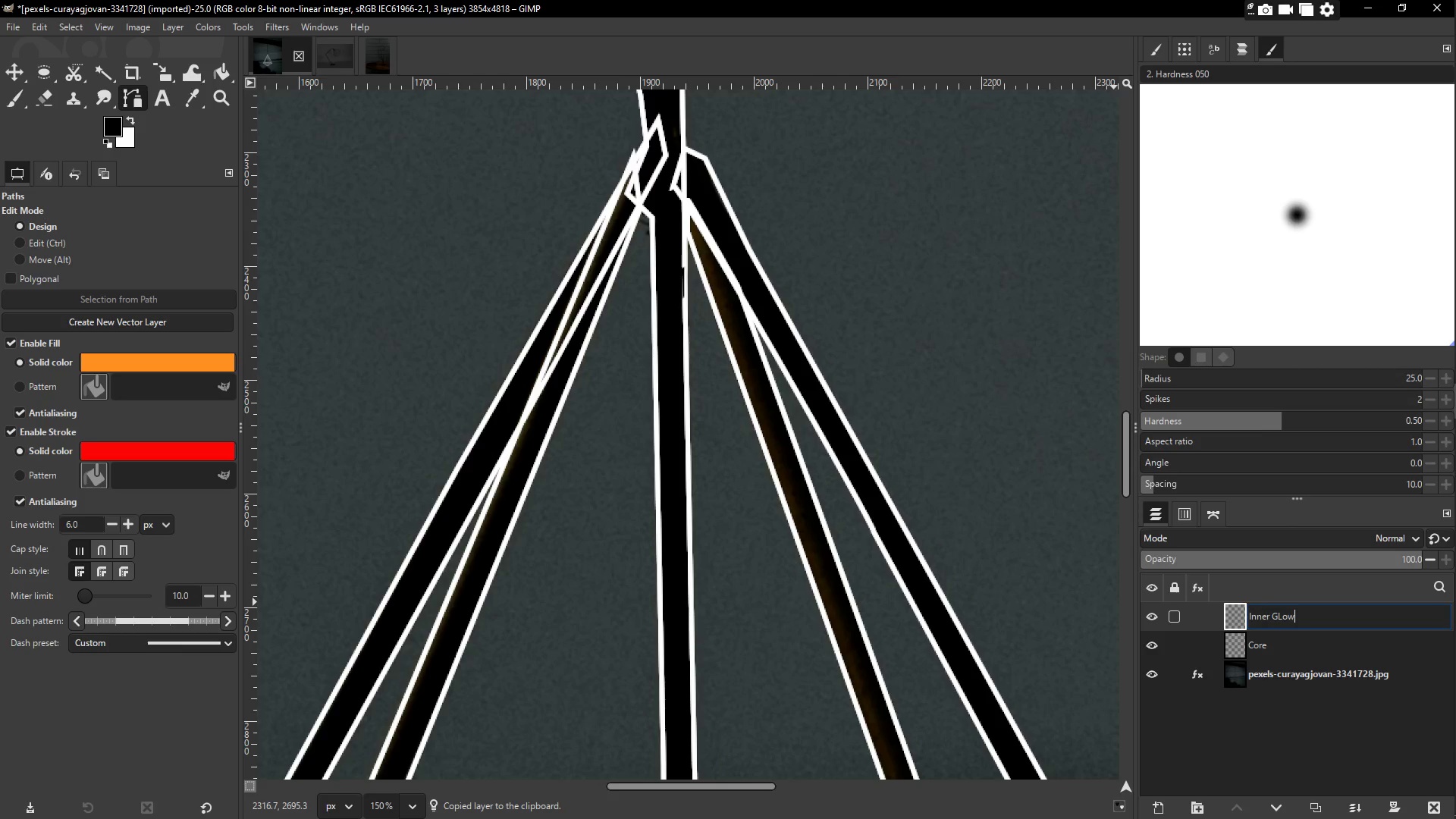 
key(Enter)
 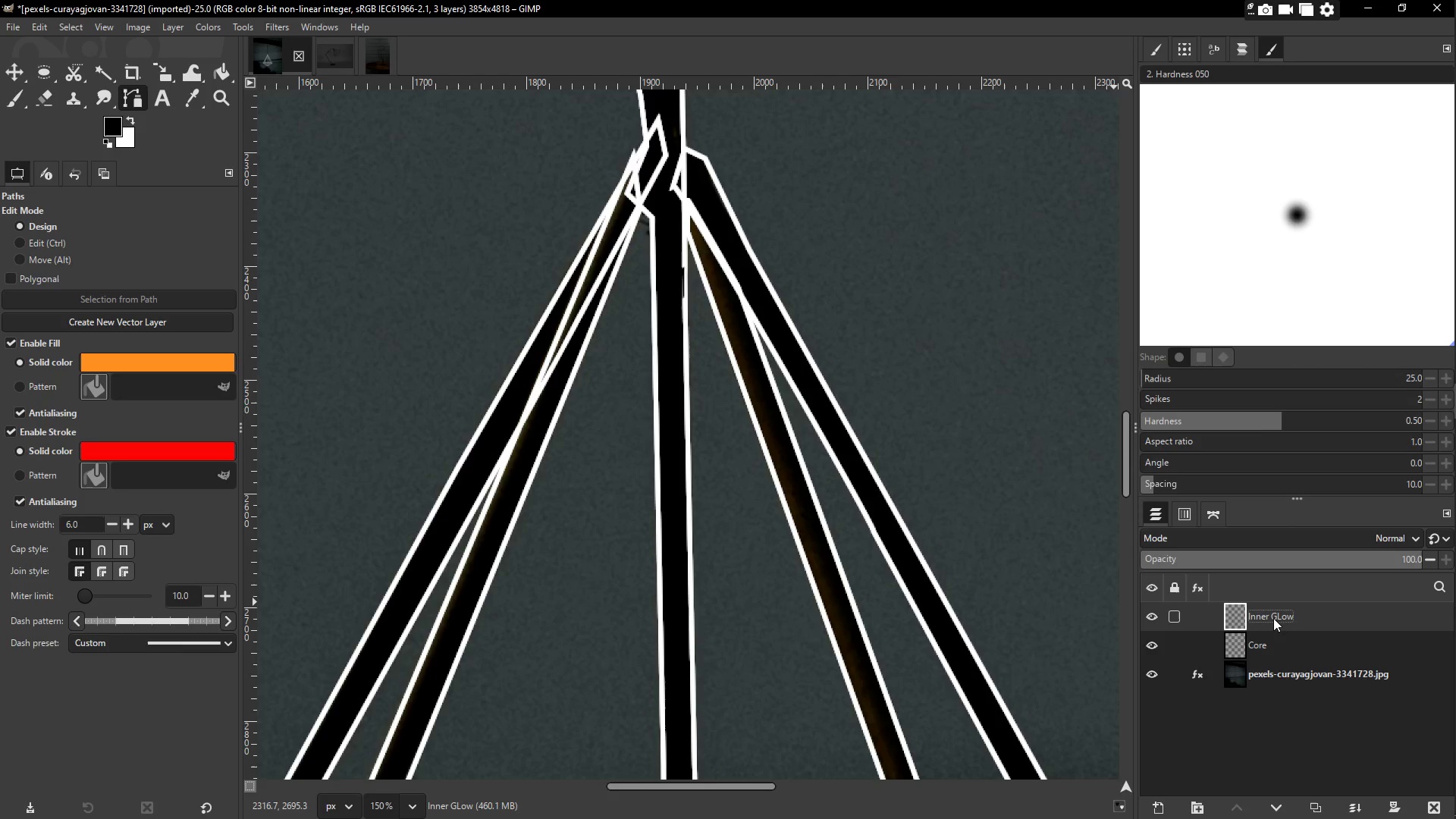 
double_click([1273, 618])
 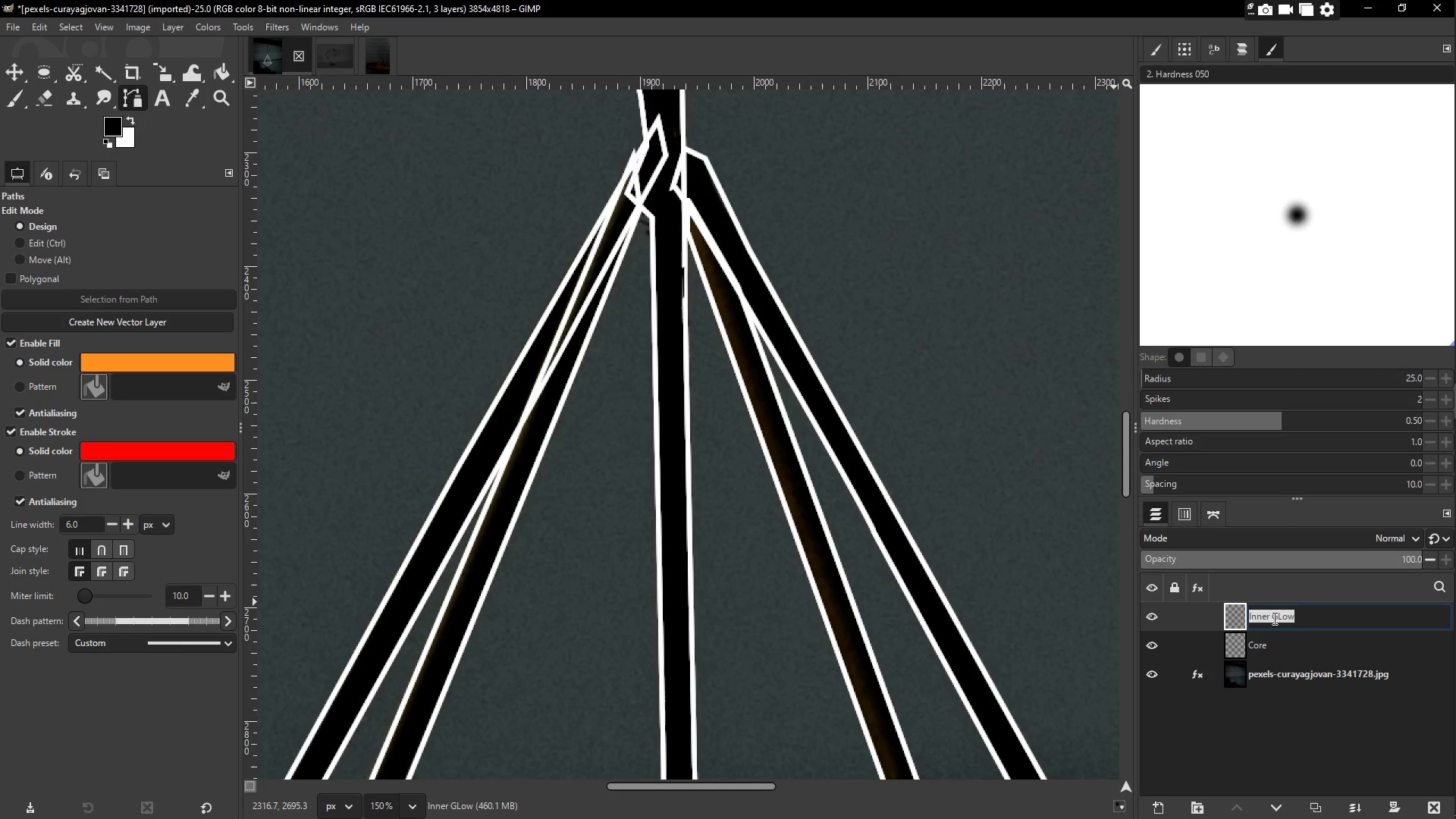 
triple_click([1273, 618])
 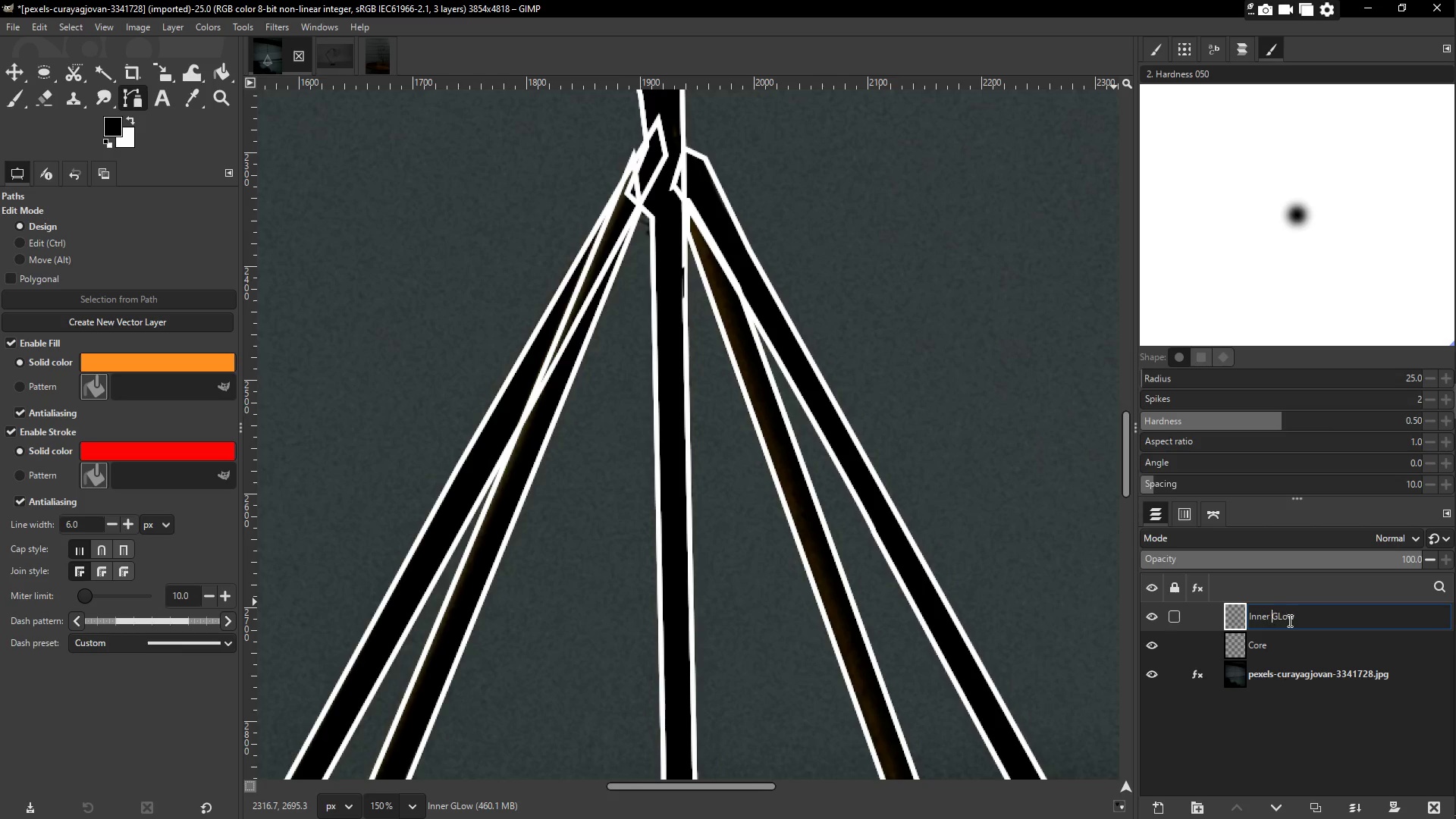 
triple_click([1294, 618])
 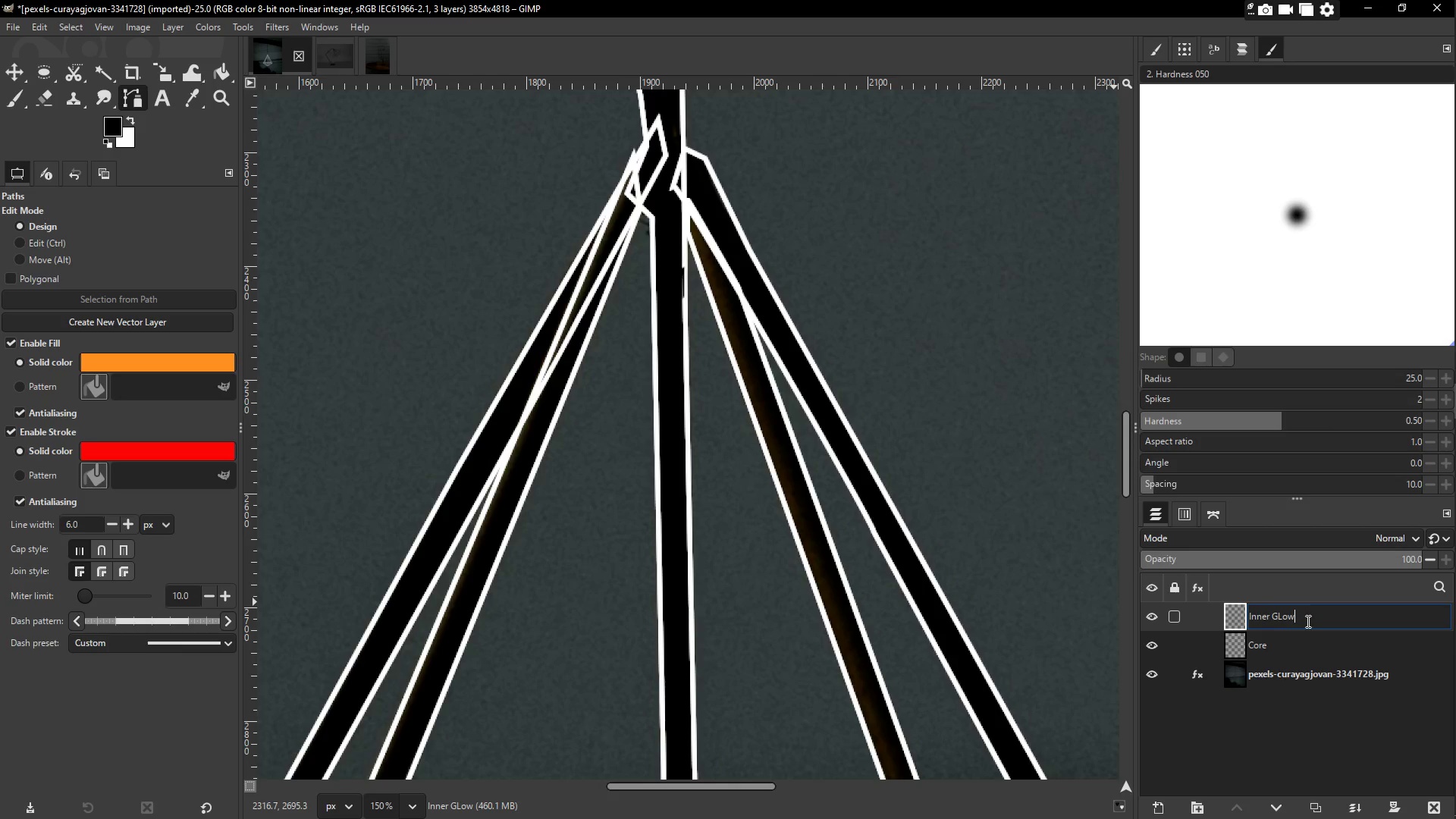 
left_click_drag(start_coordinate=[1307, 621], to_coordinate=[1274, 628])
 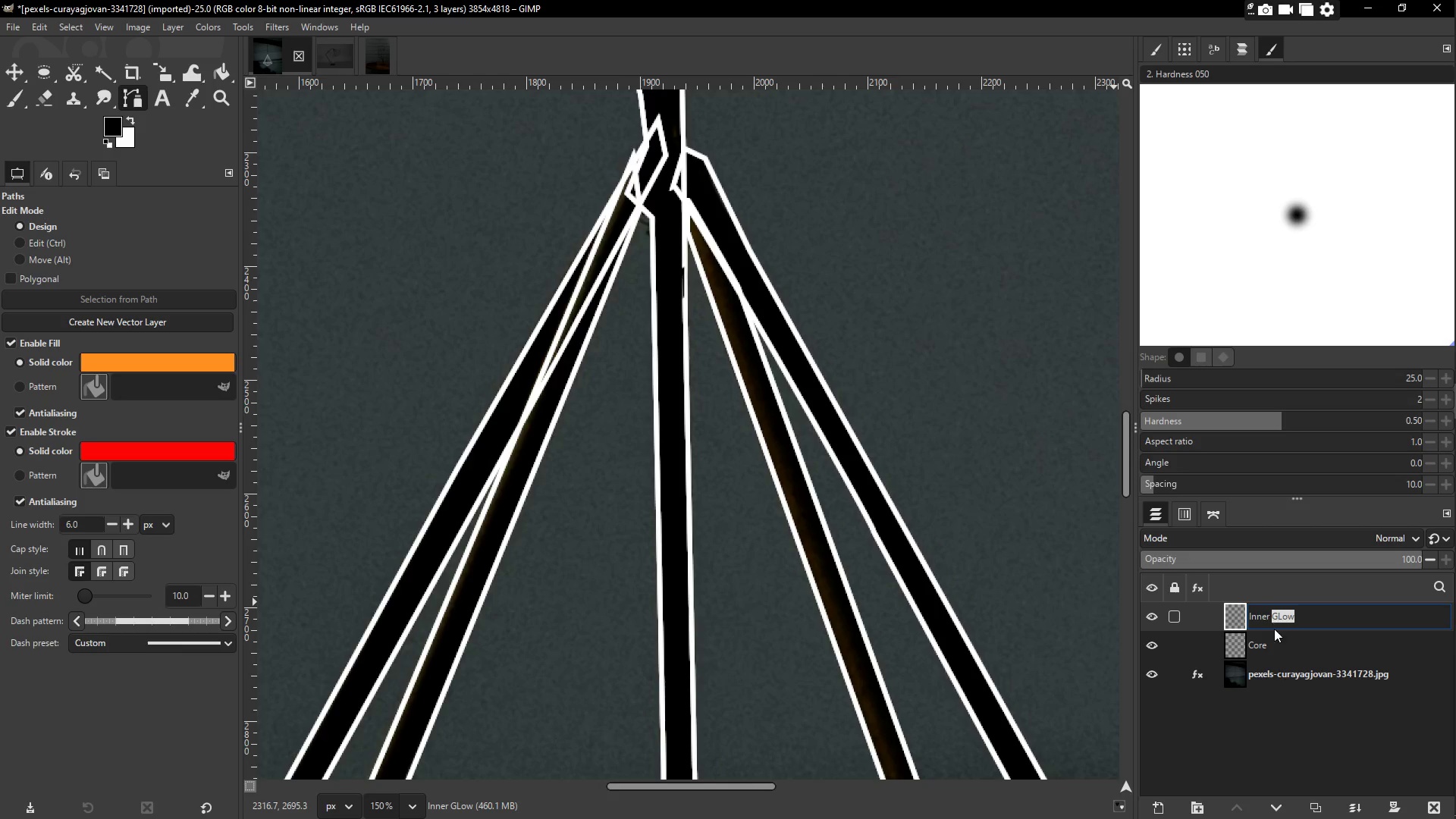 
type(Glow)
 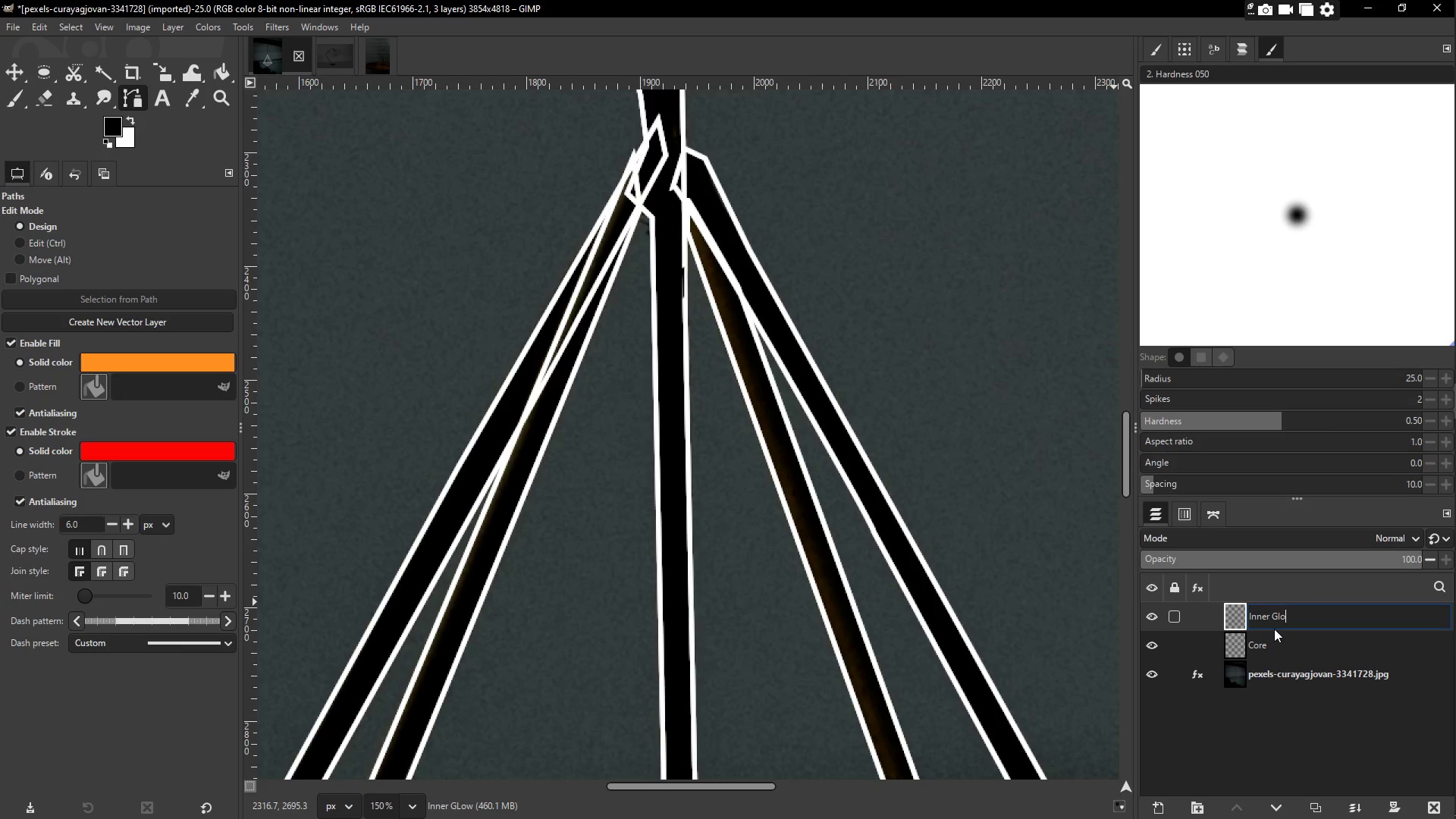 
key(Enter)
 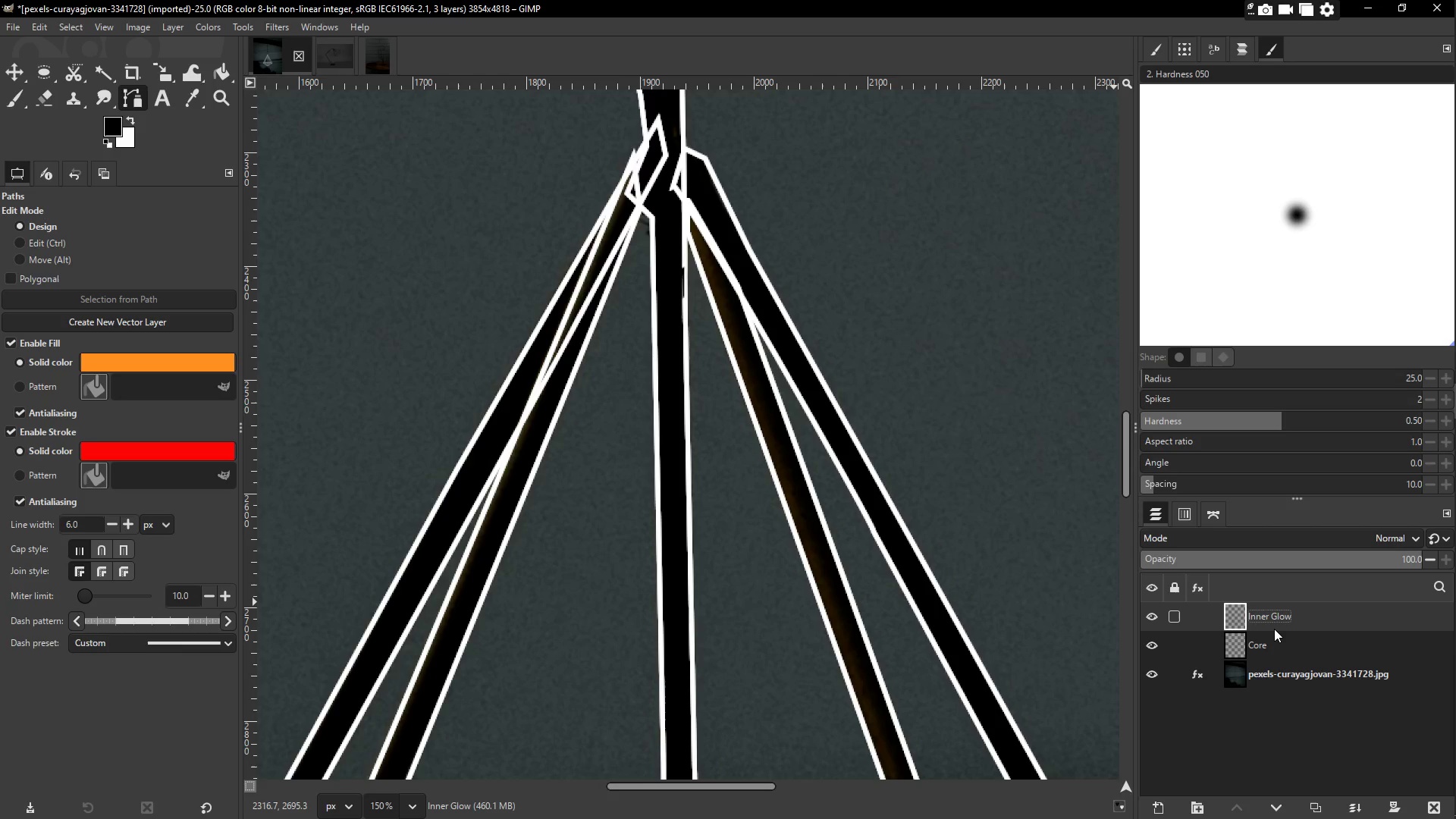 
wait(30.3)
 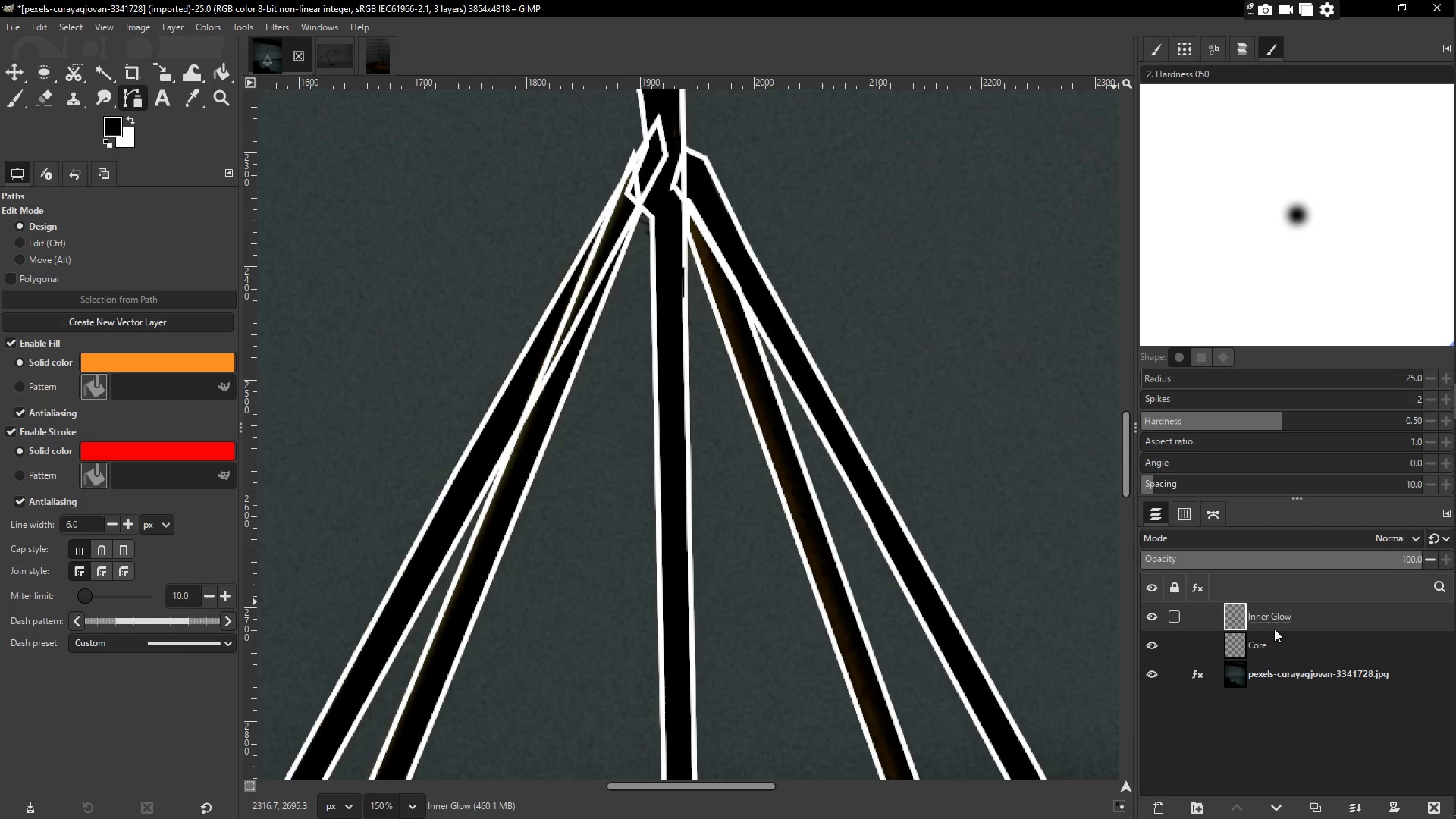 
double_click([1147, 622])
 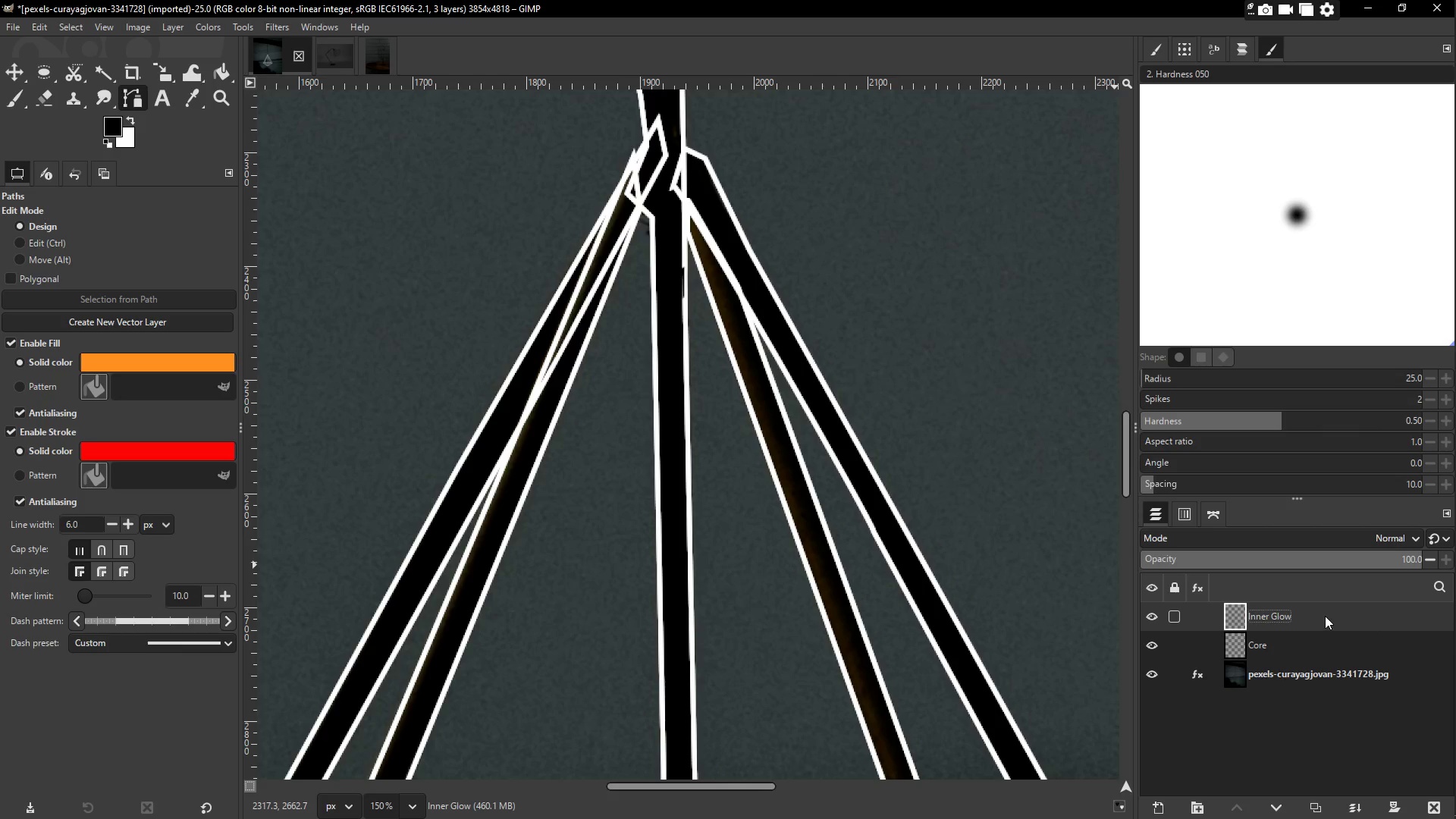 
wait(6.55)
 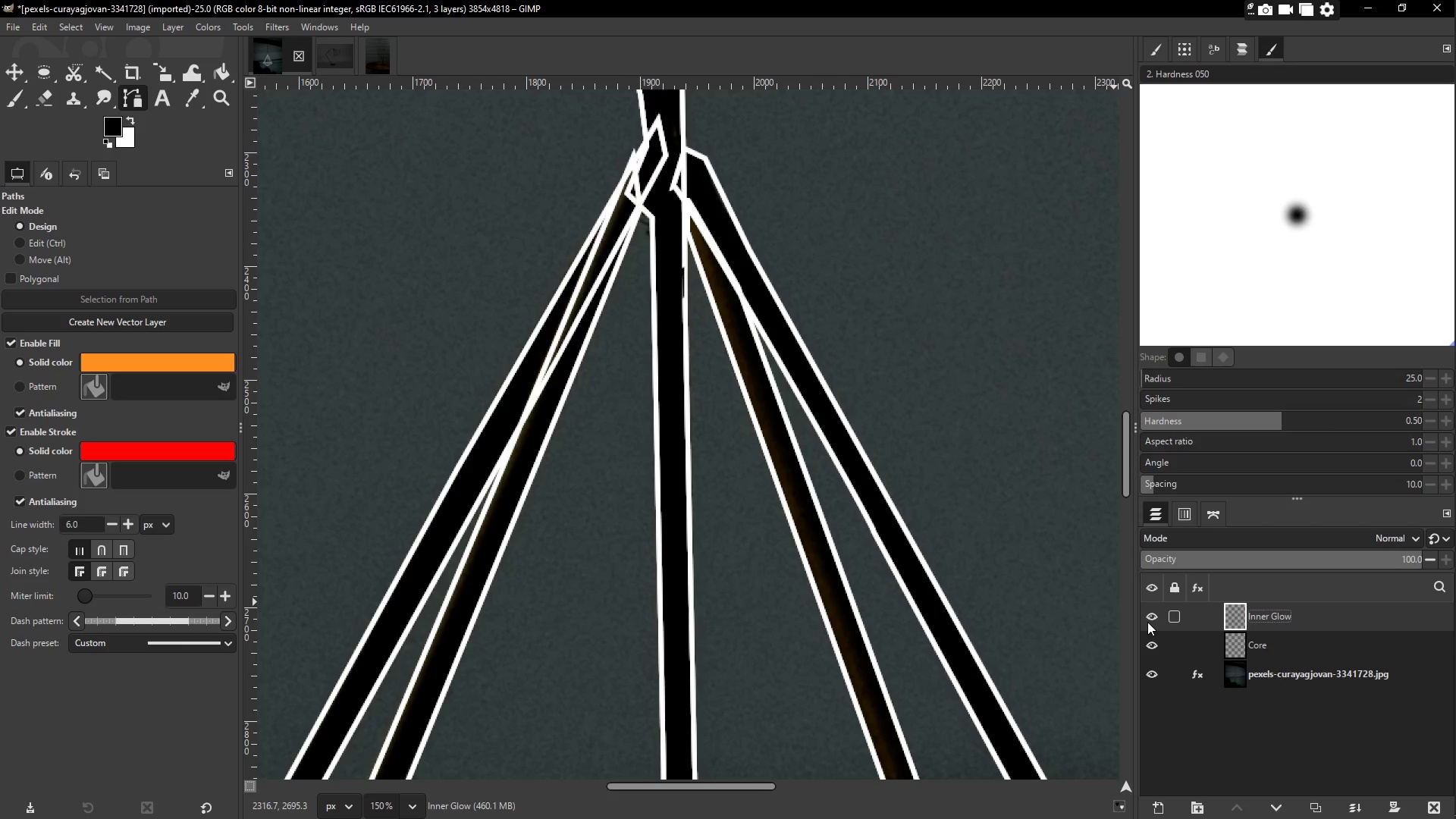 
left_click([3, 62])
 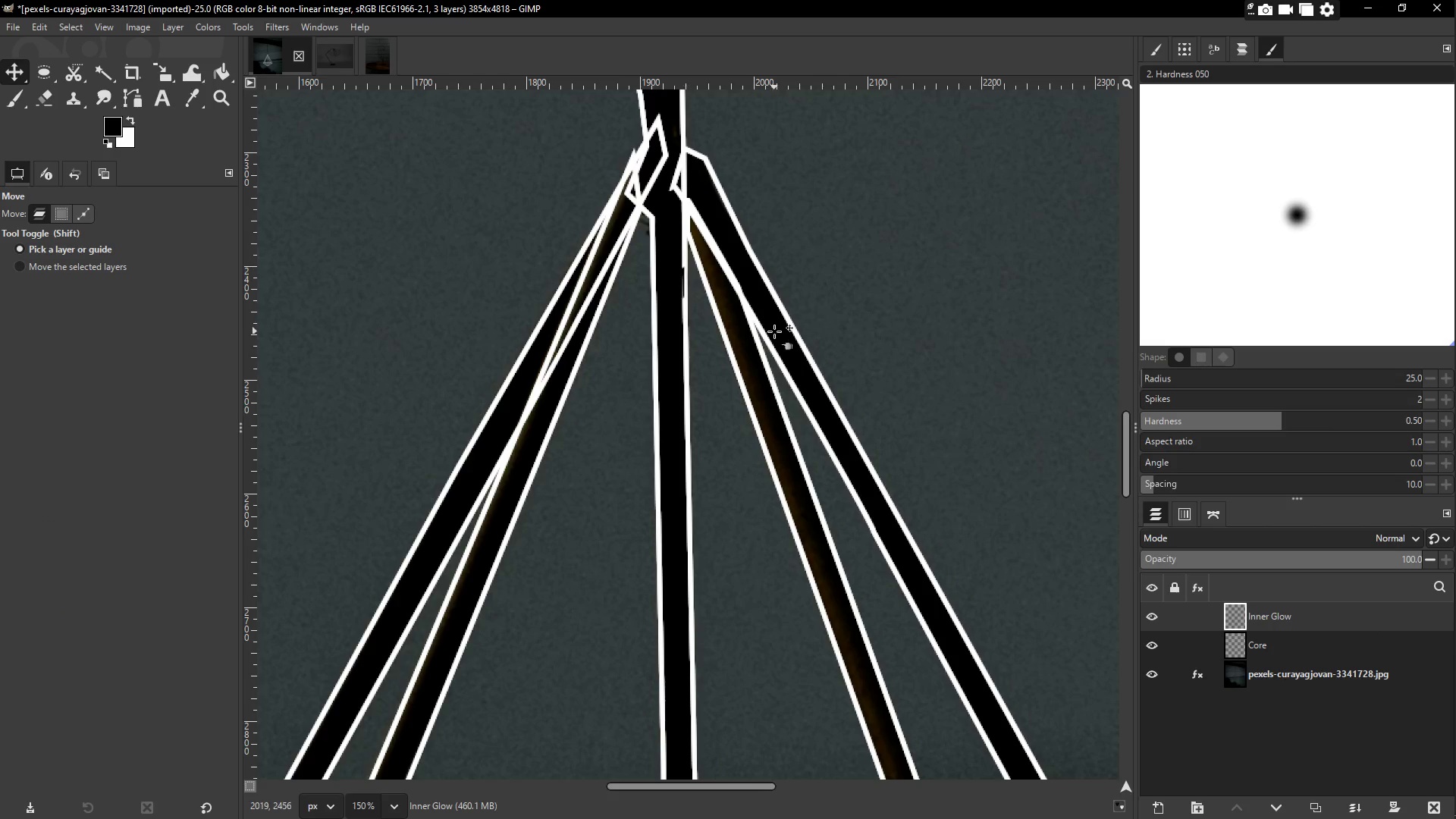 
right_click([774, 331])
 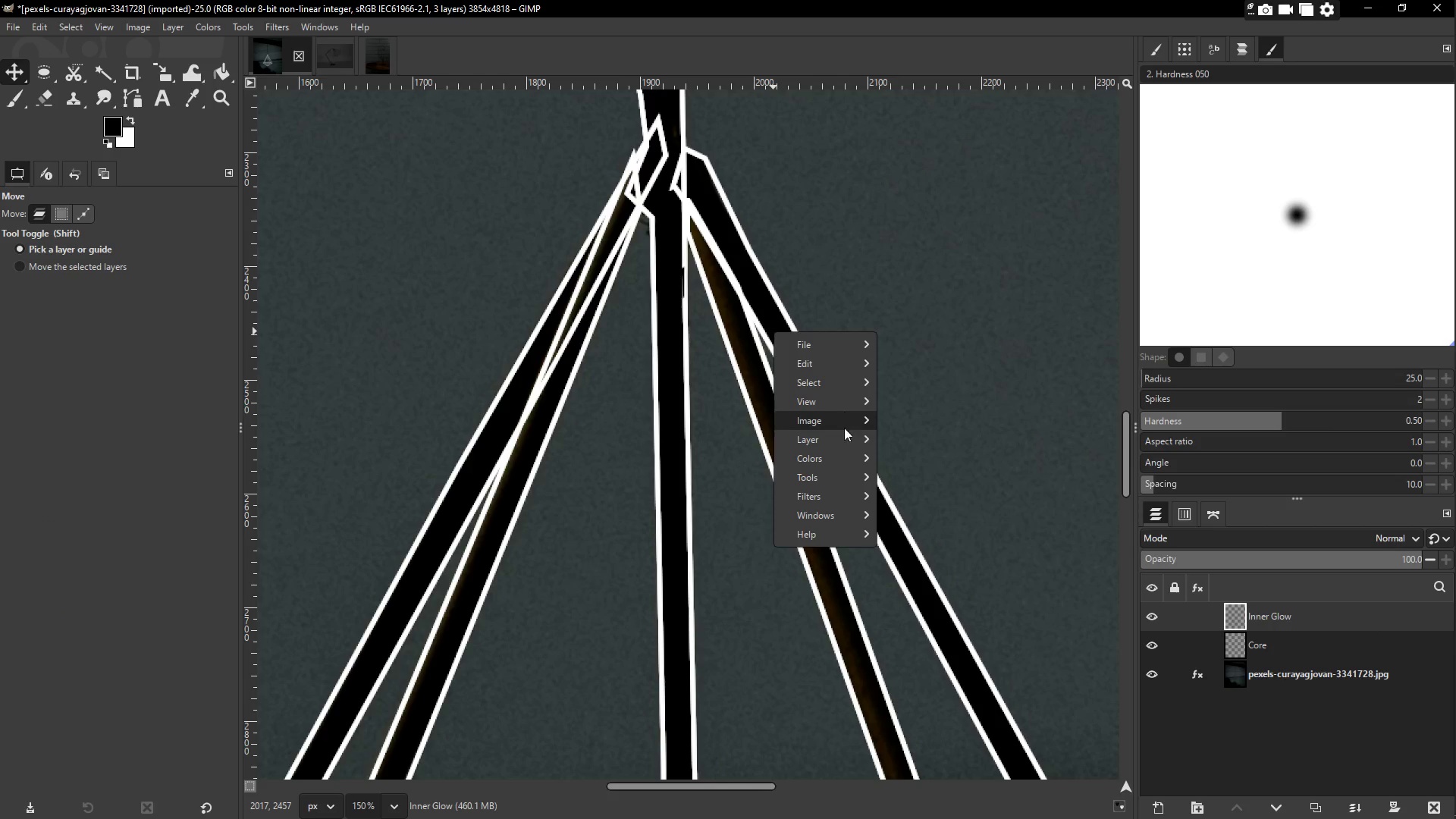 
left_click([844, 457])
 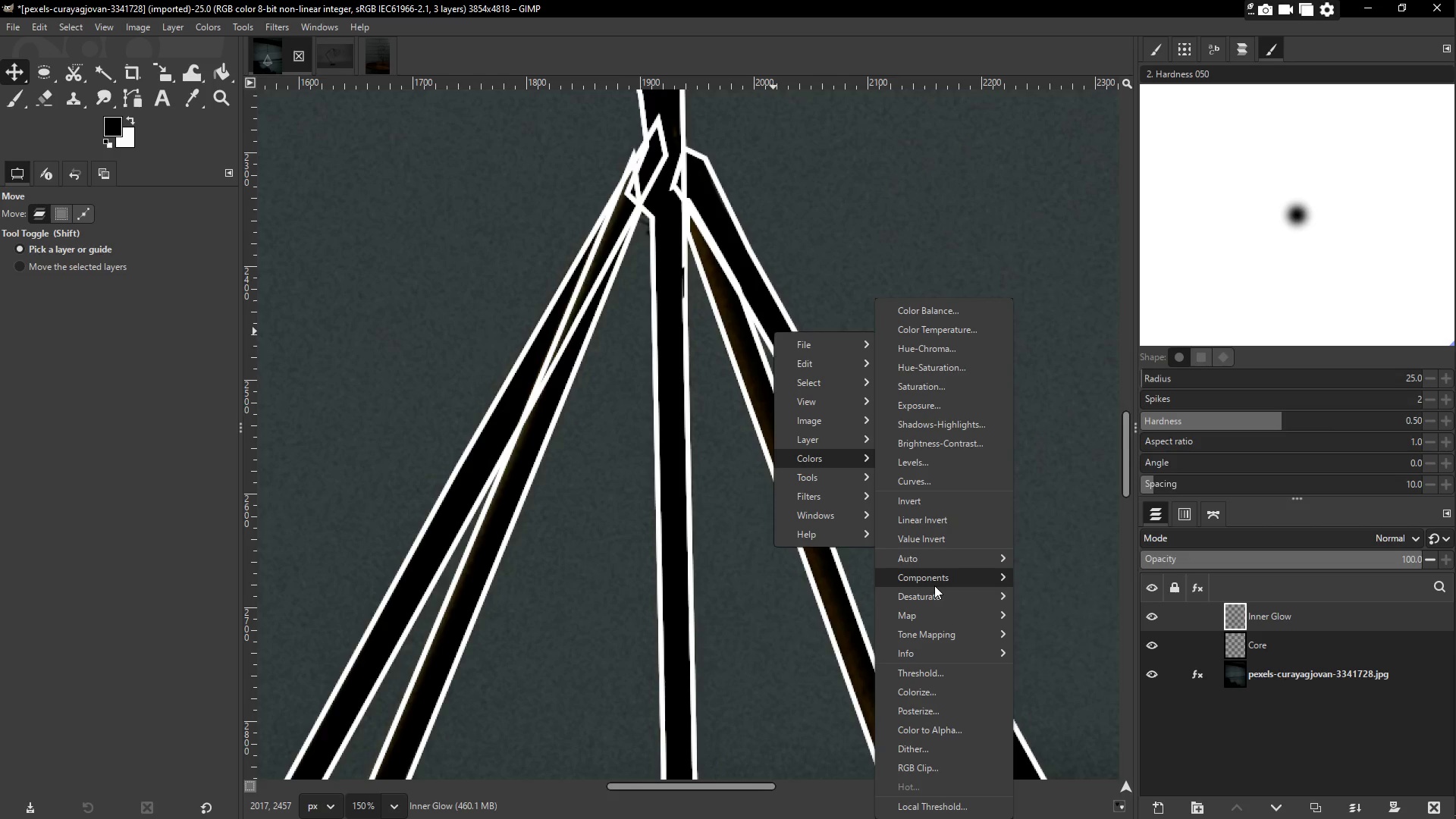 
wait(11.3)
 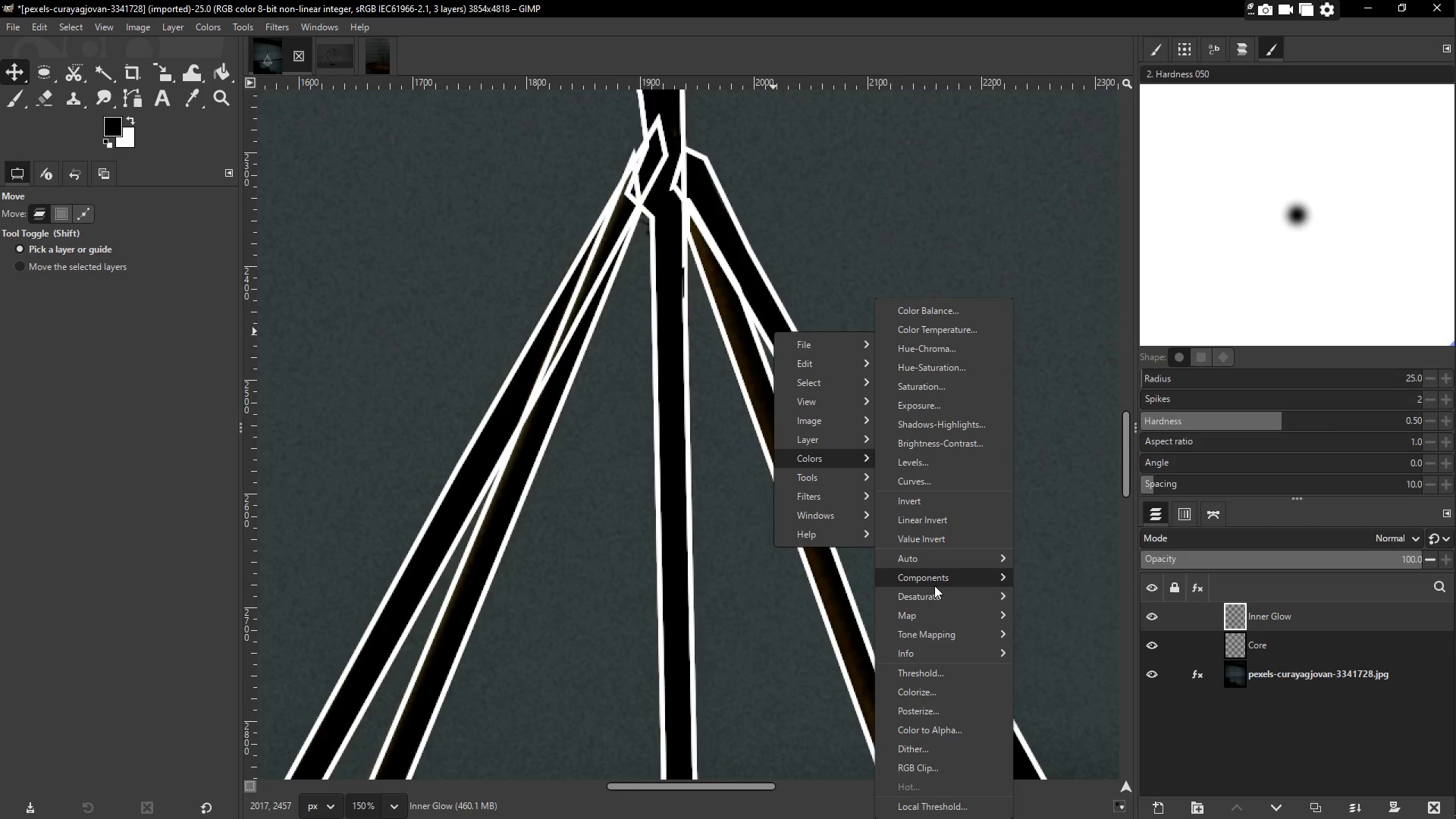 
left_click([929, 373])
 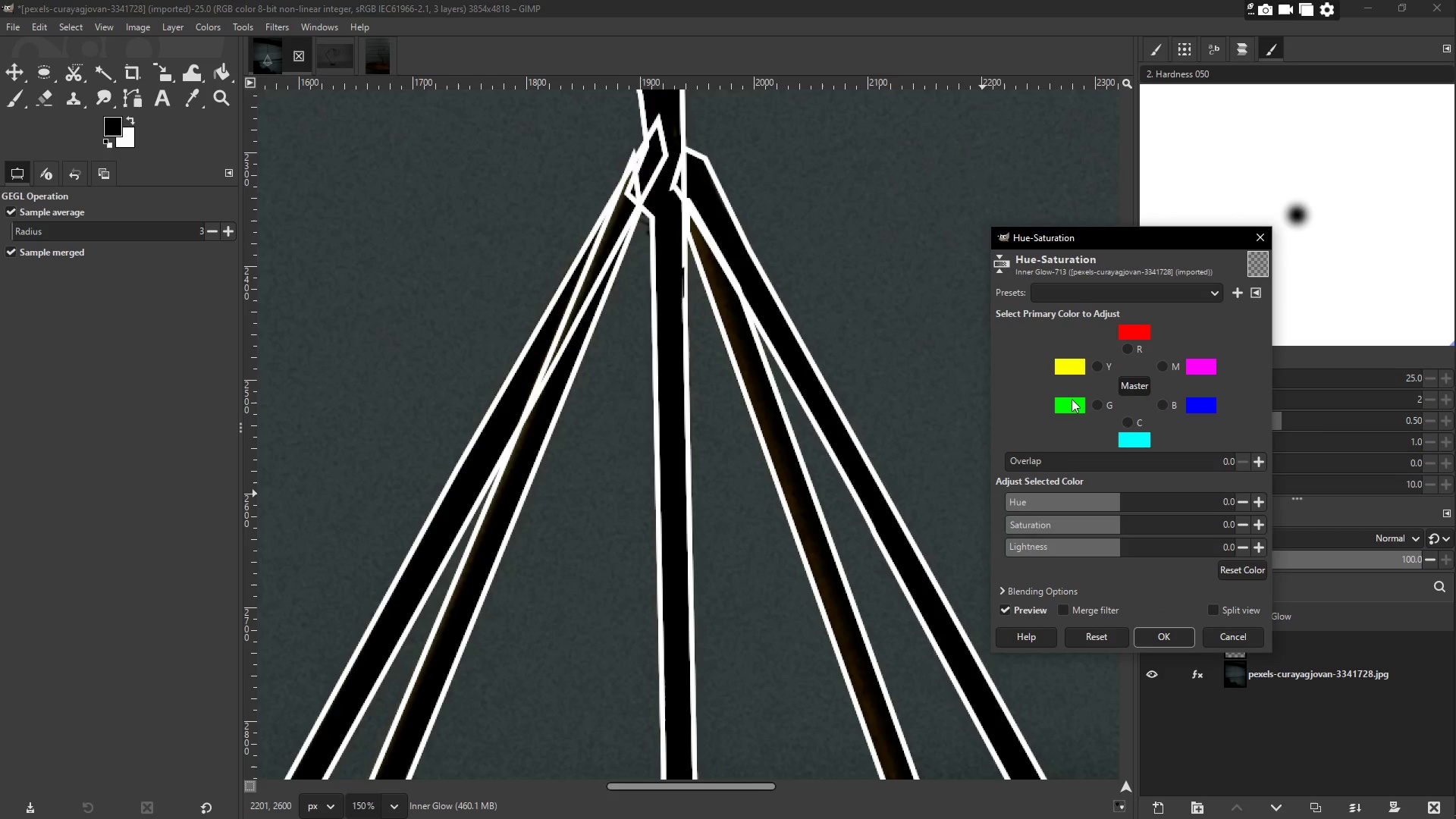 
wait(5.49)
 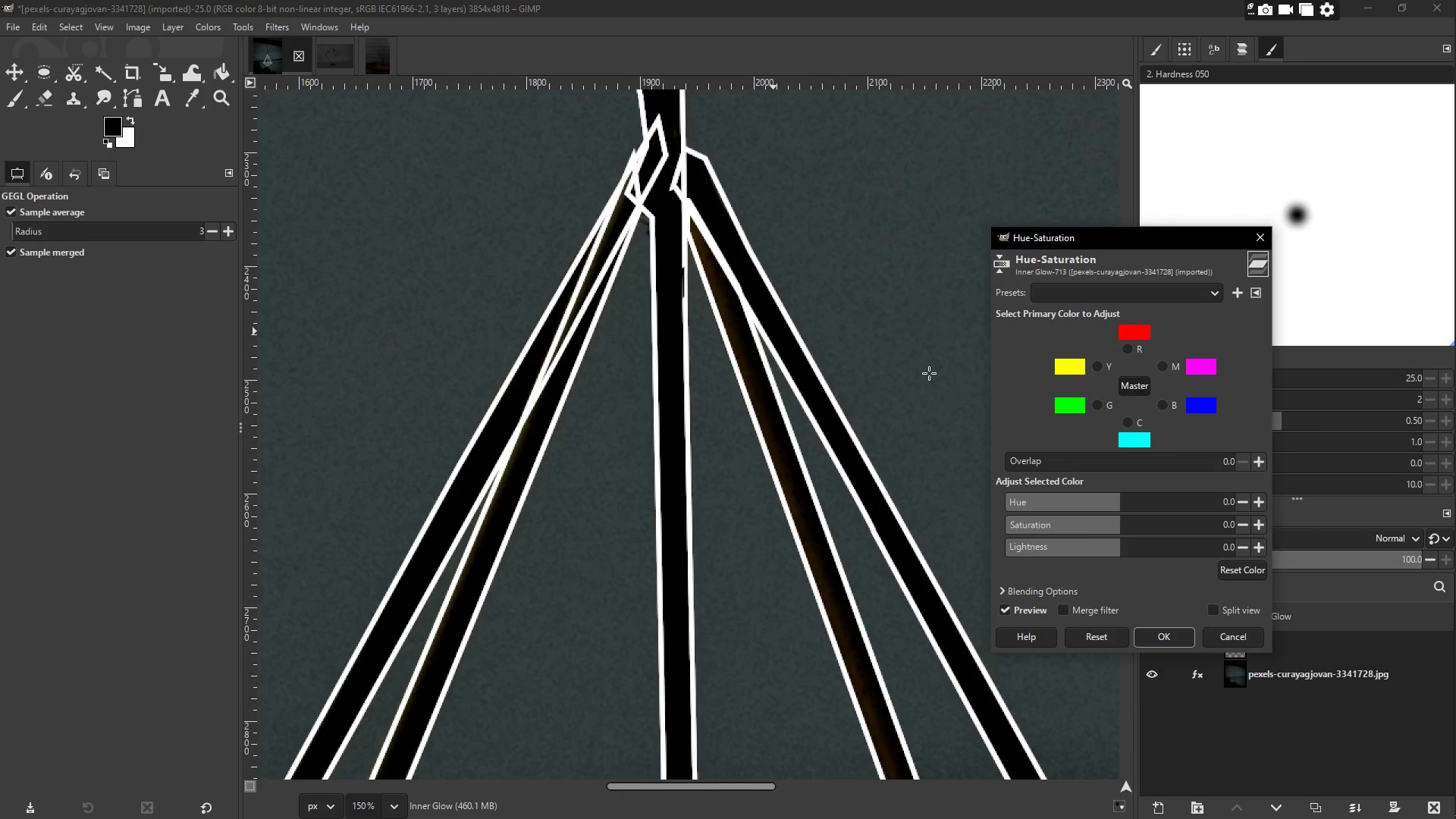 
left_click_drag(start_coordinate=[1117, 505], to_coordinate=[1059, 506])
 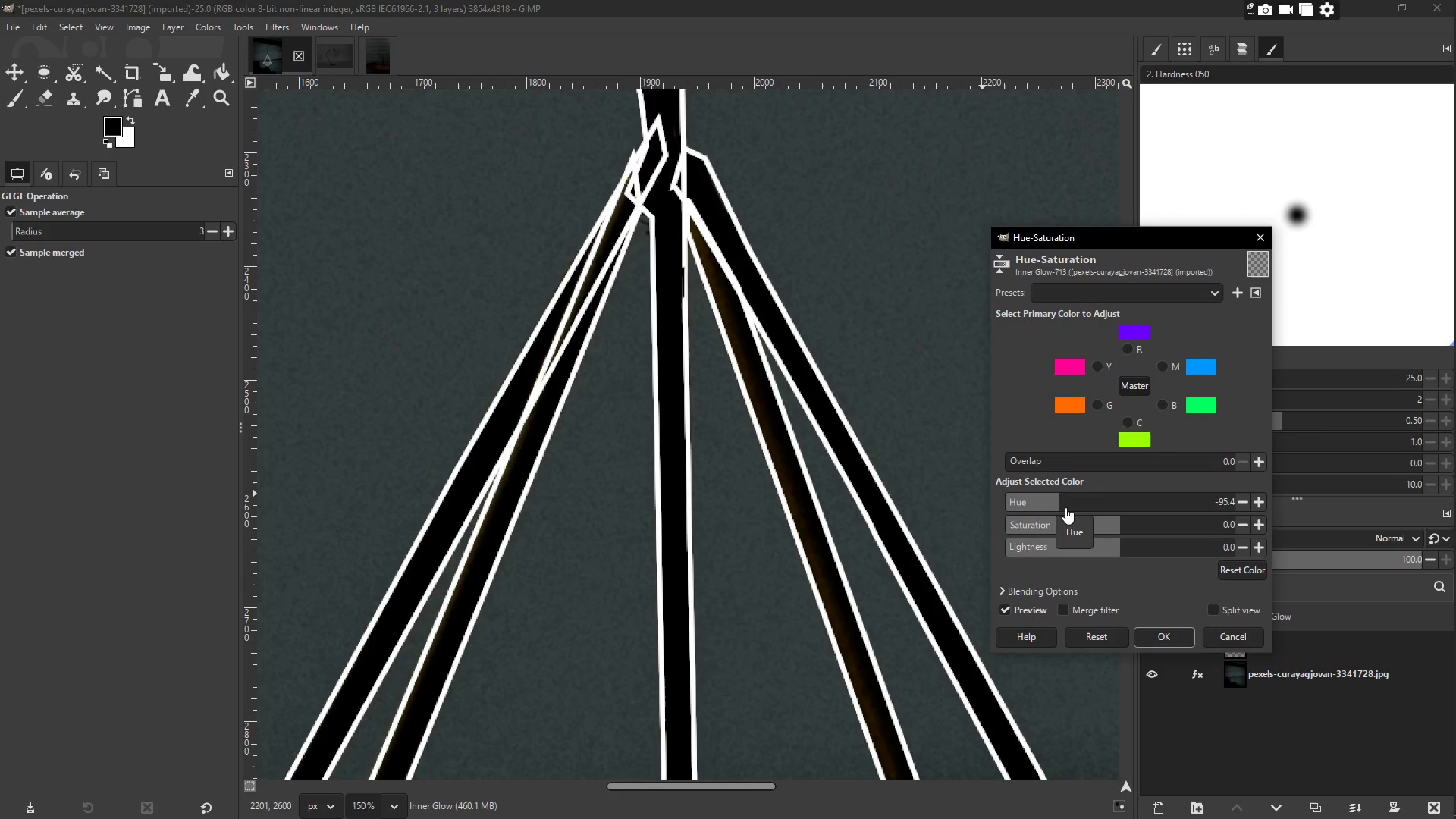 
left_click_drag(start_coordinate=[1066, 504], to_coordinate=[1122, 504])
 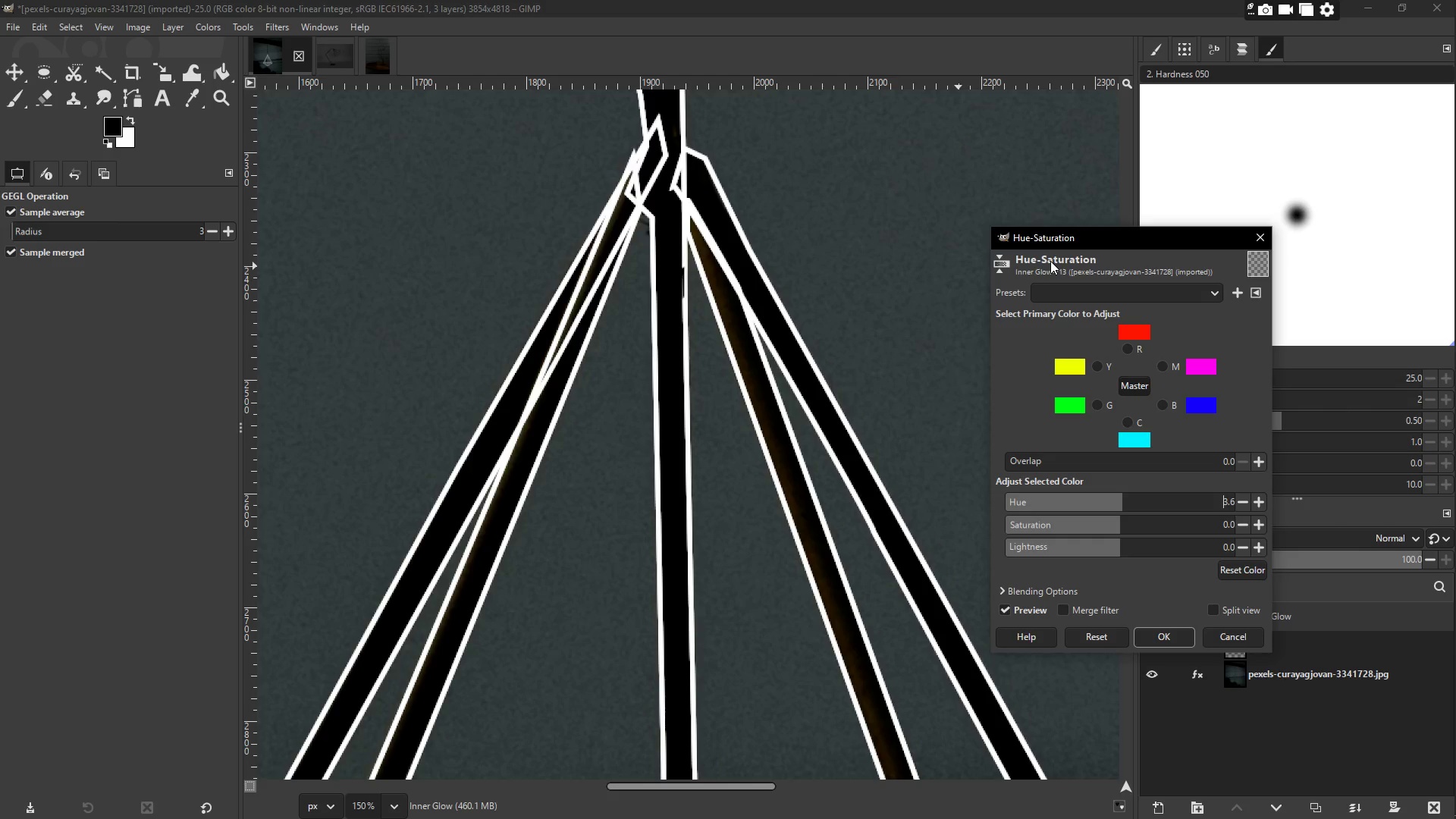 
wait(16.38)
 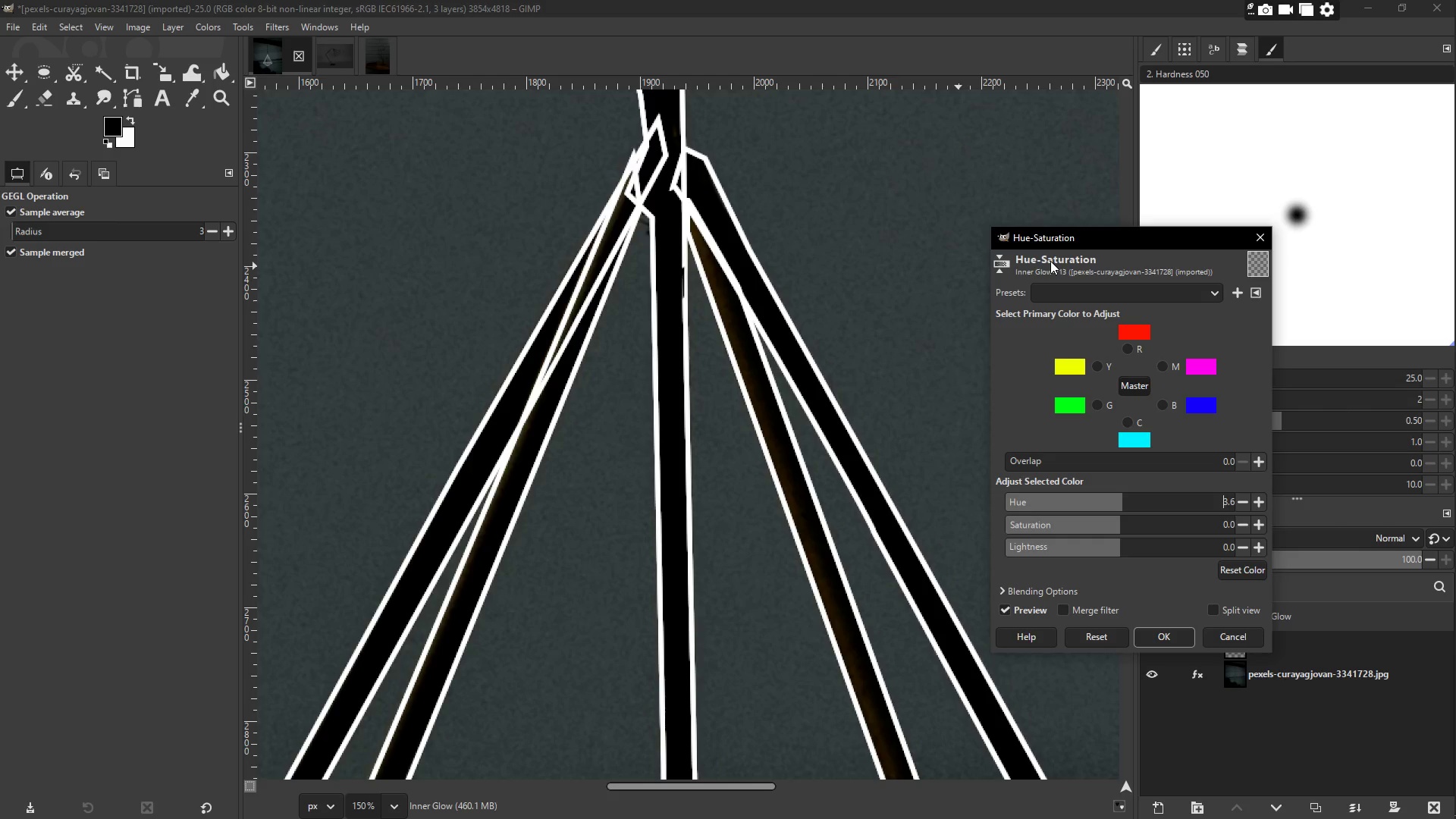 
left_click([1164, 410])
 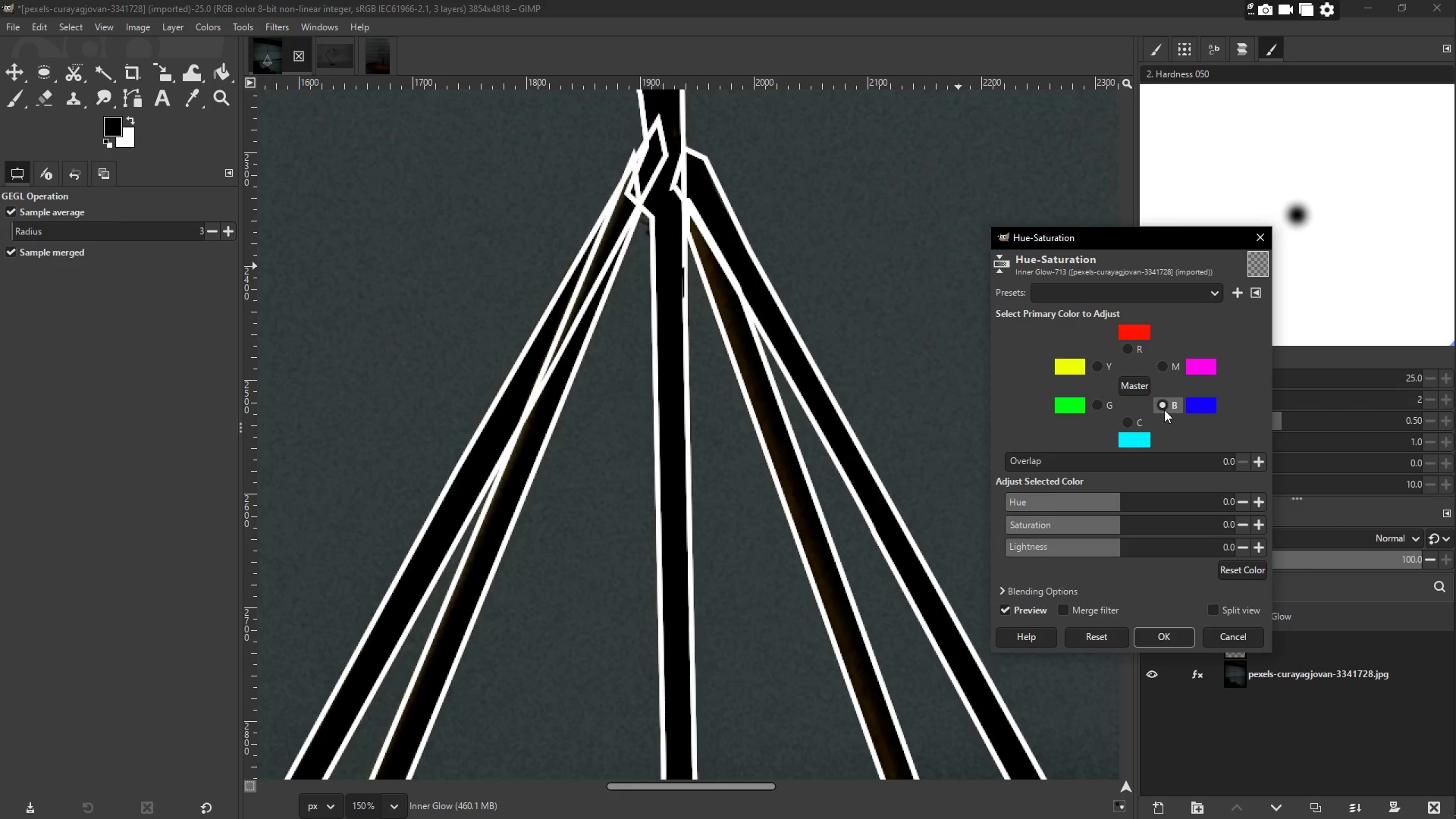 
left_click([1163, 409])
 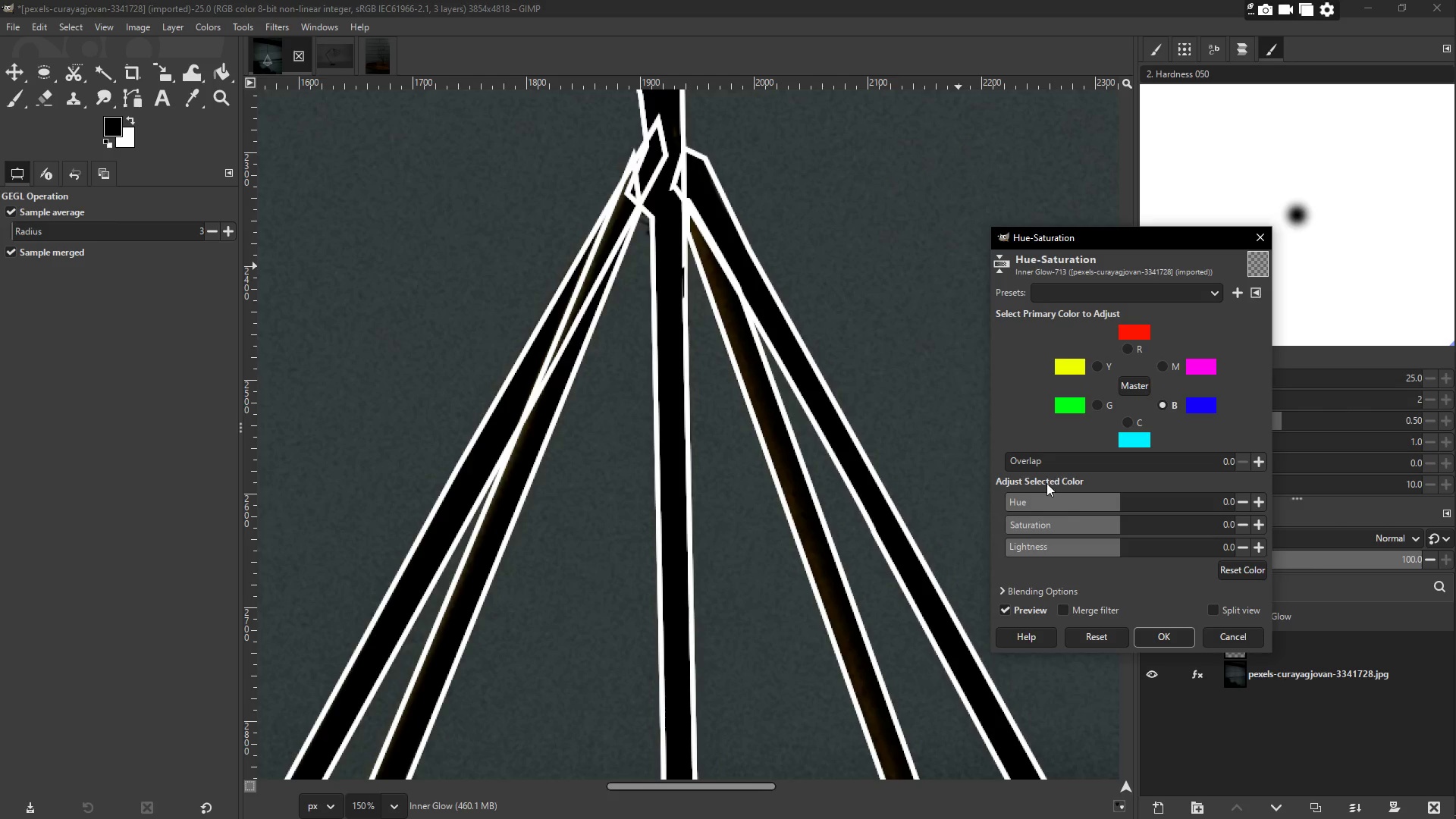 
left_click_drag(start_coordinate=[1109, 524], to_coordinate=[1186, 528])
 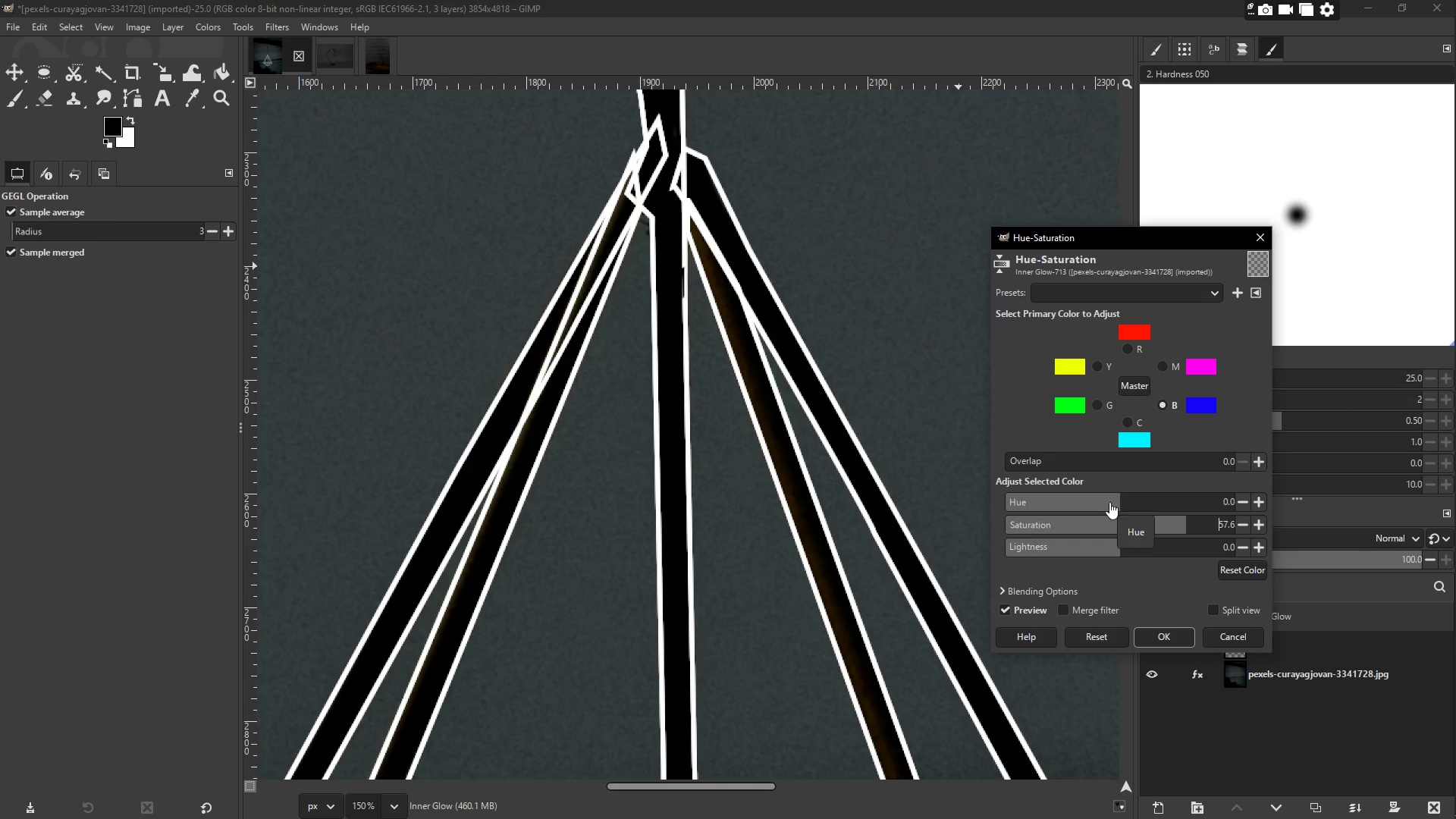 
left_click_drag(start_coordinate=[1097, 497], to_coordinate=[1076, 497])
 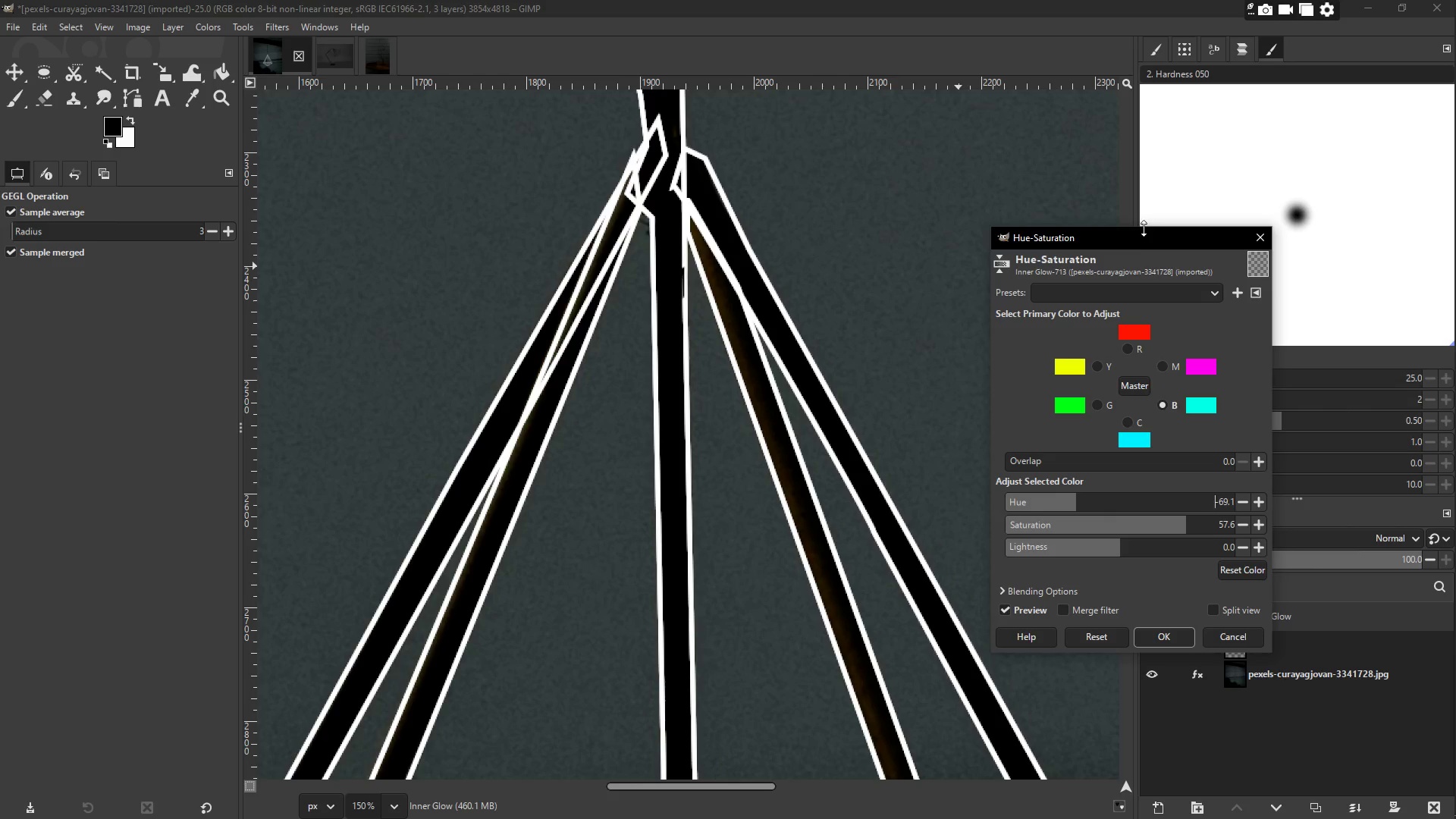 
left_click_drag(start_coordinate=[1144, 243], to_coordinate=[958, 135])
 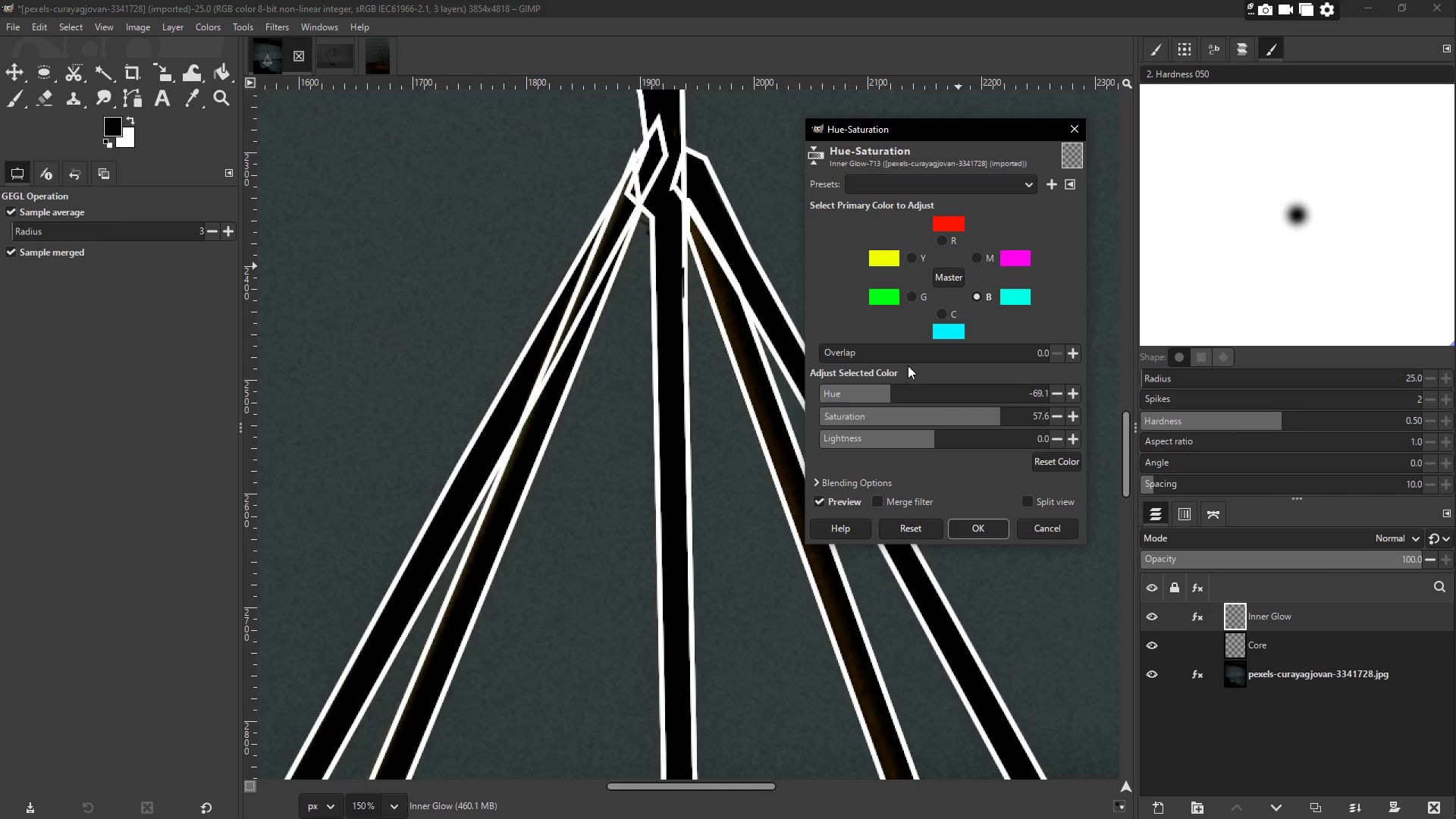 
left_click([912, 353])
 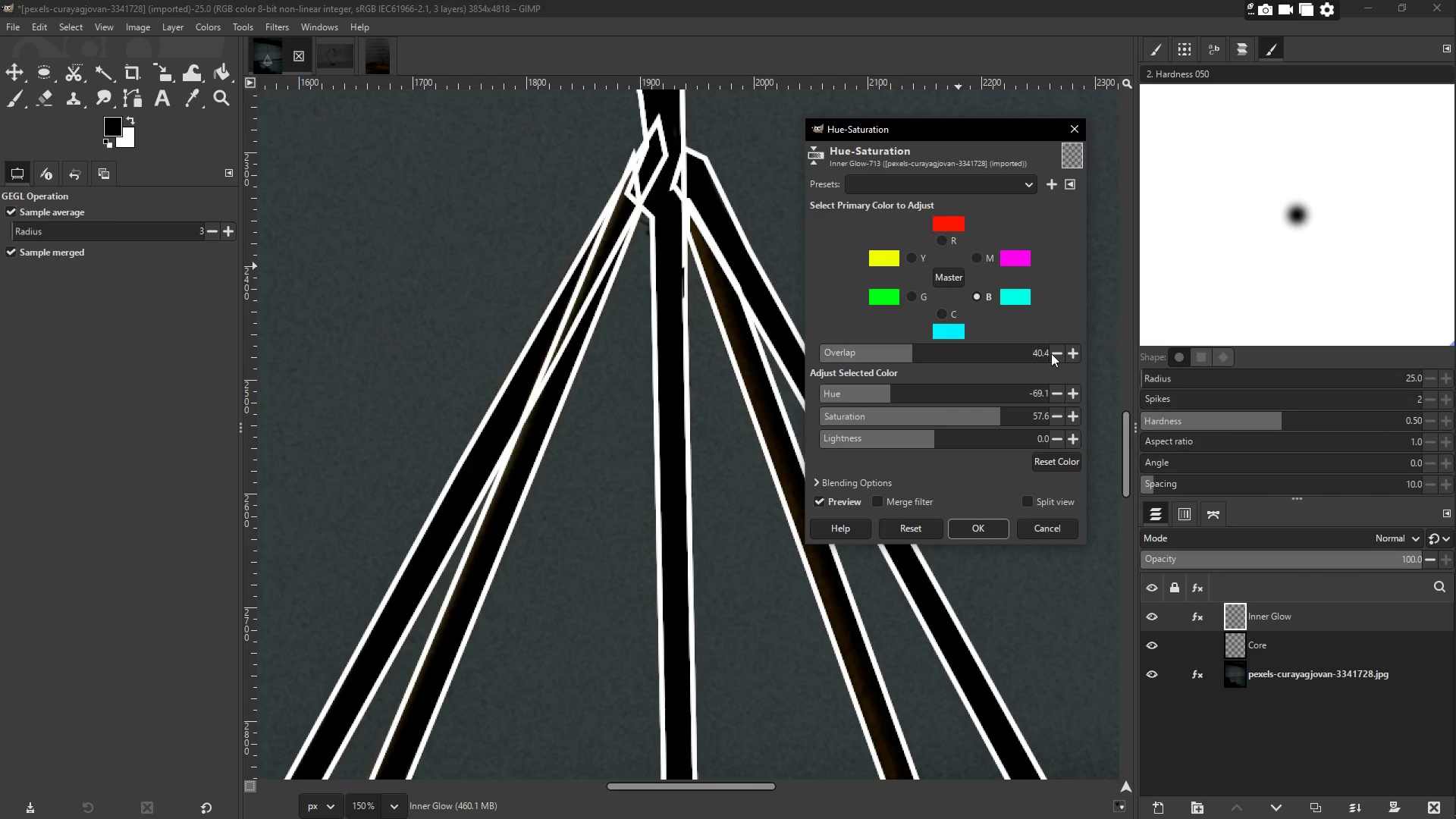 
left_click([1023, 359])
 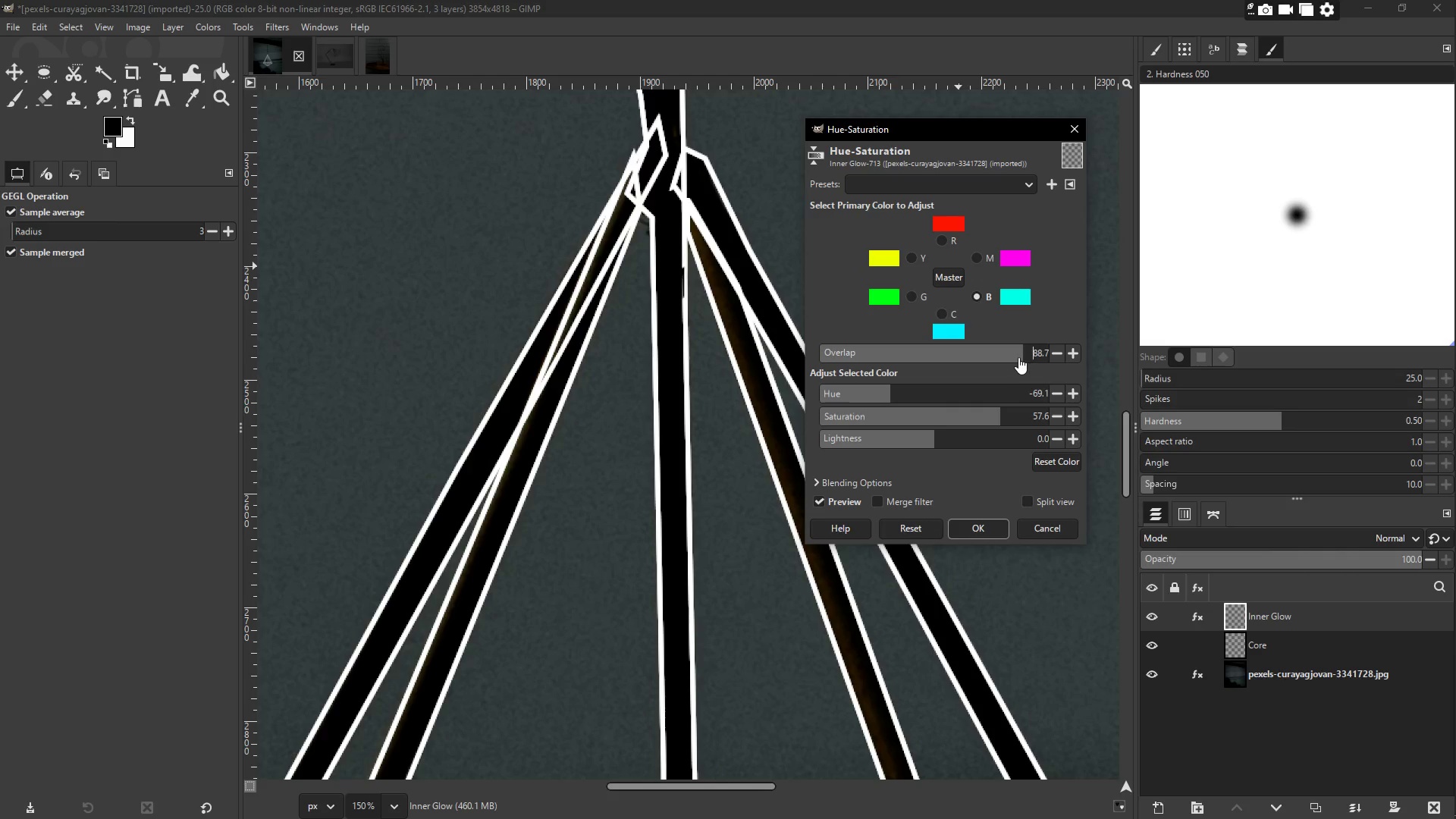 
left_click_drag(start_coordinate=[1021, 357], to_coordinate=[1059, 356])
 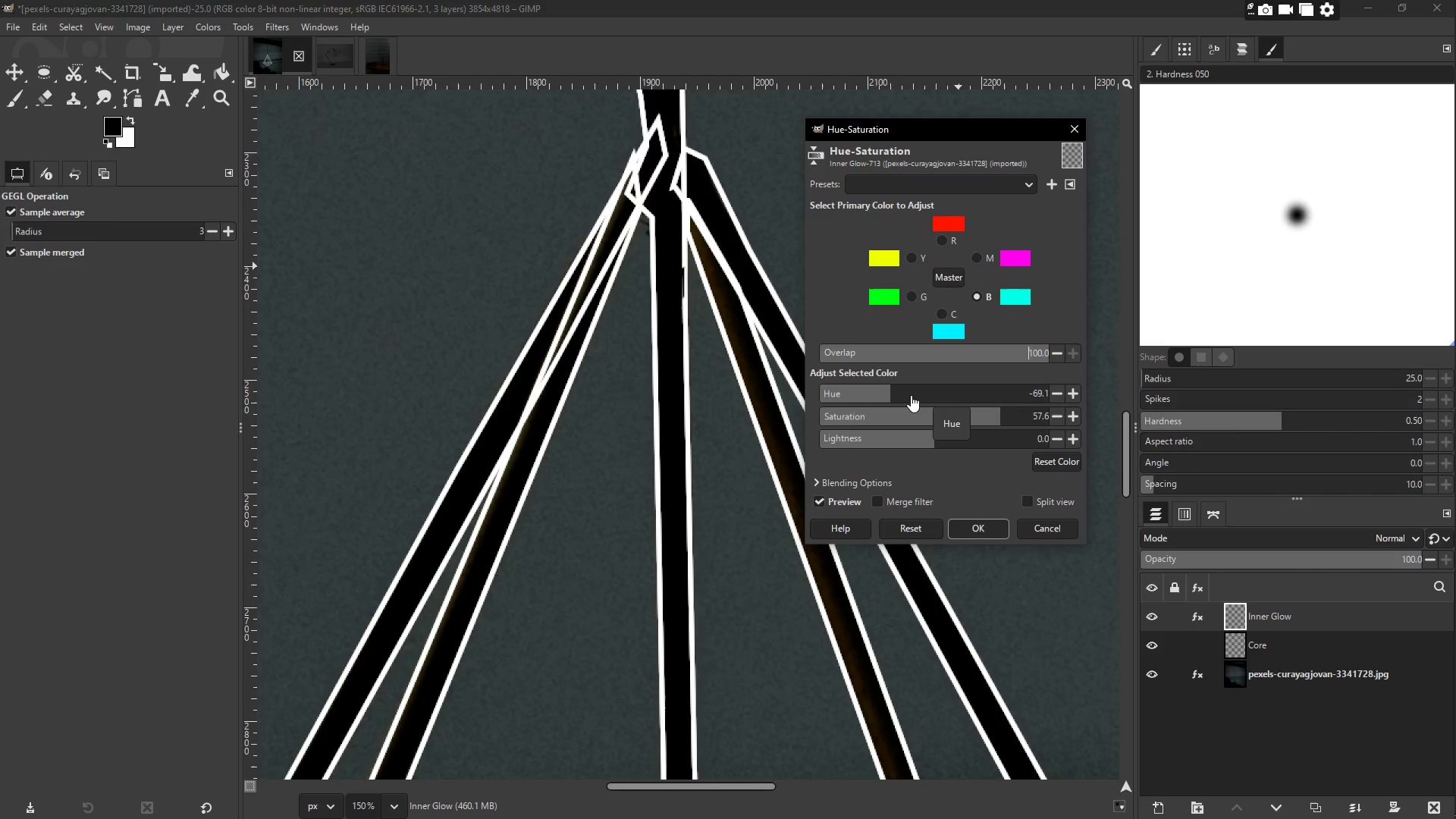 
left_click([934, 394])
 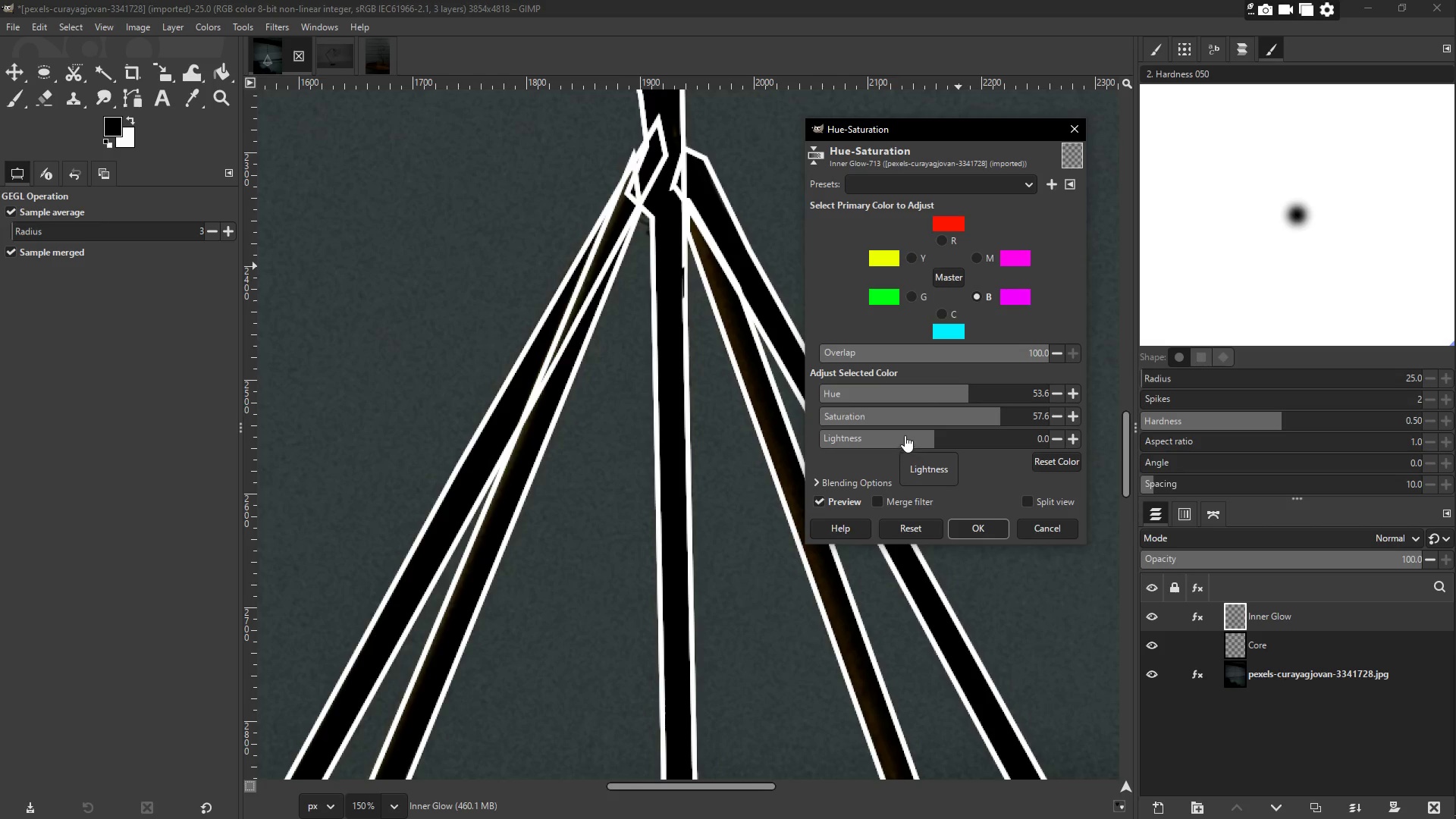 
left_click([934, 438])
 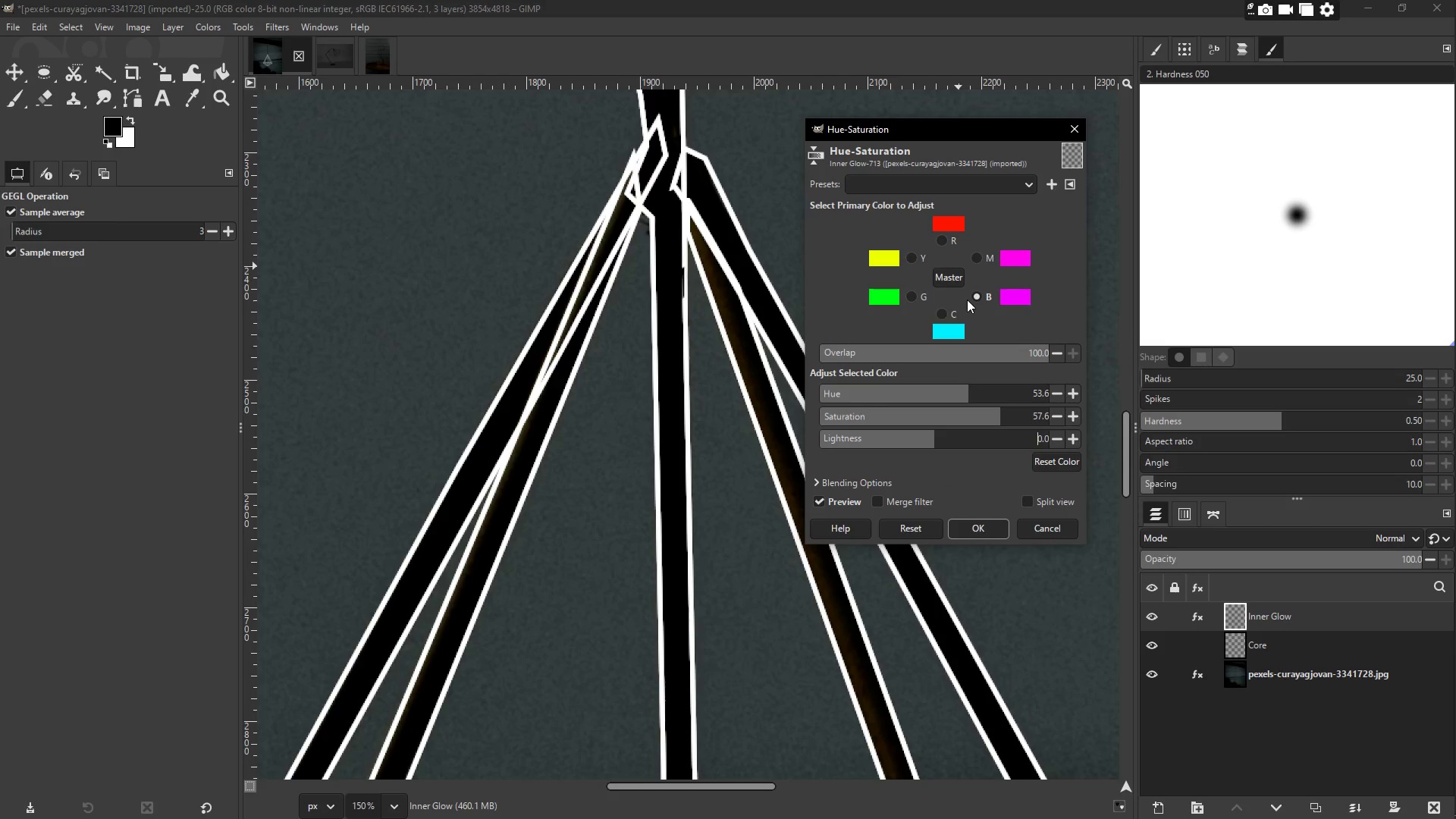 
left_click([972, 299])
 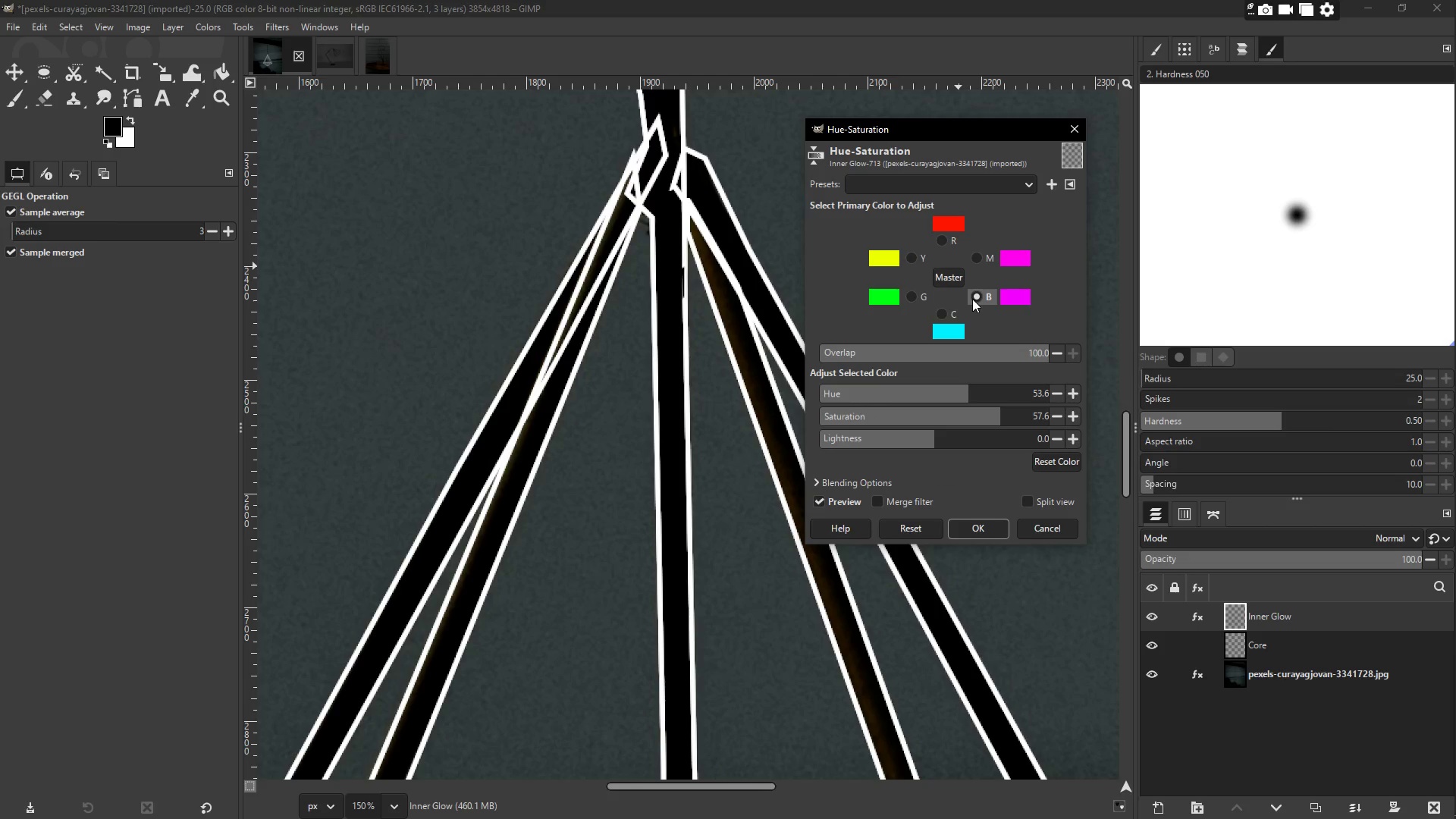 
left_click([977, 297])
 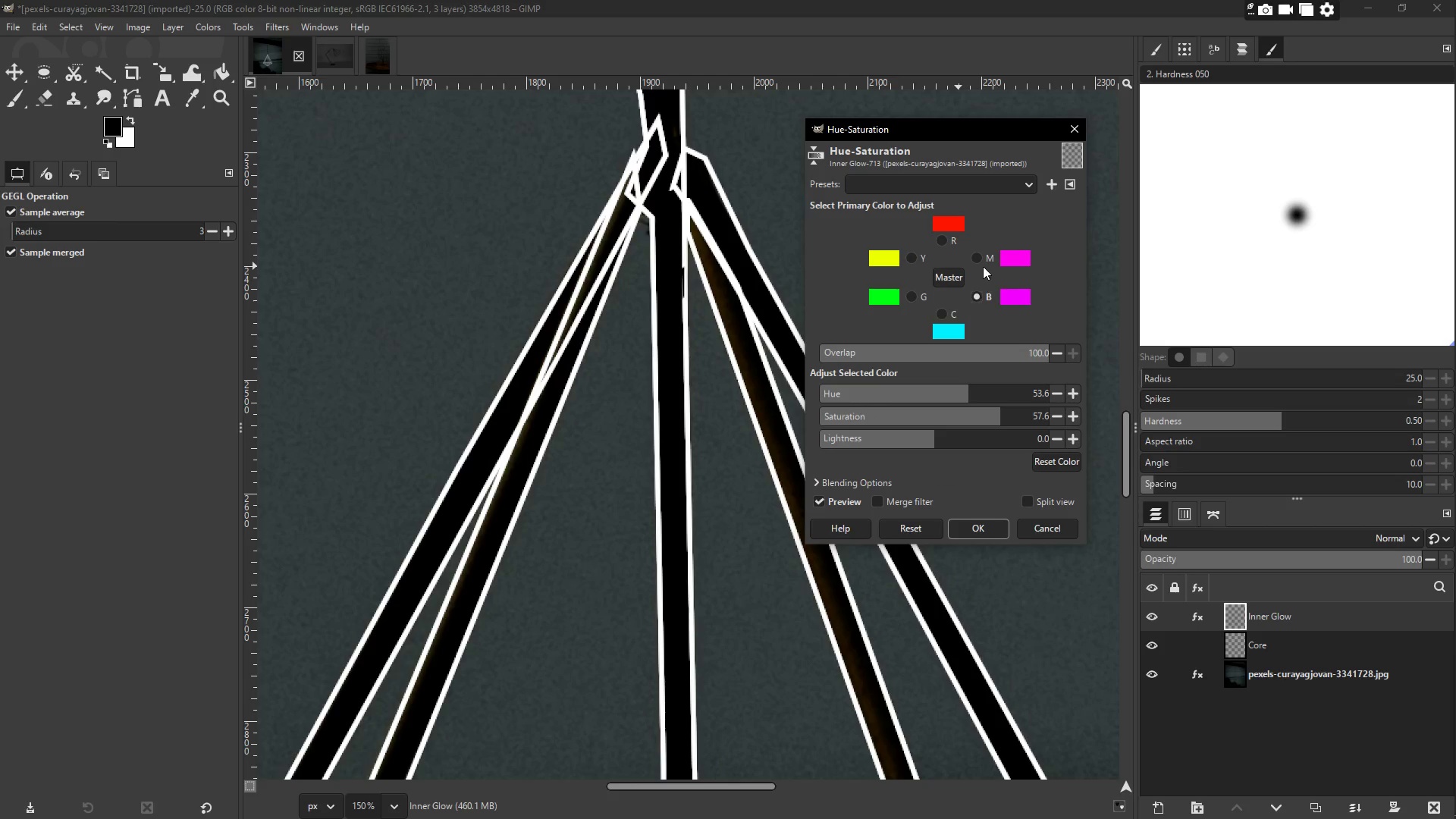 
left_click([981, 255])
 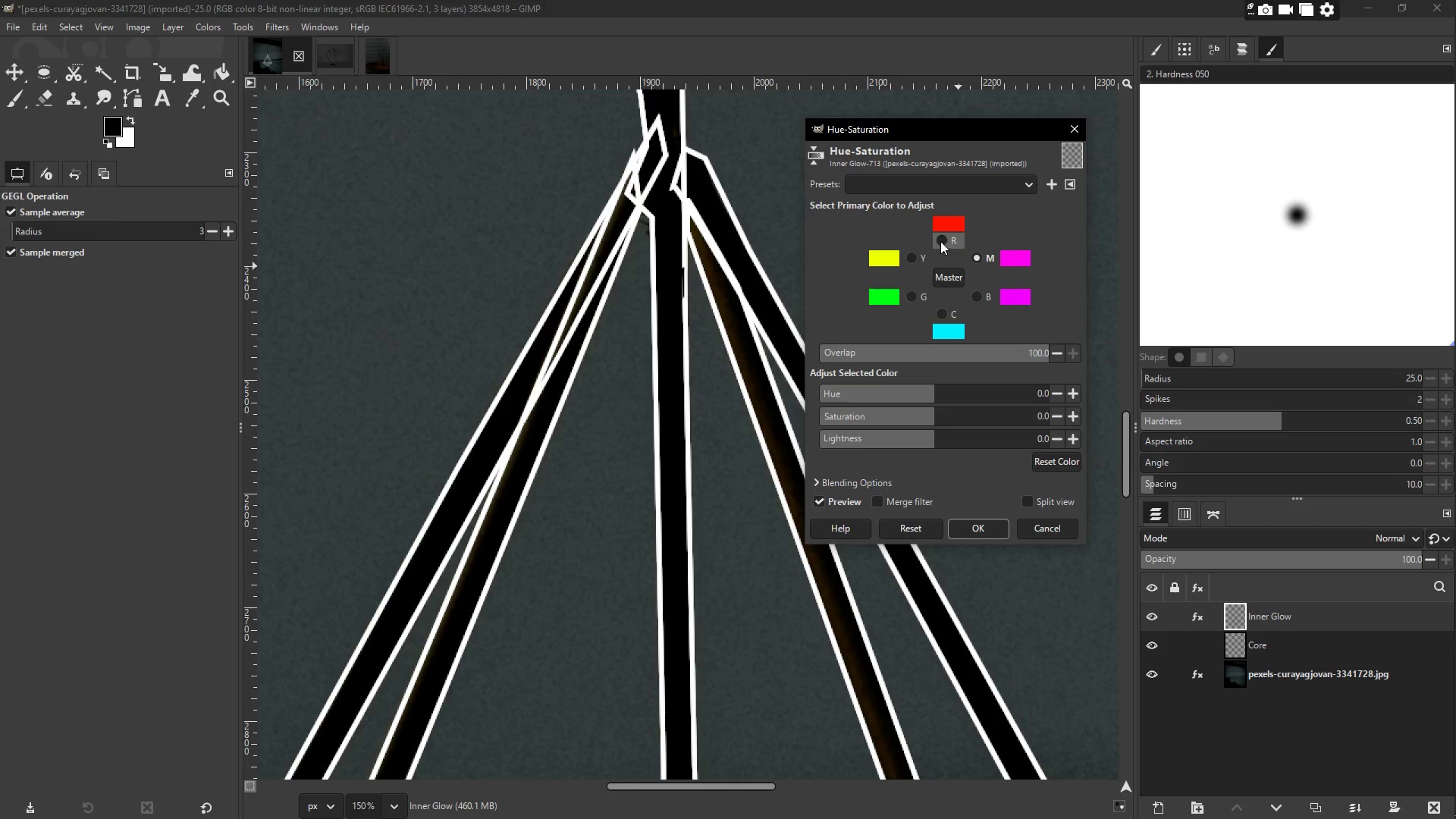 
left_click([980, 295])
 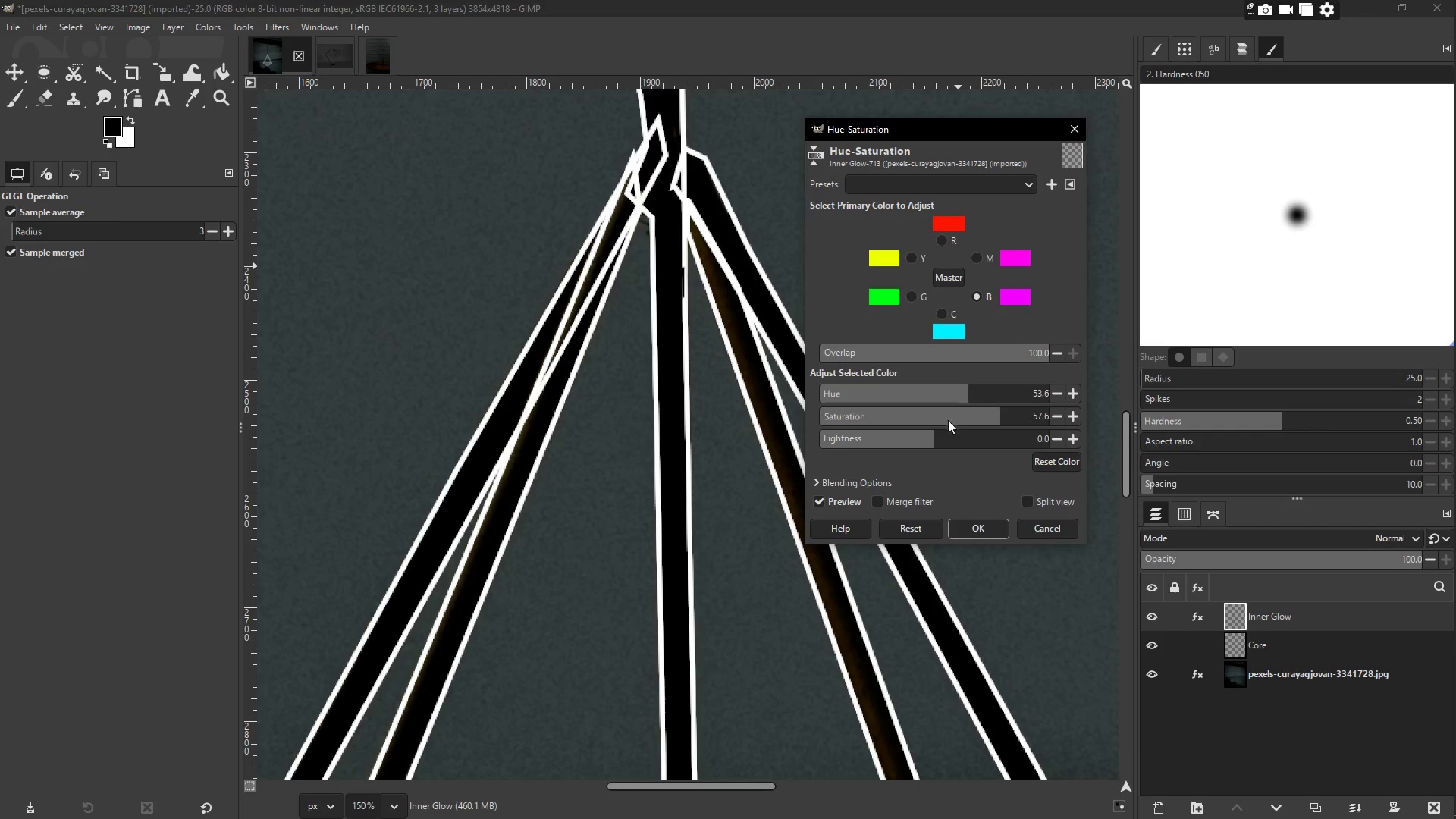 
left_click([936, 412])
 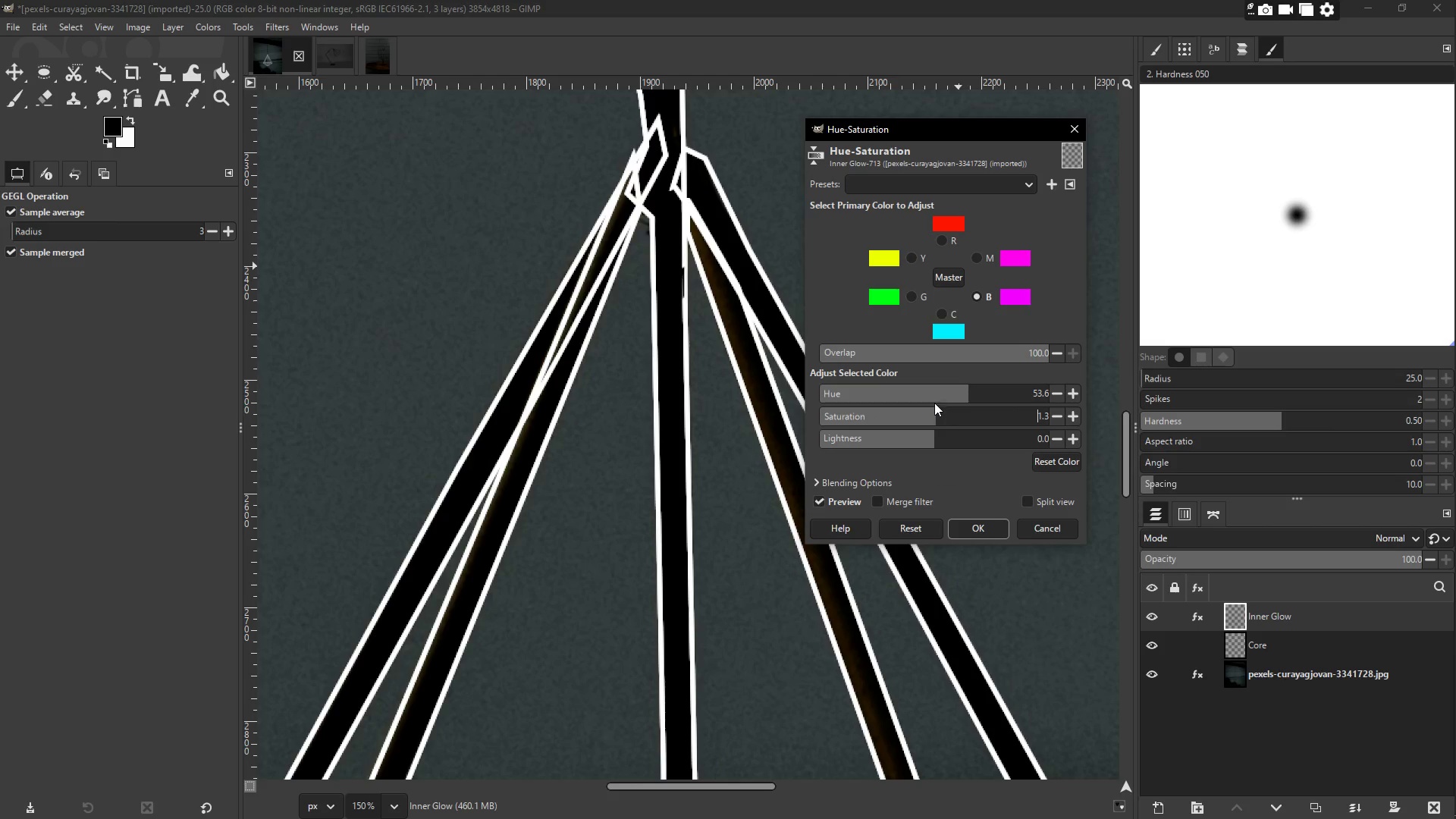 
left_click([934, 395])
 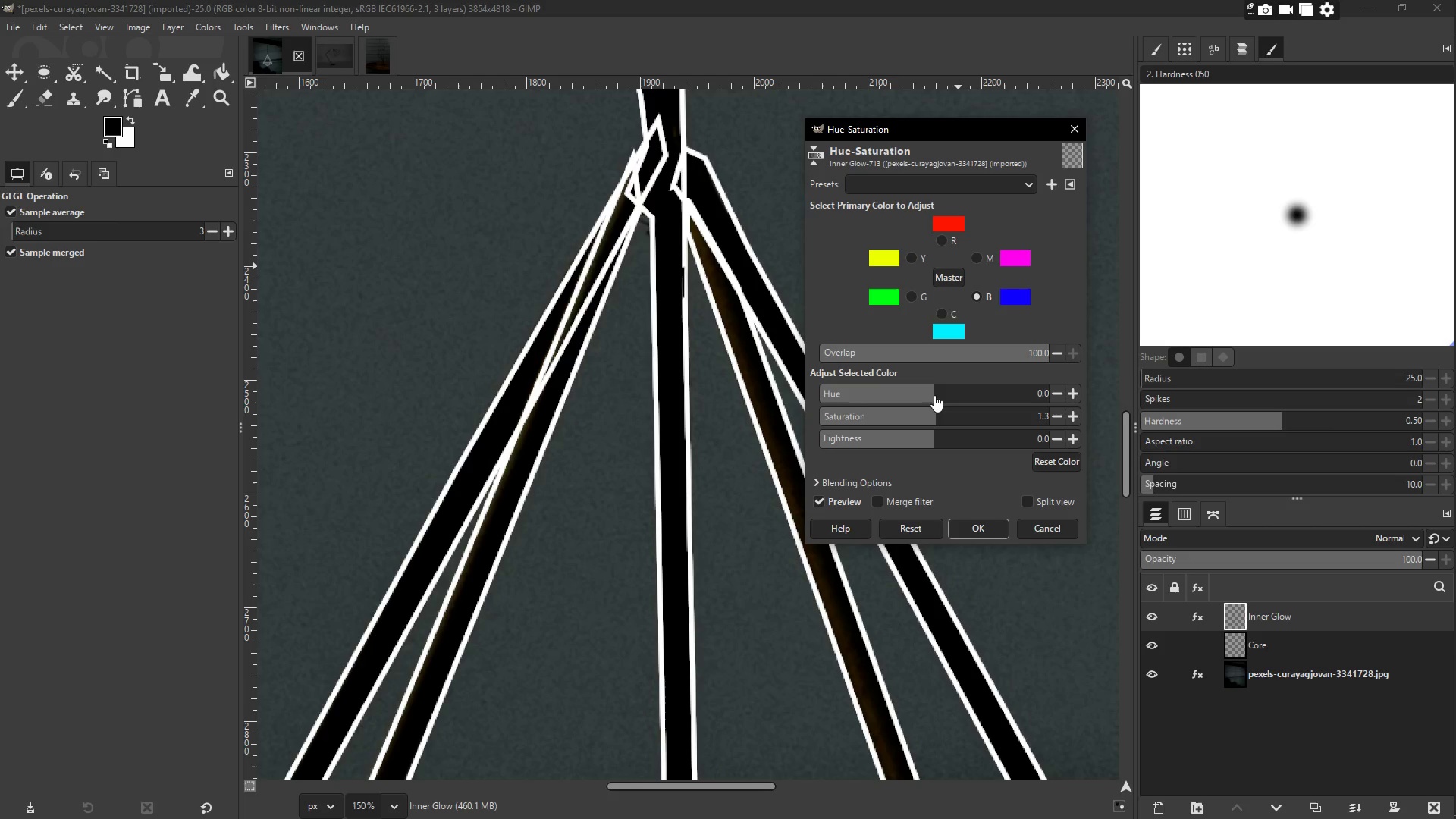 
wait(11.19)
 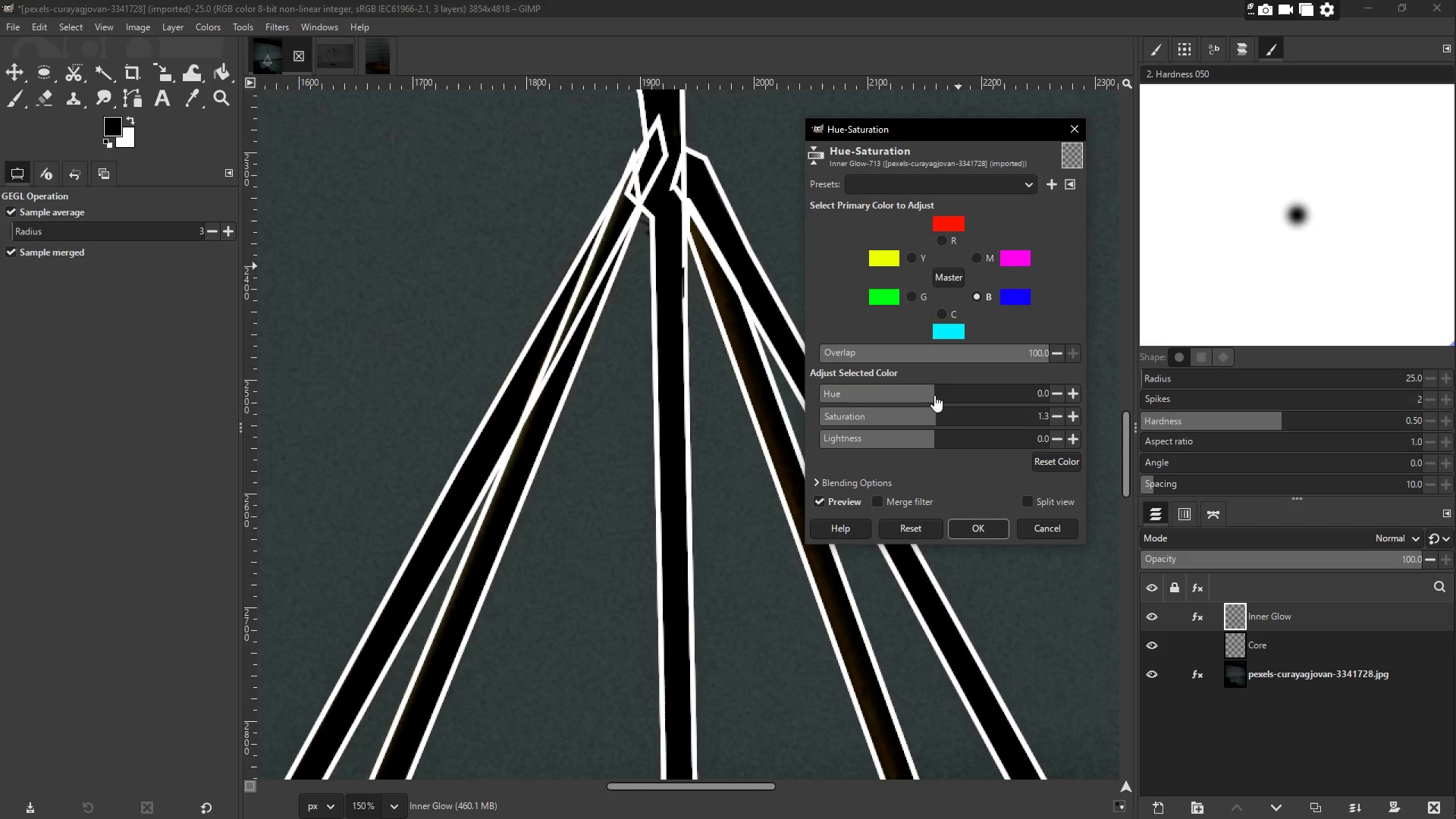 
left_click([890, 189])
 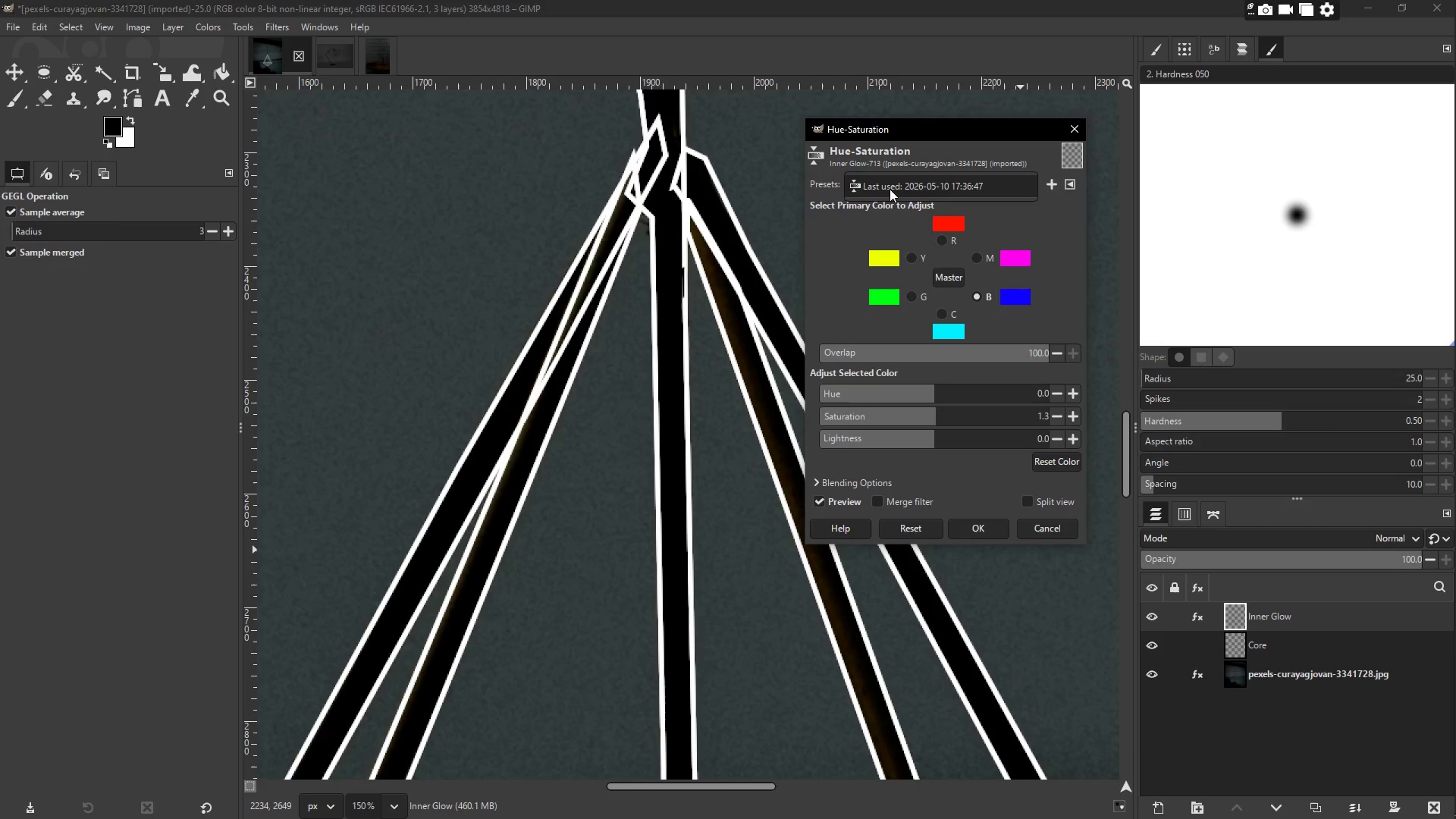 
left_click([890, 189])
 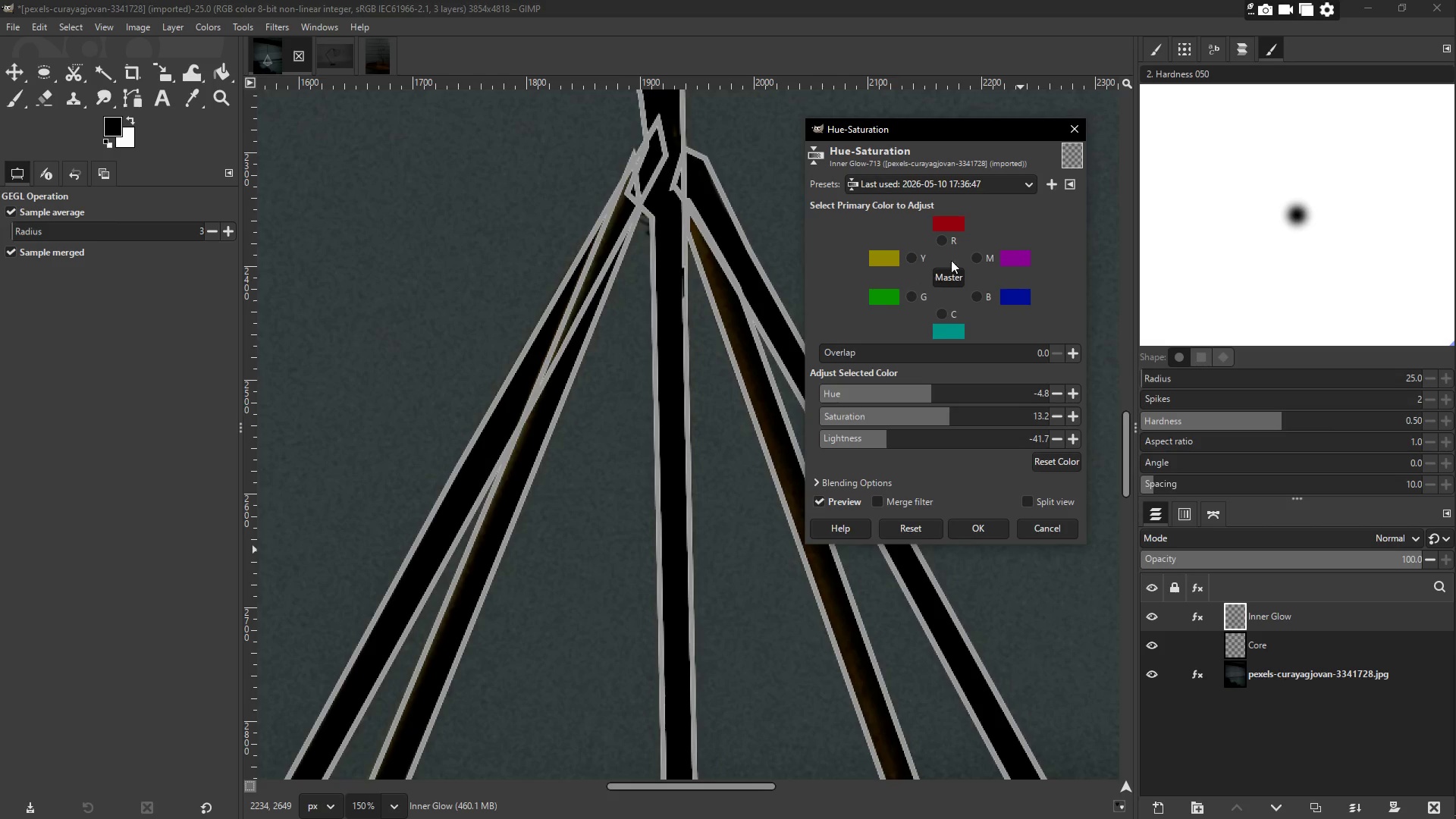 
left_click([921, 187])
 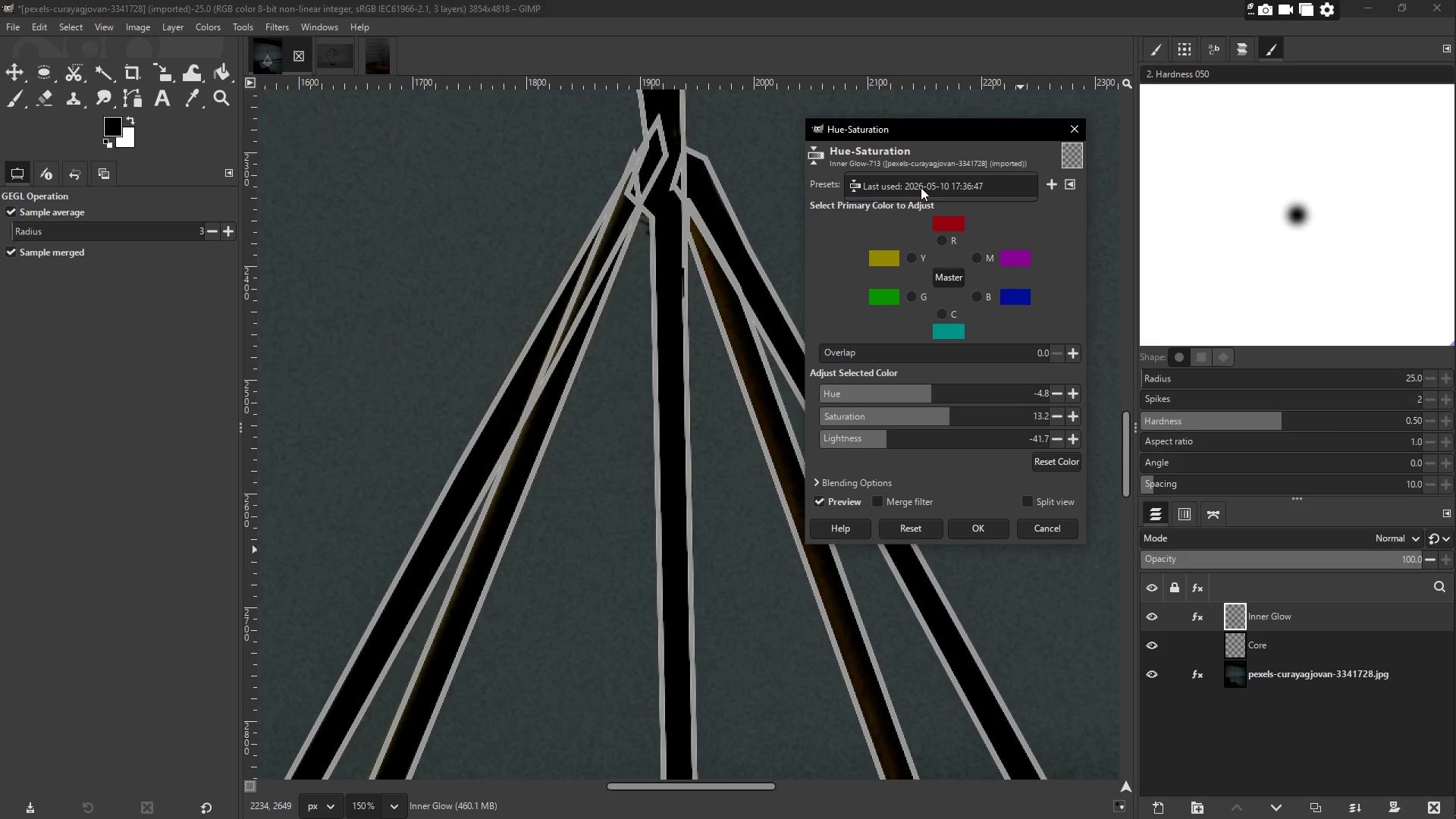 
left_click([924, 187])
 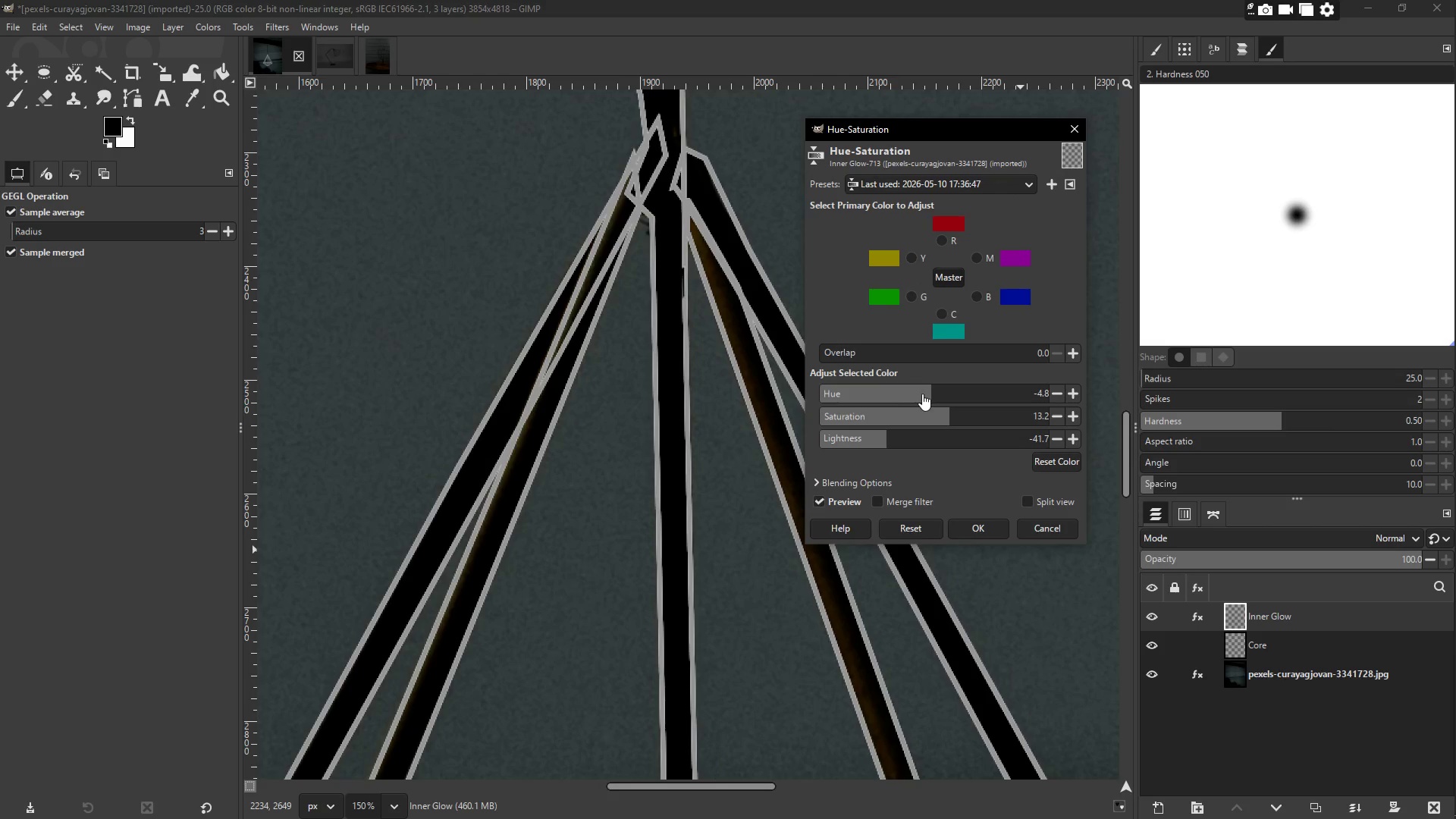 
left_click([1009, 355])
 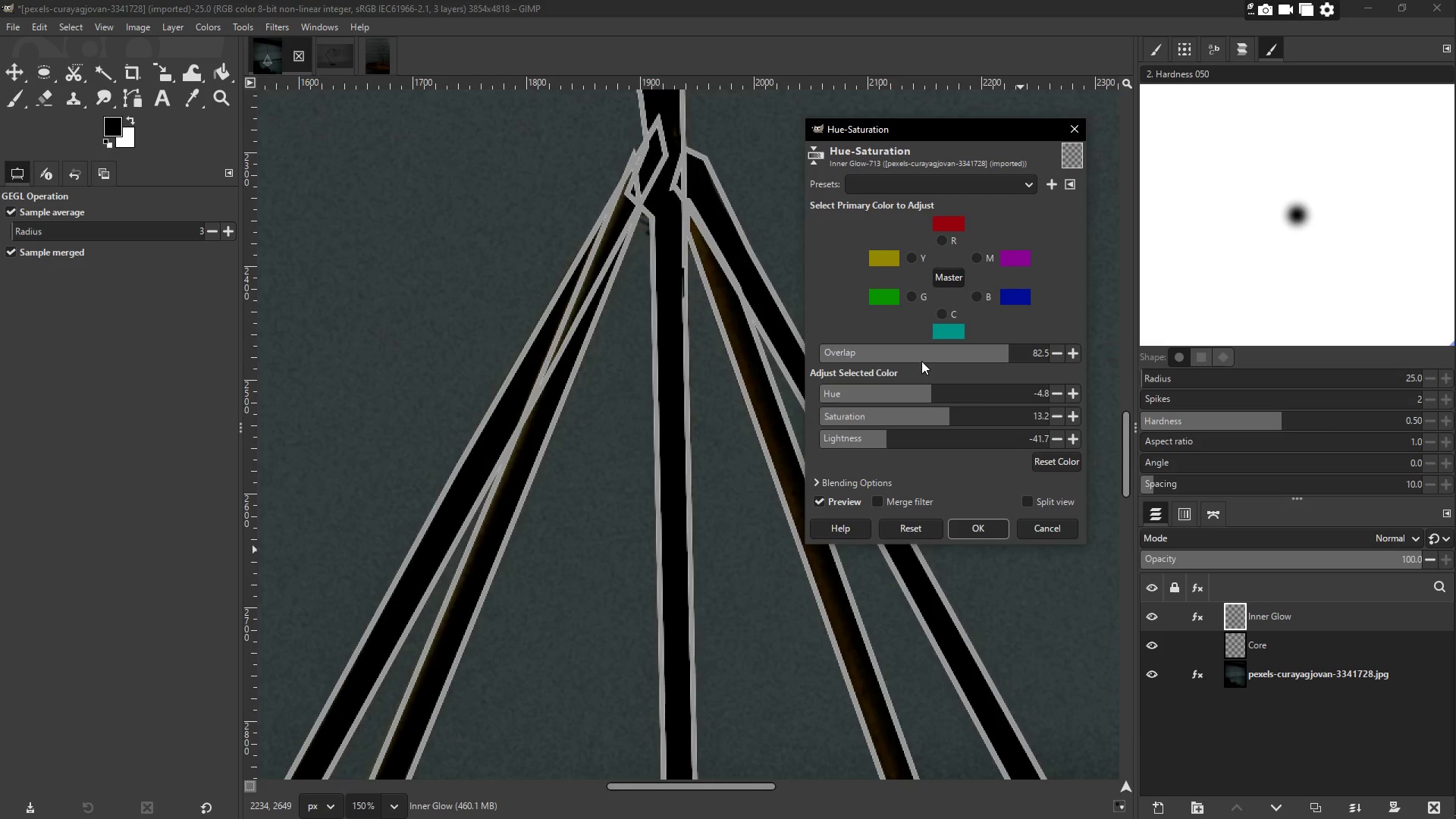 
left_click_drag(start_coordinate=[921, 356], to_coordinate=[926, 357])
 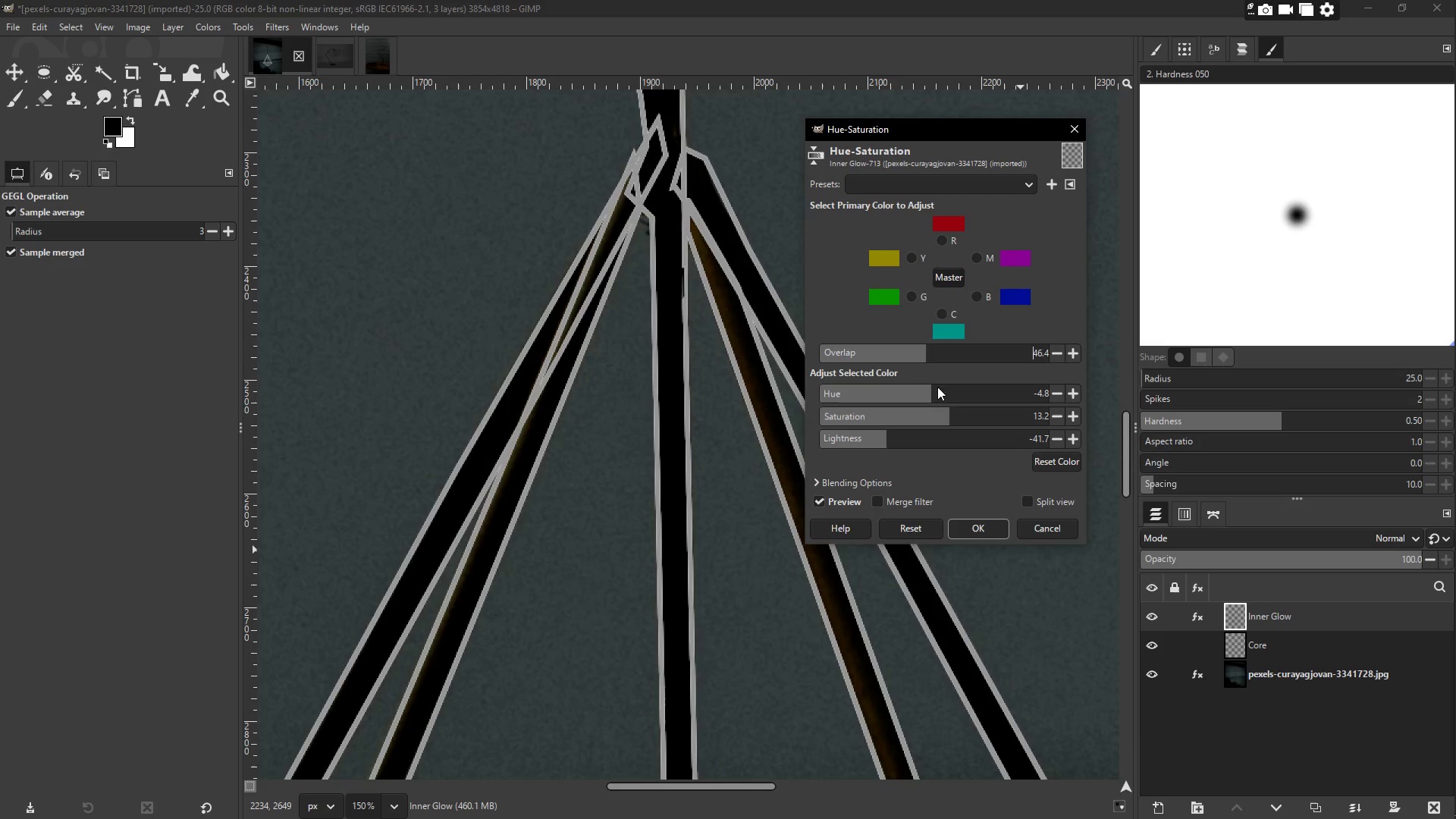 
left_click([965, 391])
 